 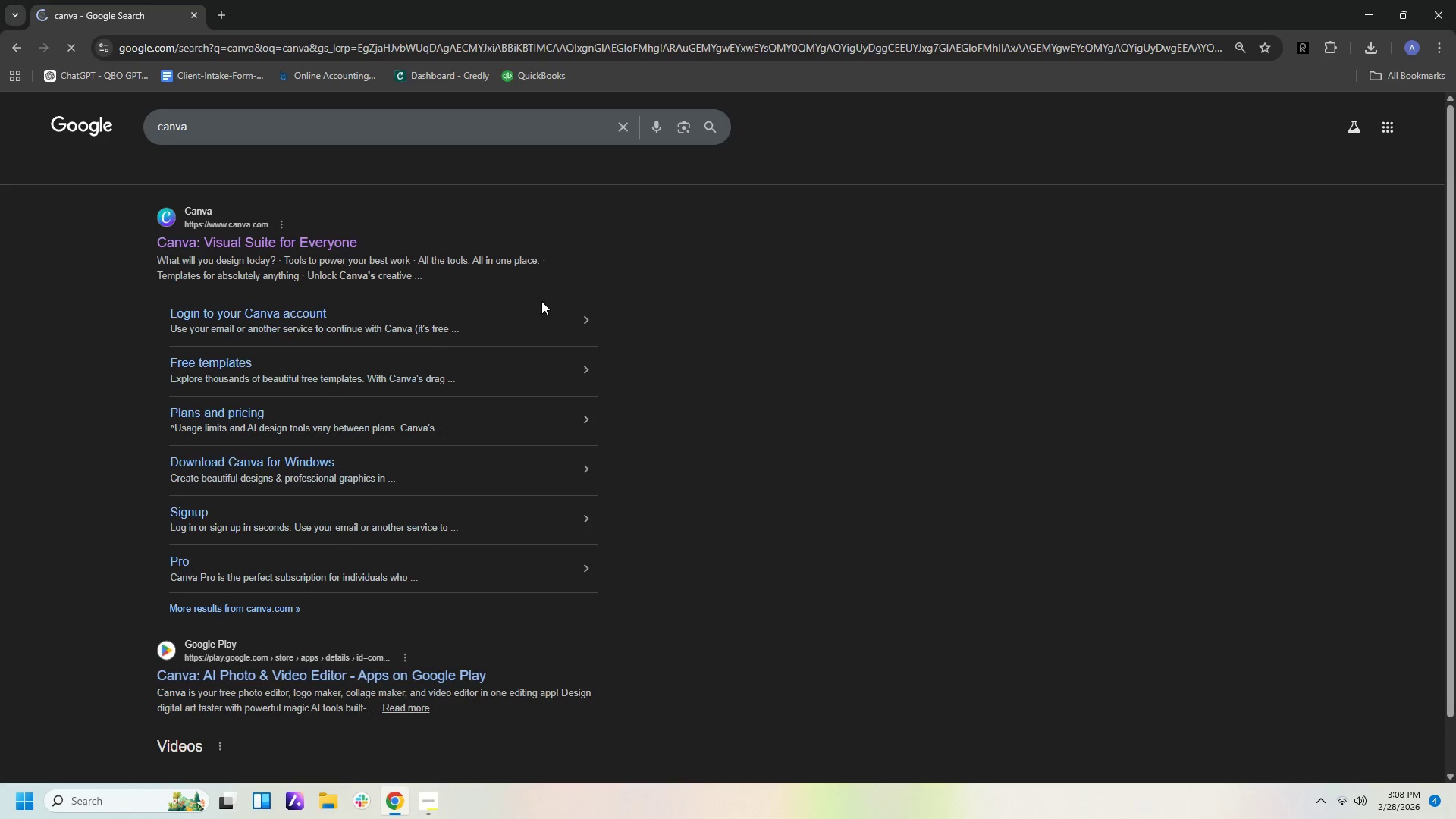 
left_click([252, 126])
 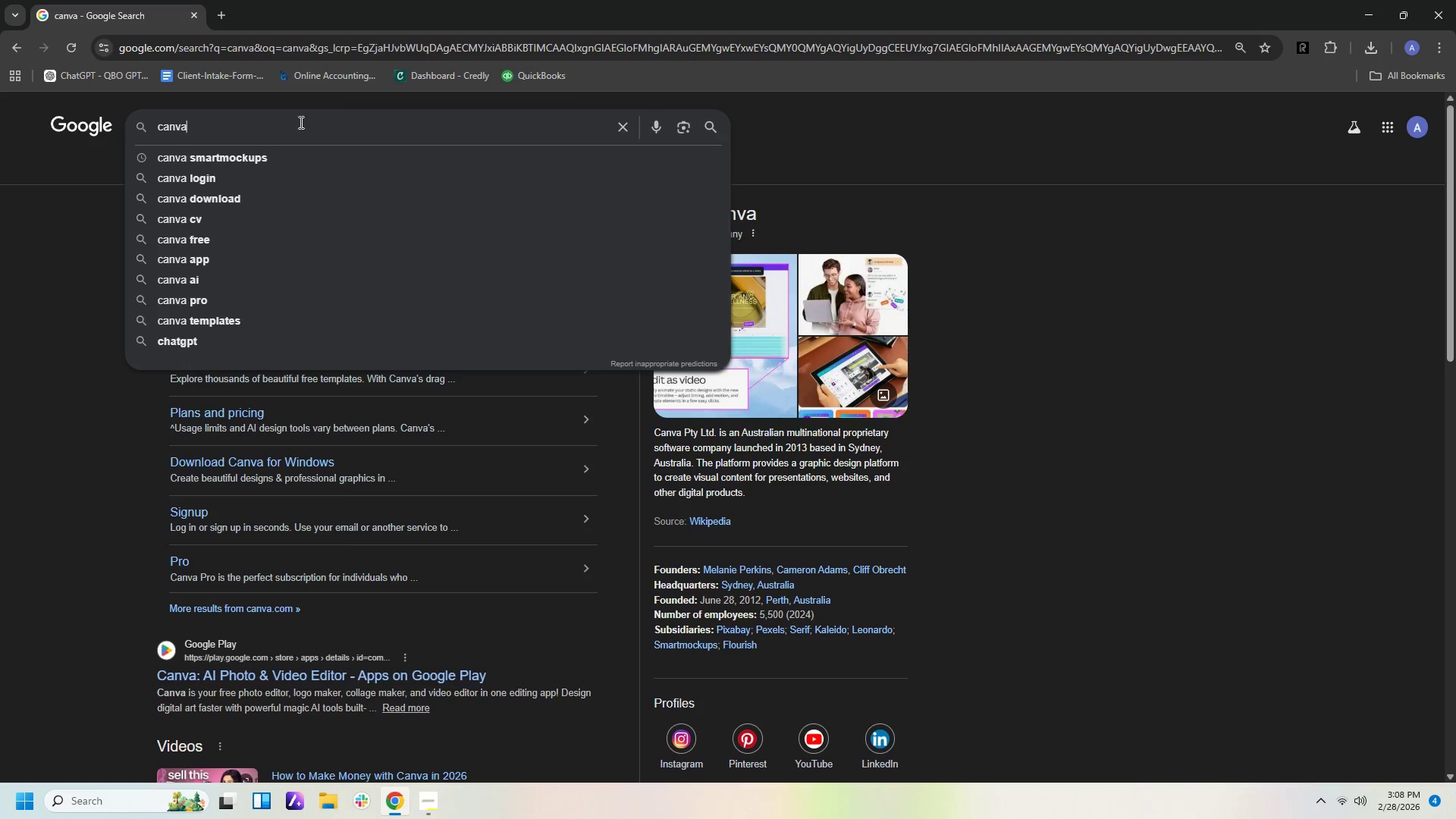 
left_click([802, 166])
 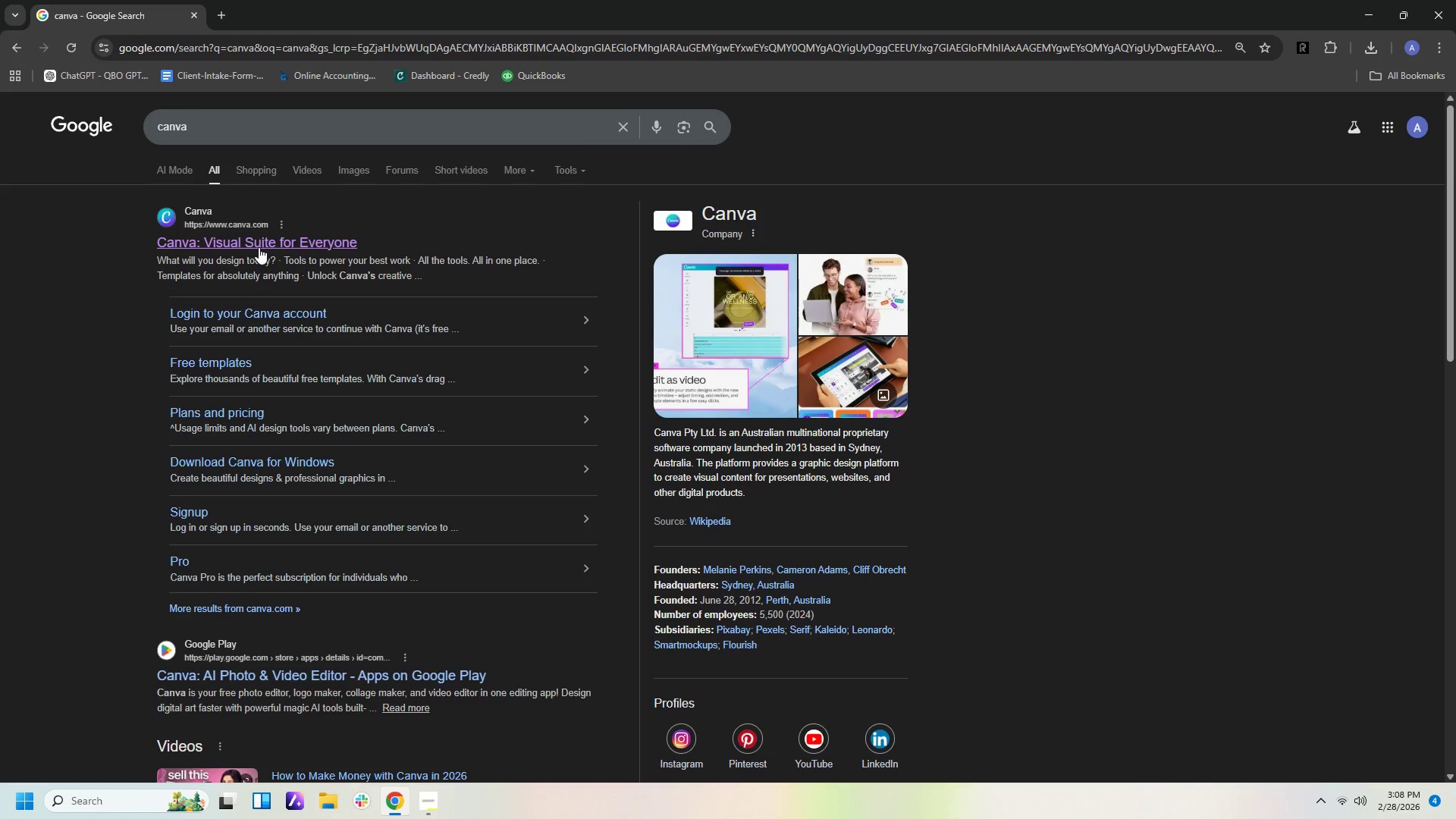 
left_click([259, 244])
 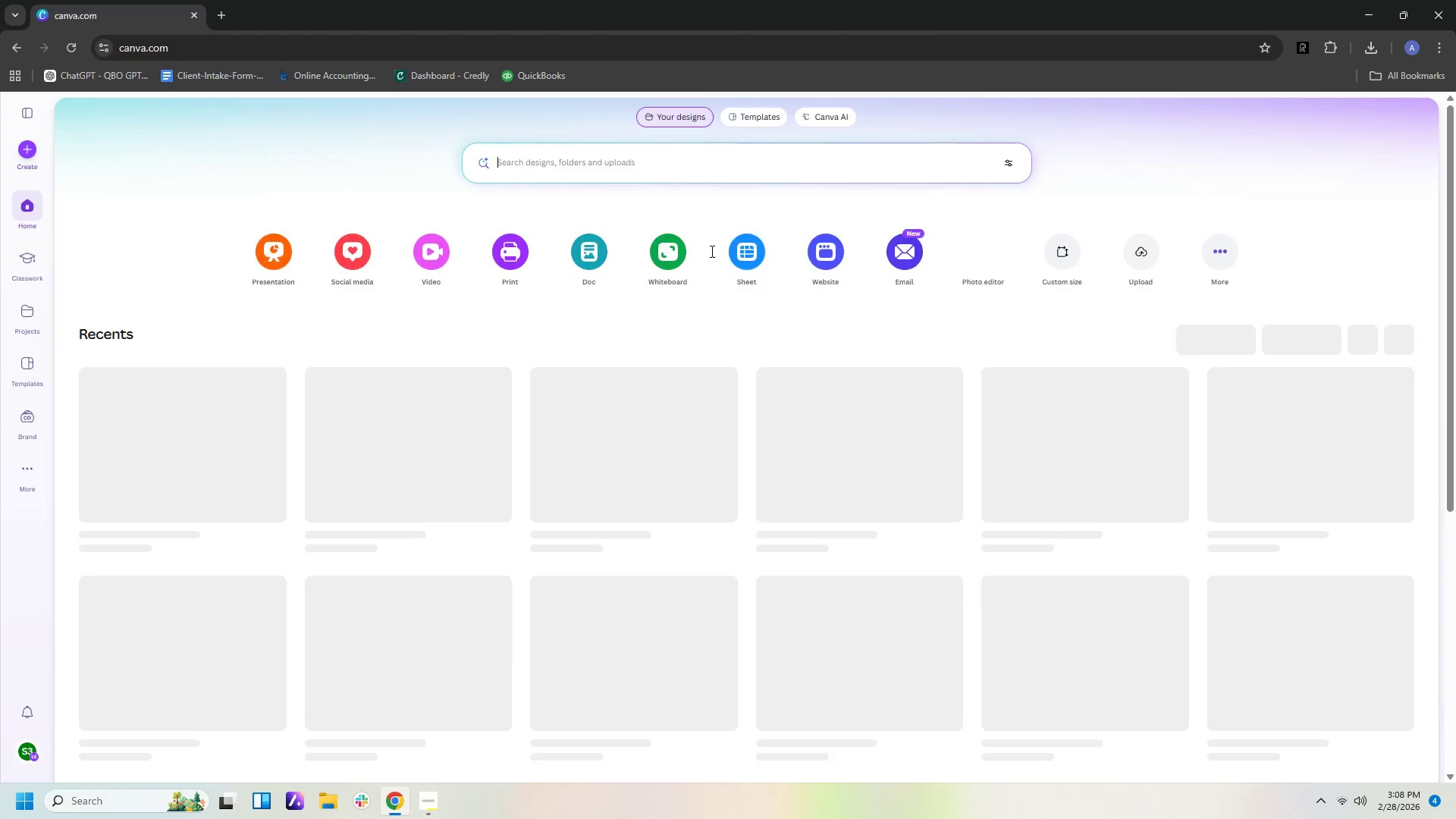 
left_click([711, 263])
 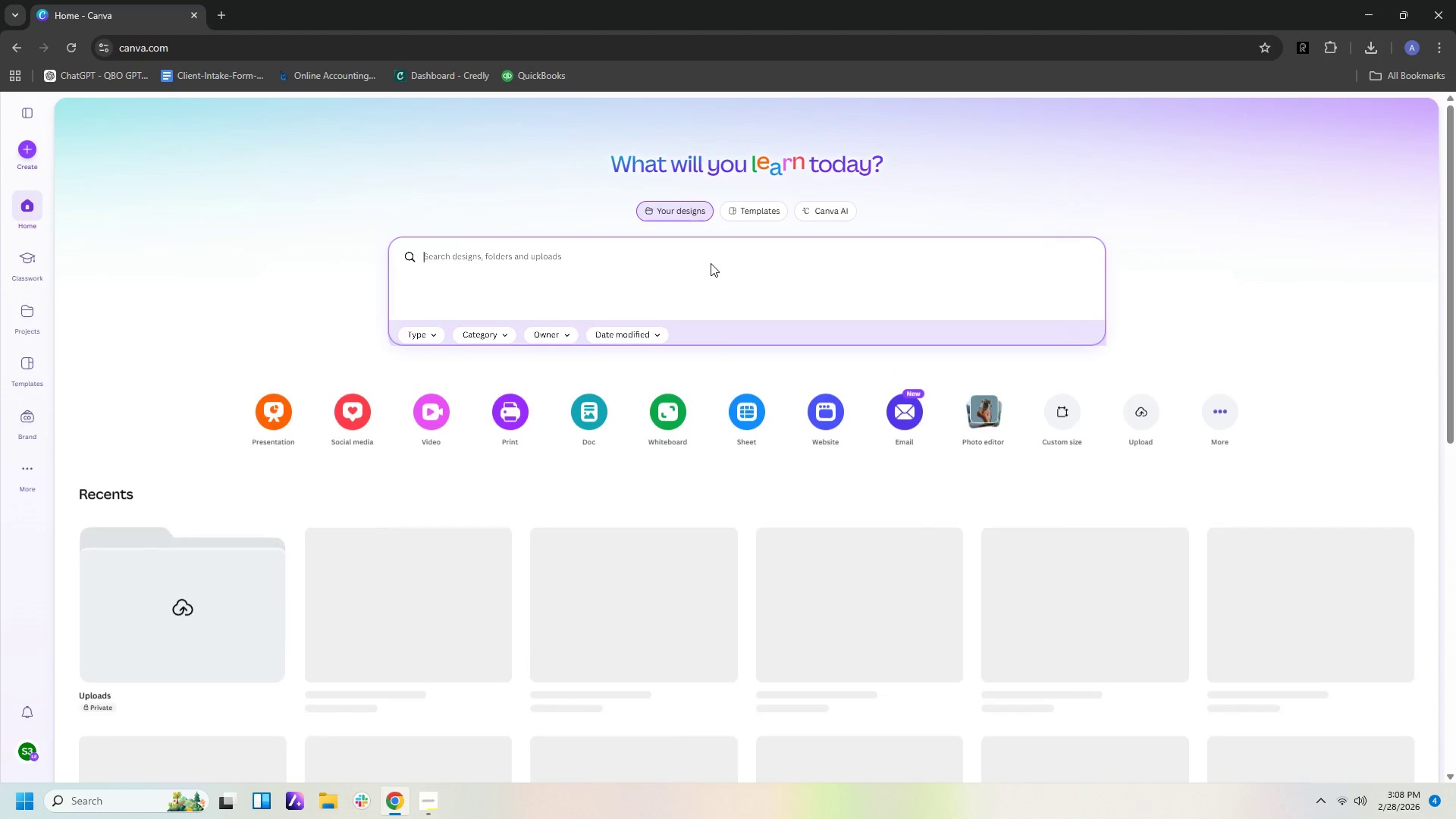 
type(infographics)
 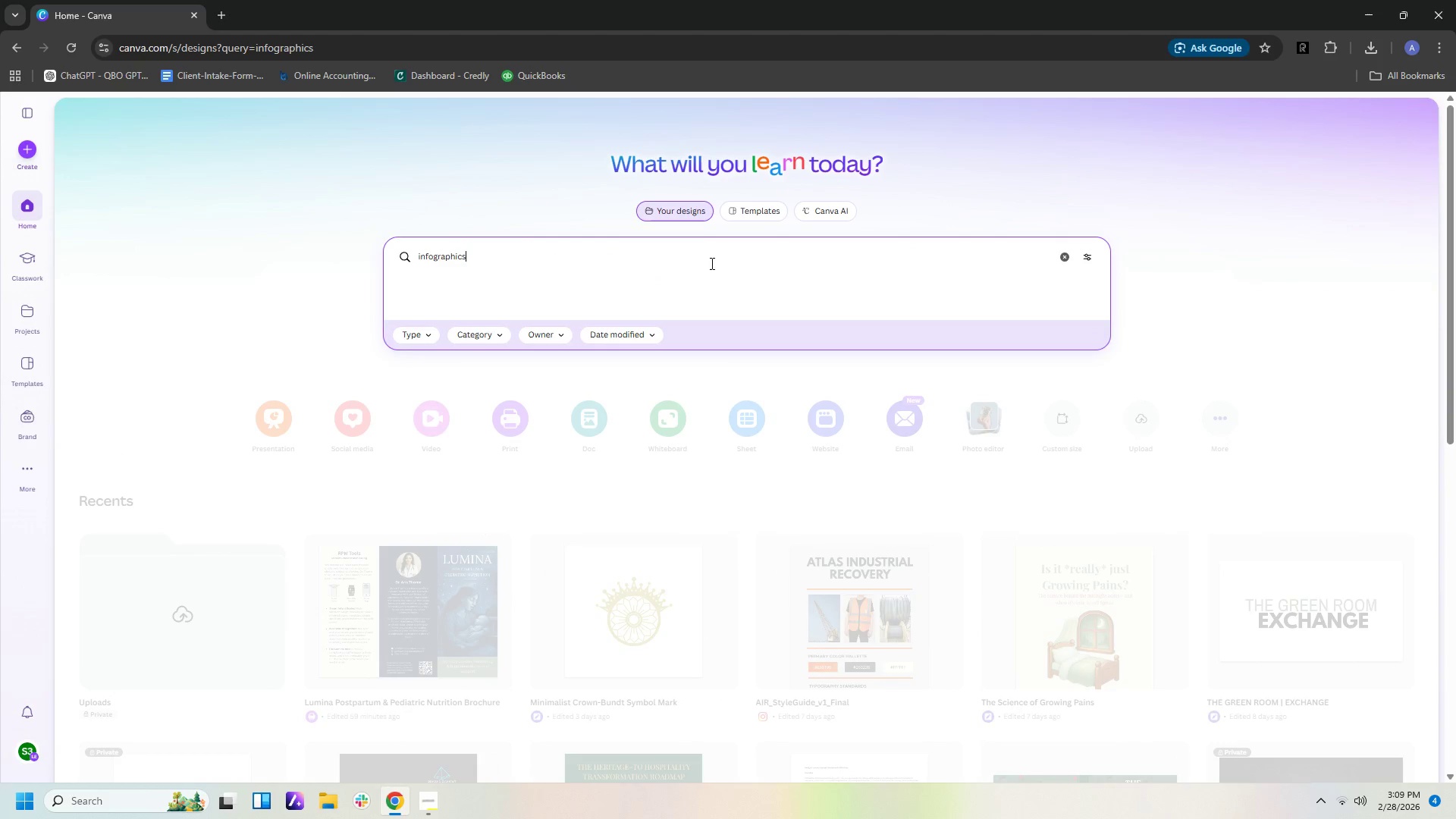 
key(Enter)
 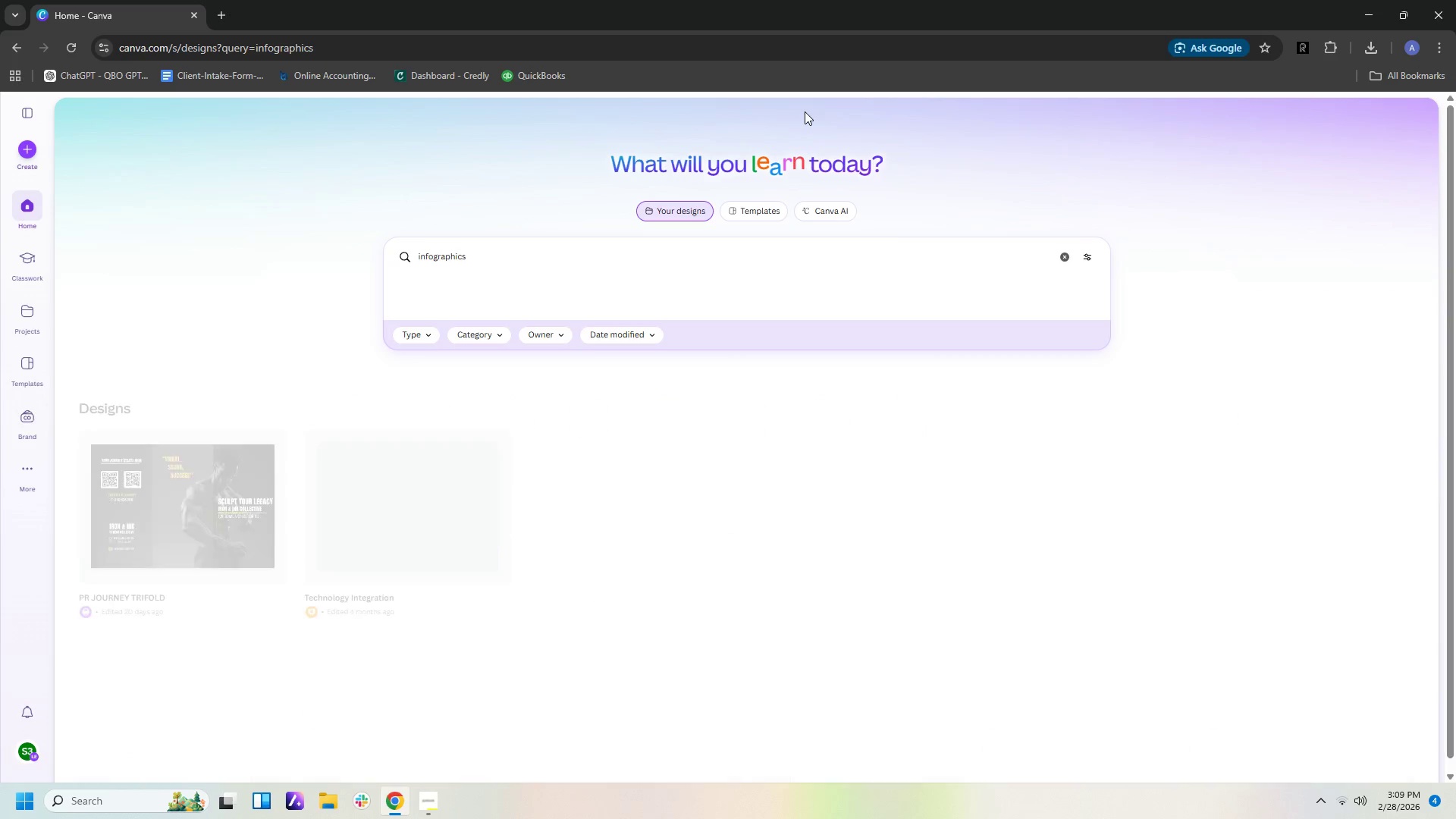 
wait(12.34)
 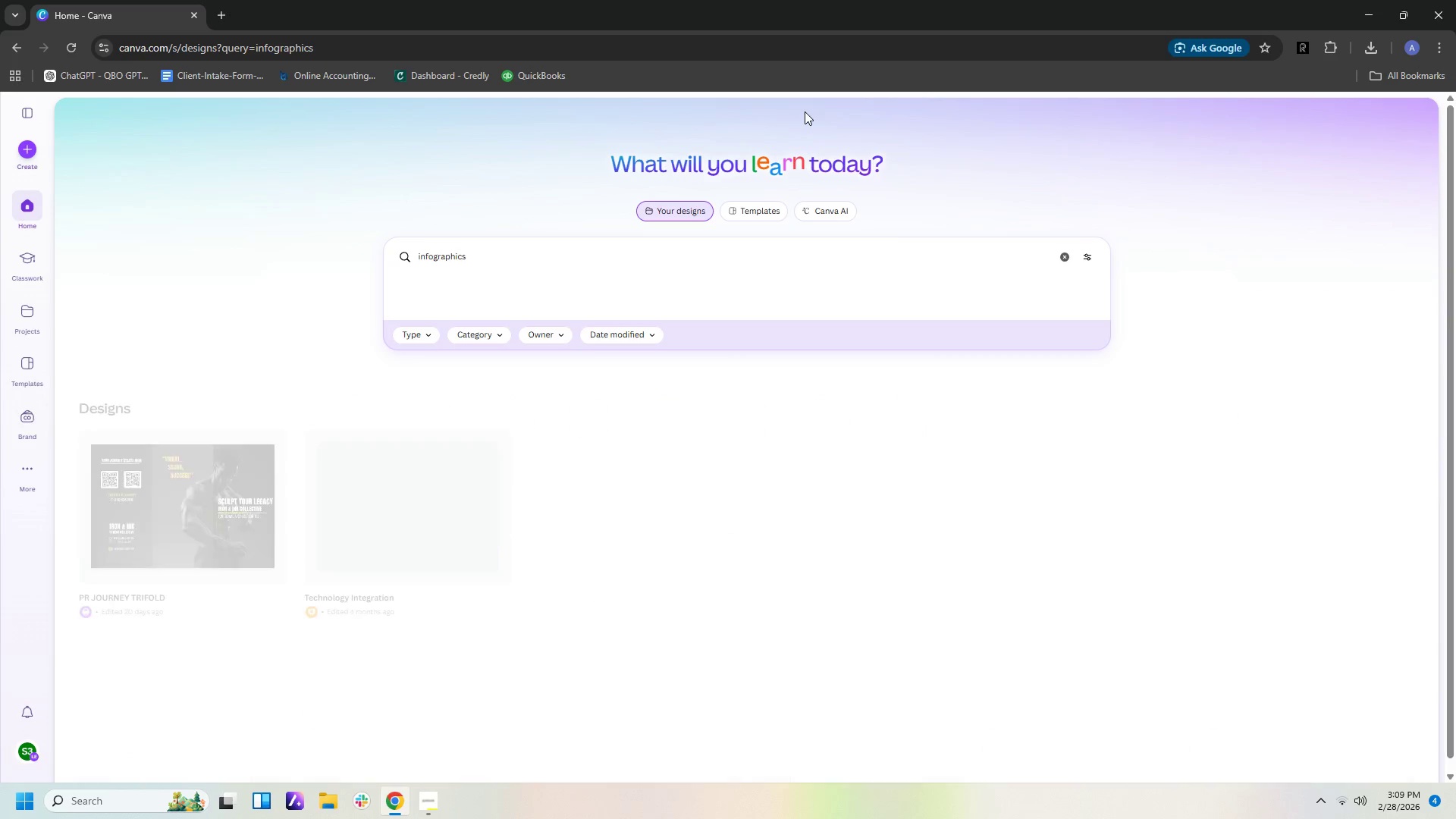 
left_click([741, 210])
 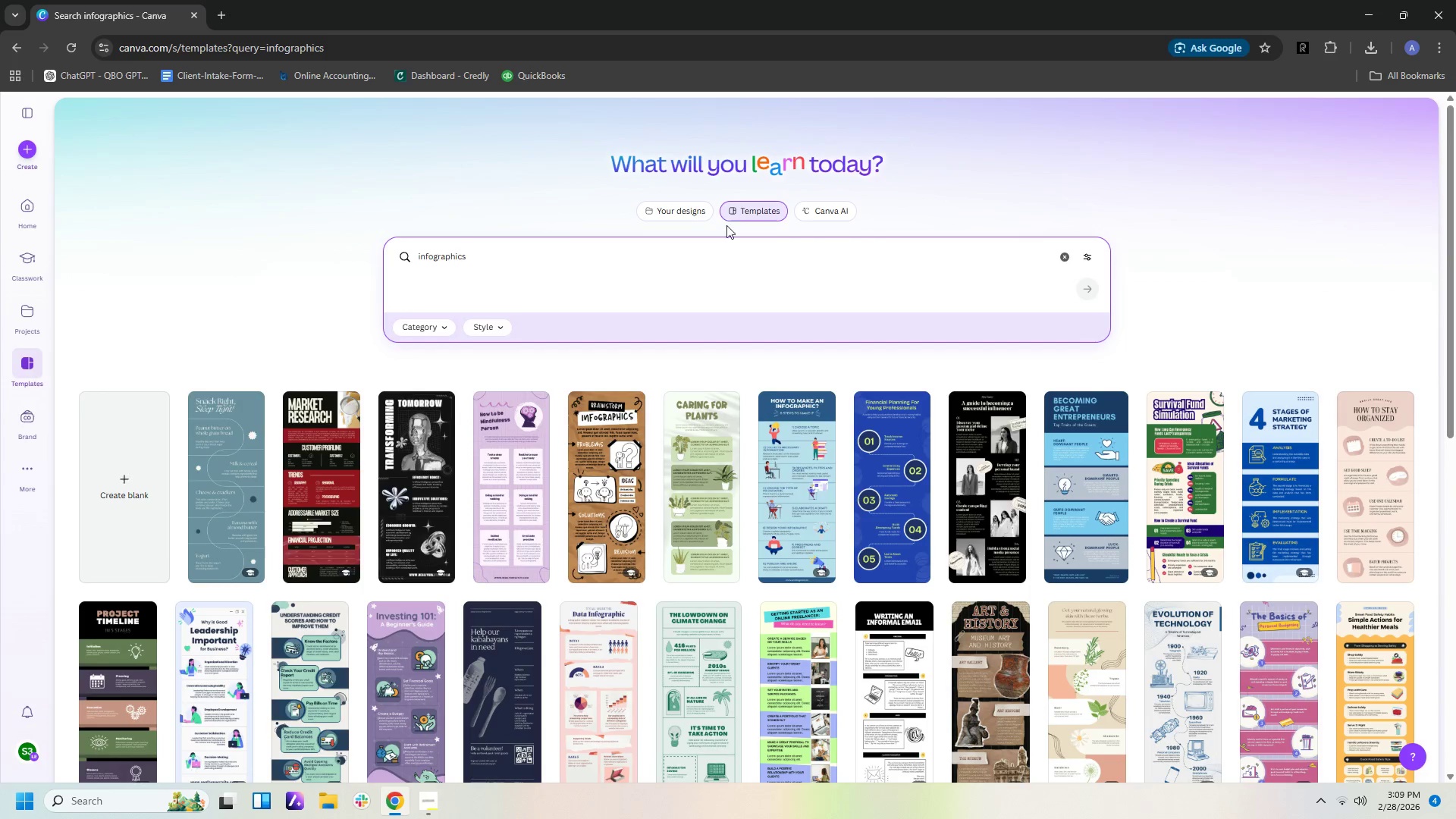 
wait(5.14)
 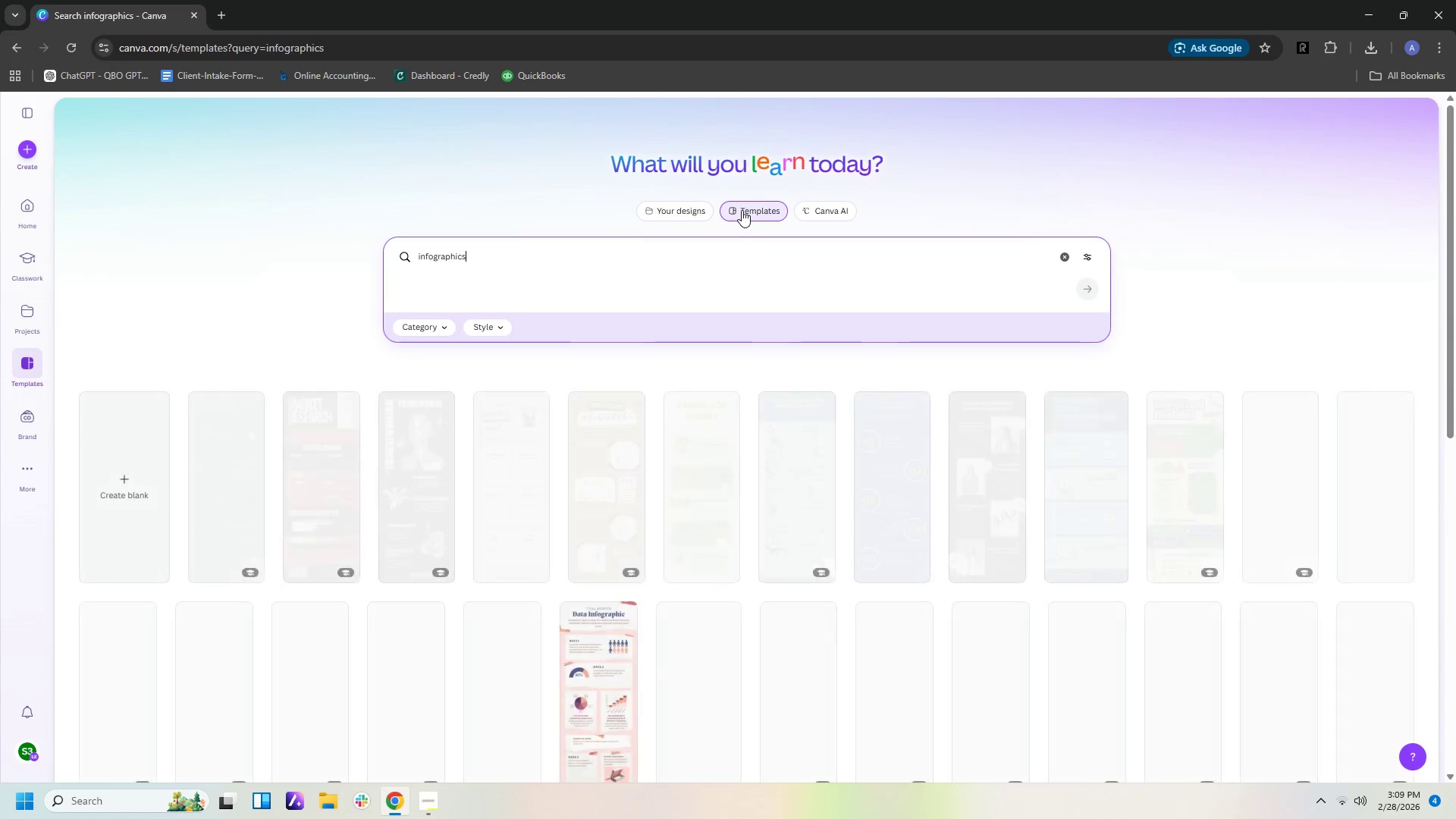 
left_click([131, 494])
 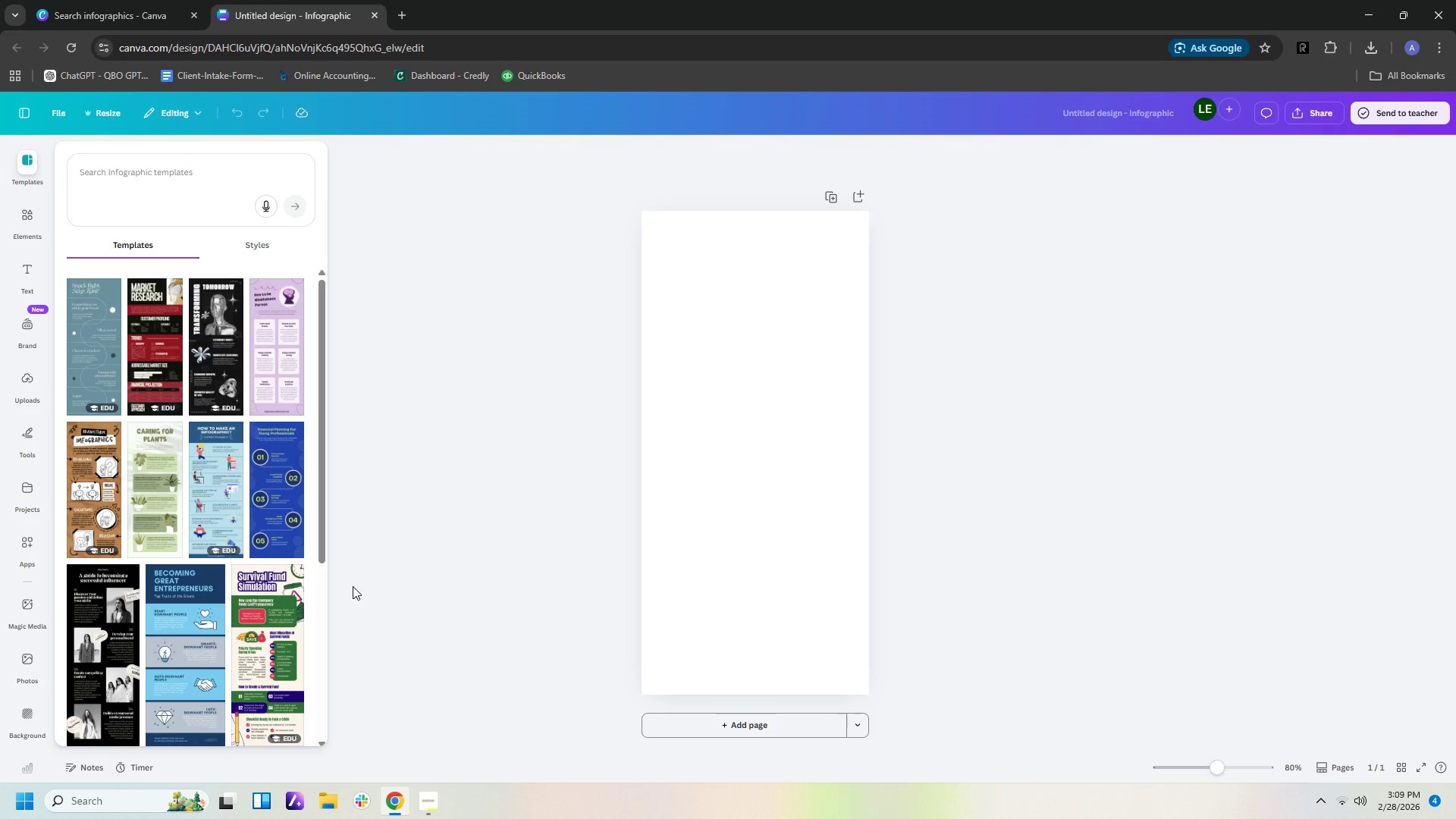 
wait(24.38)
 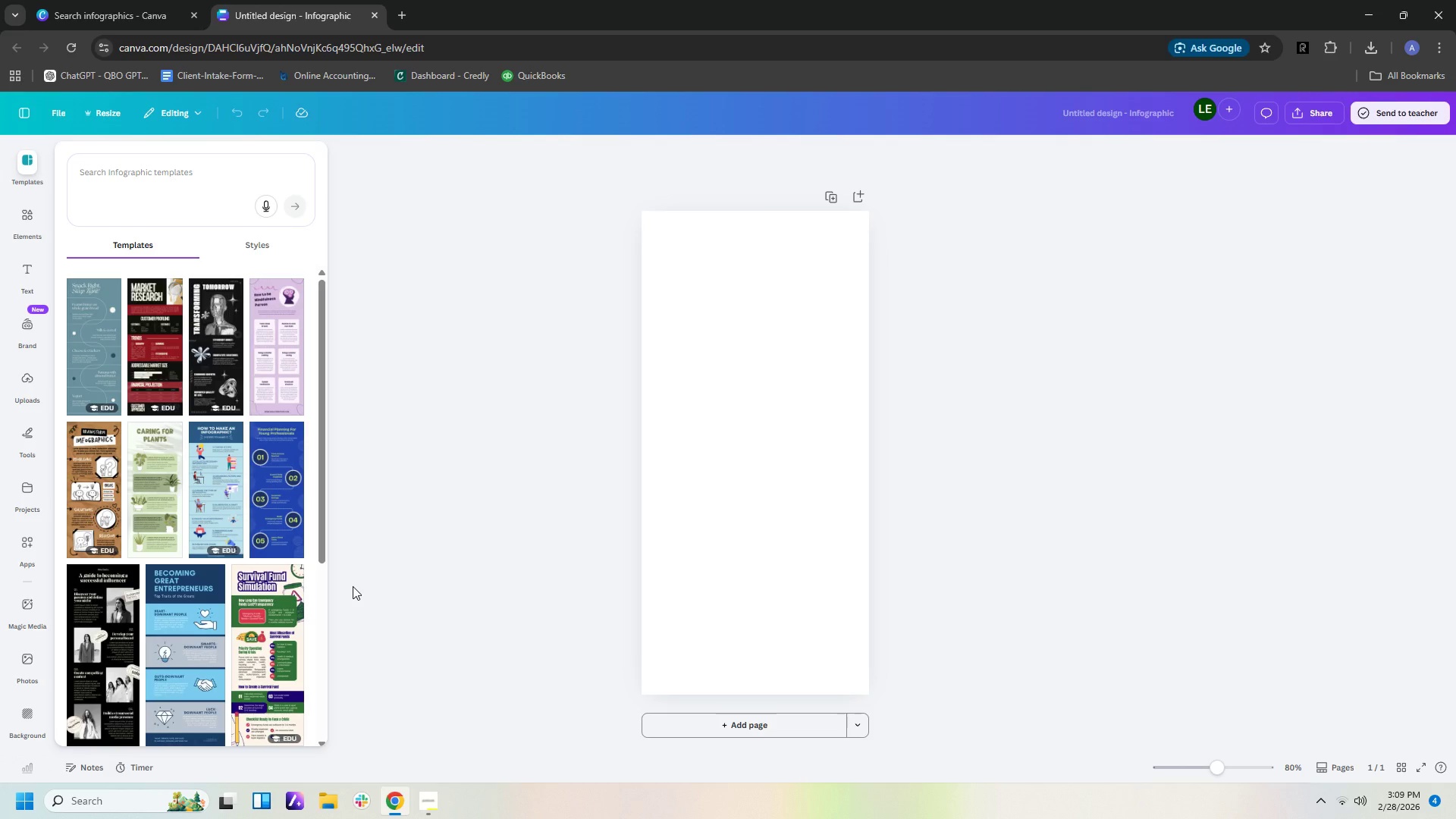 
left_click([150, 171])
 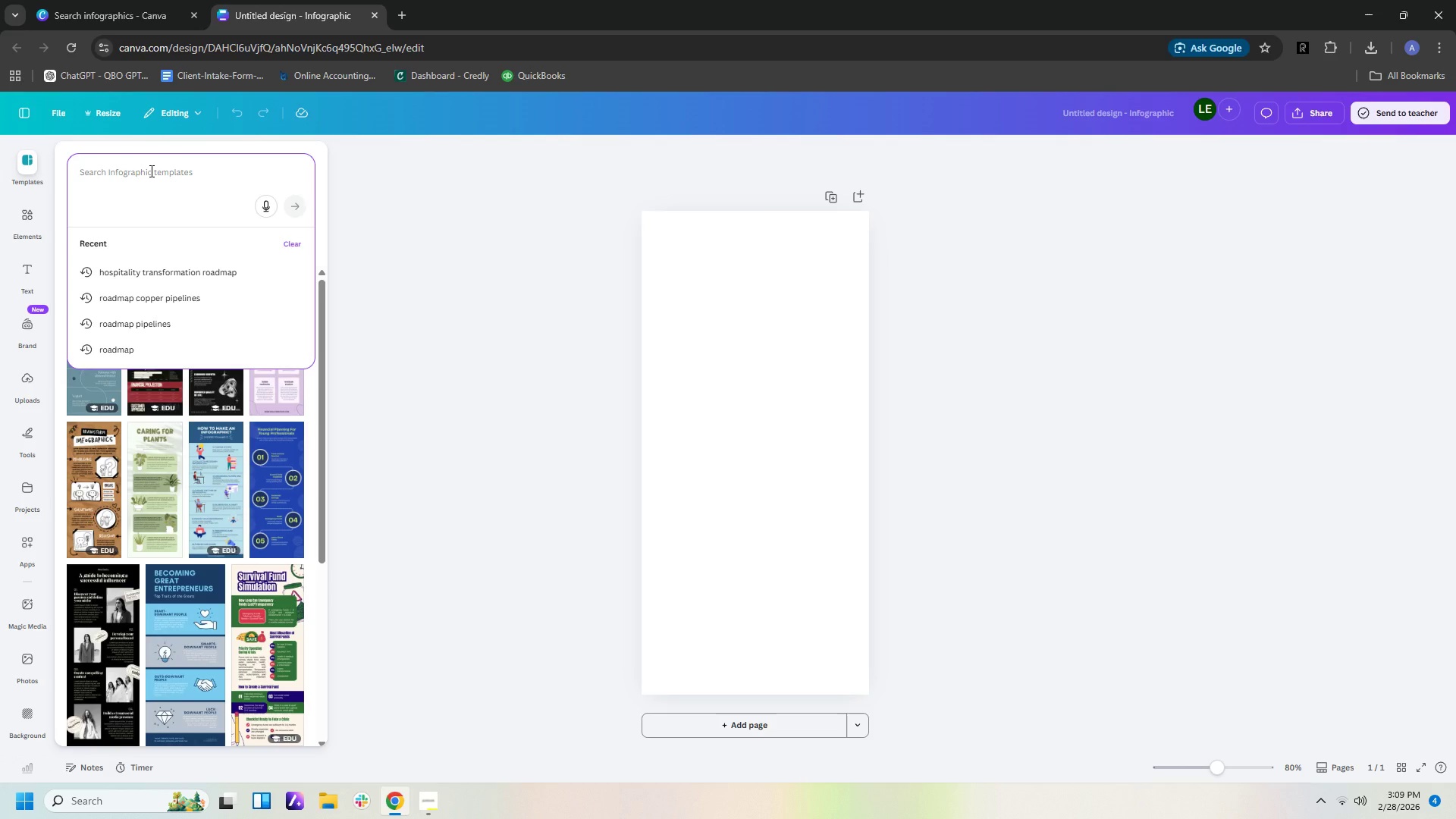 
type(wood backgraoud)
key(Backspace)
key(Backspace)
key(Backspace)
key(Backspace)
type(ound)
 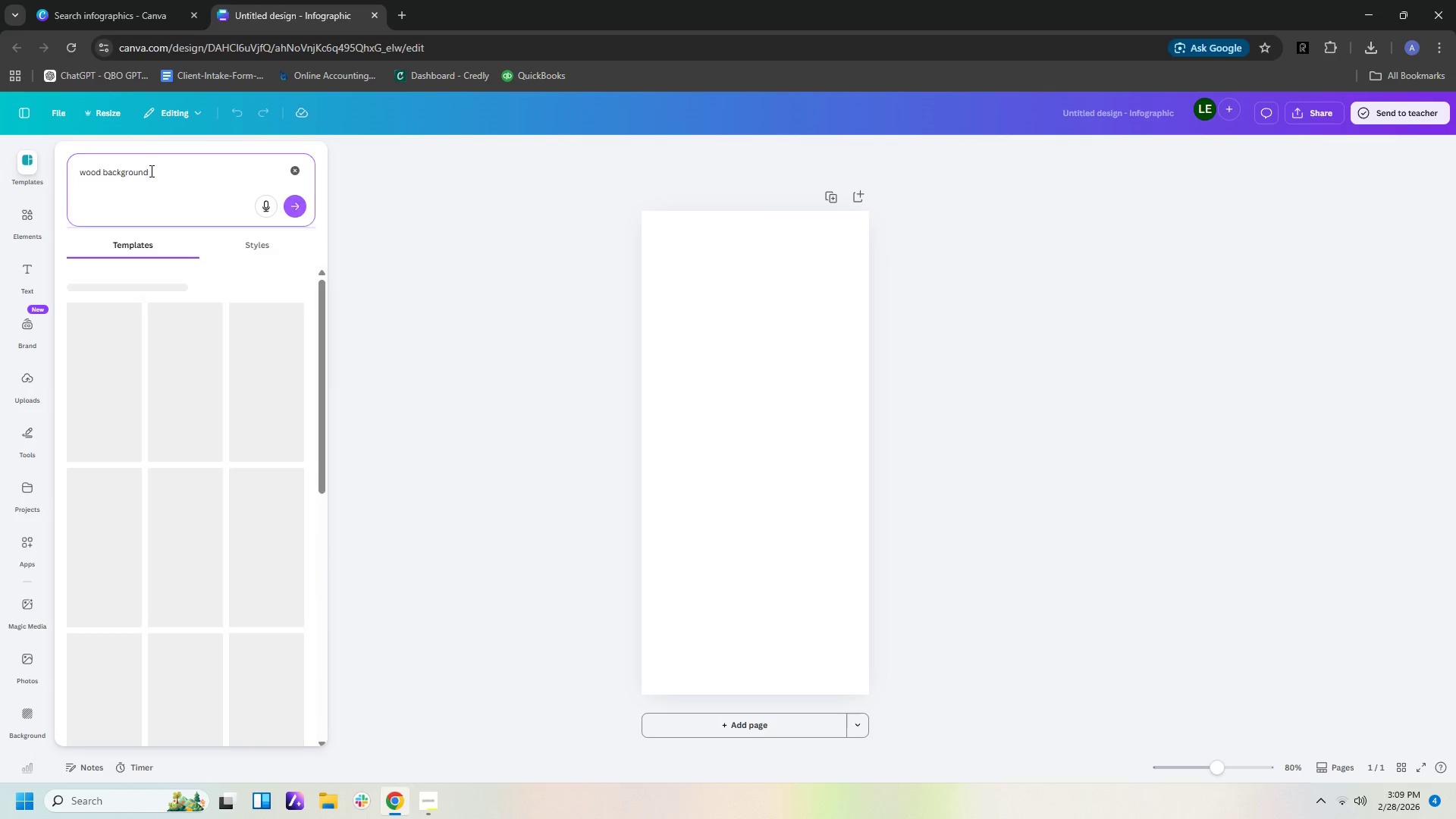 
key(Enter)
 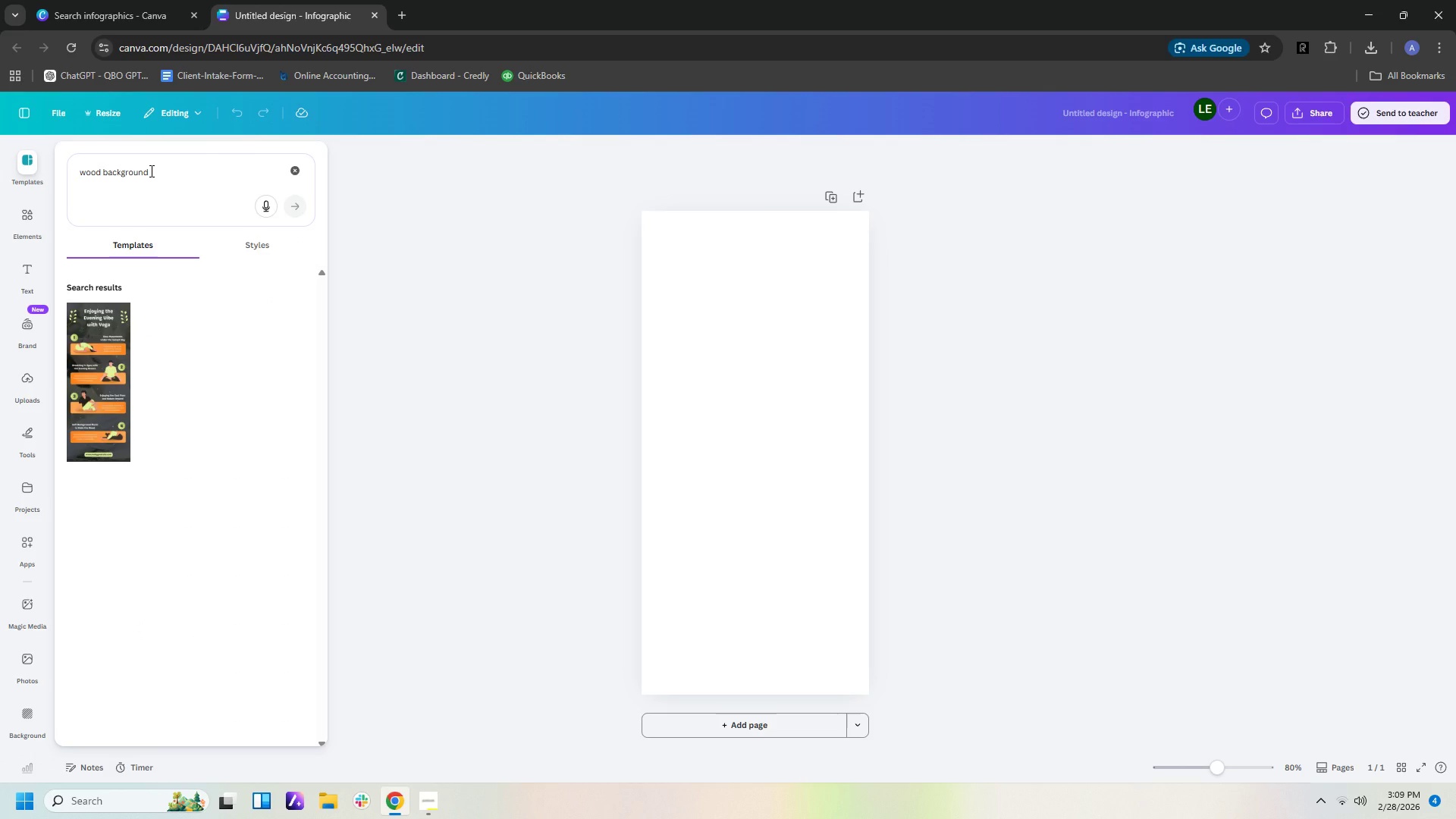 
wait(8.56)
 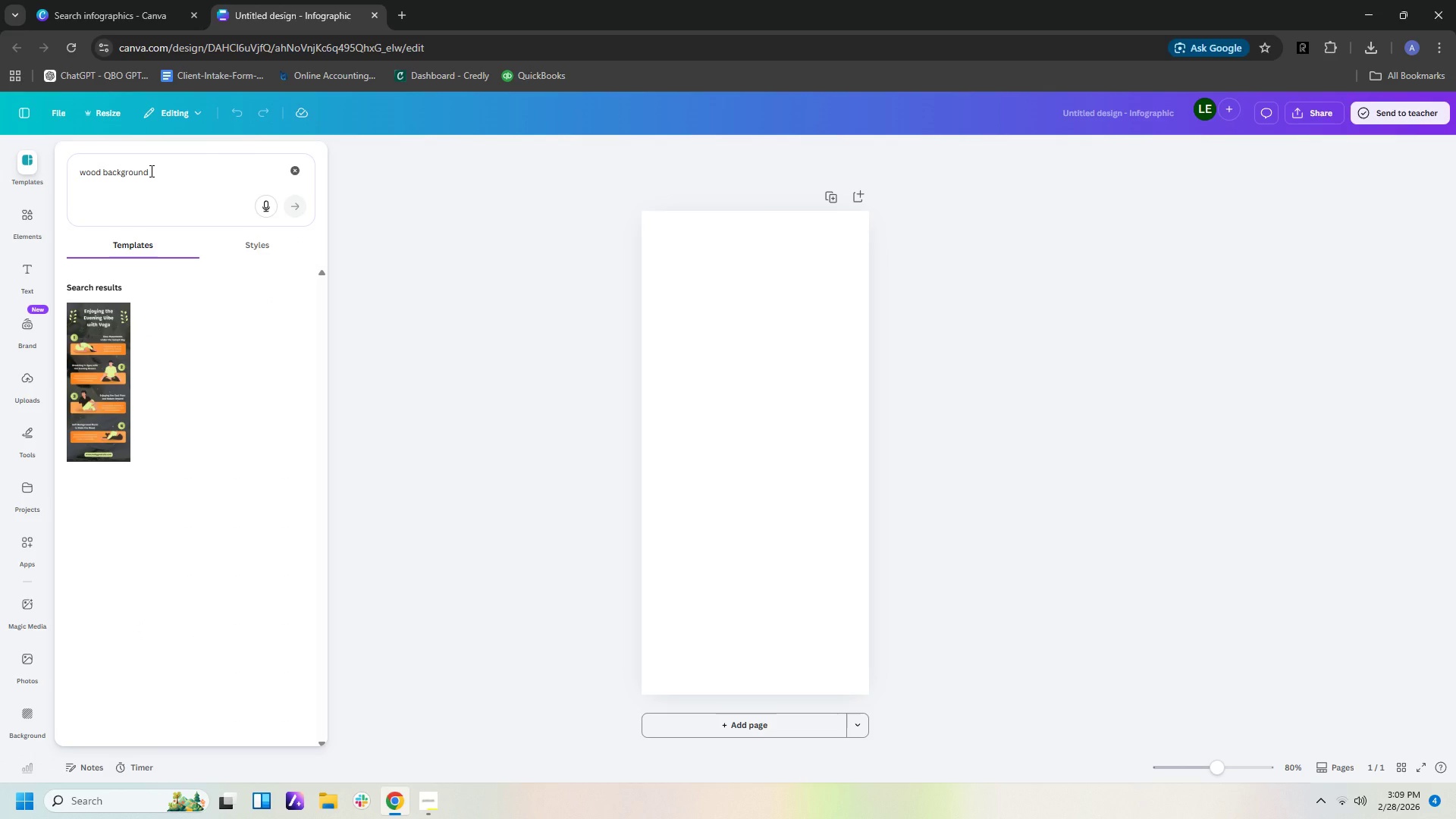 
left_click([24, 224])
 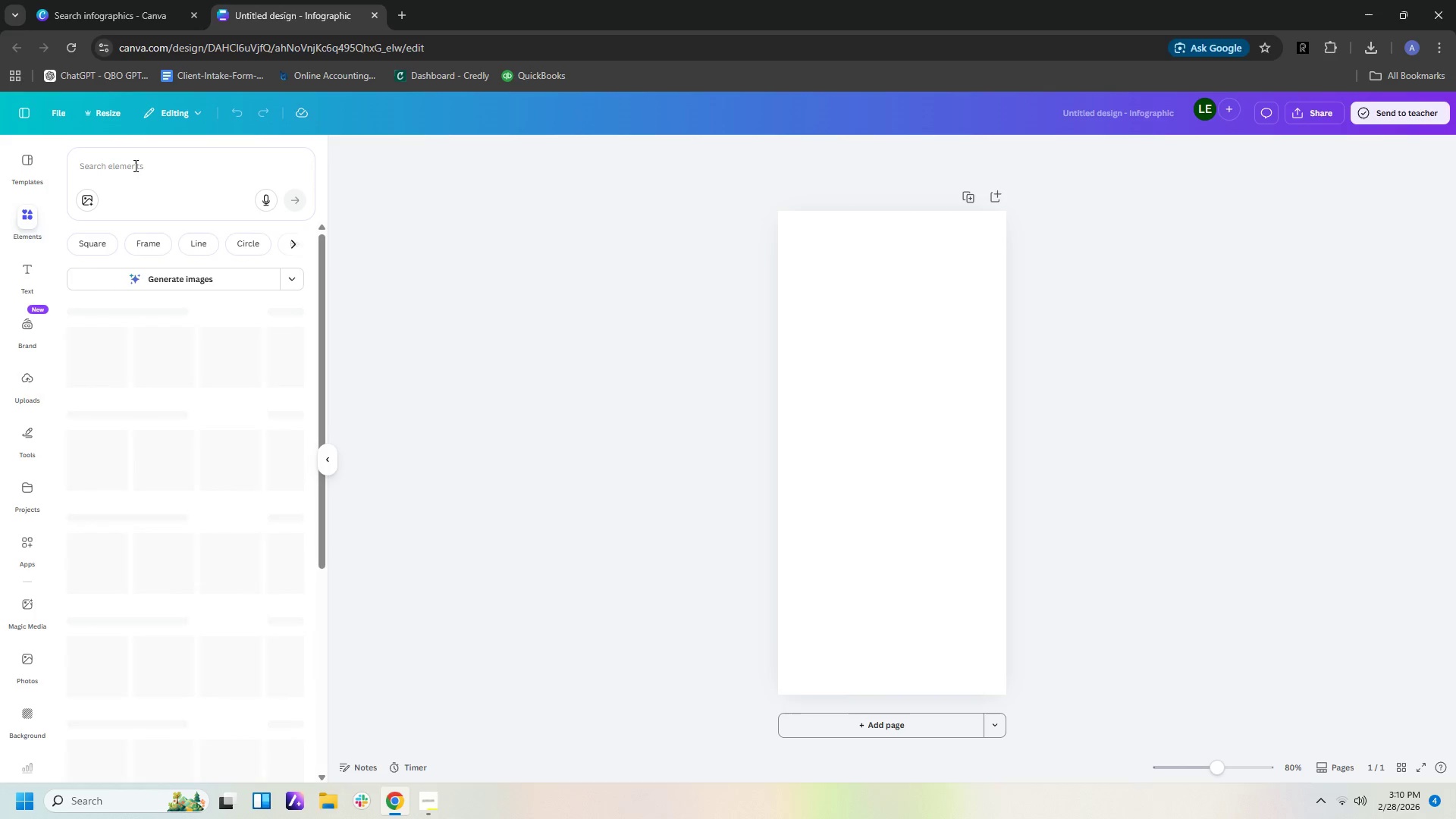 
left_click([135, 165])
 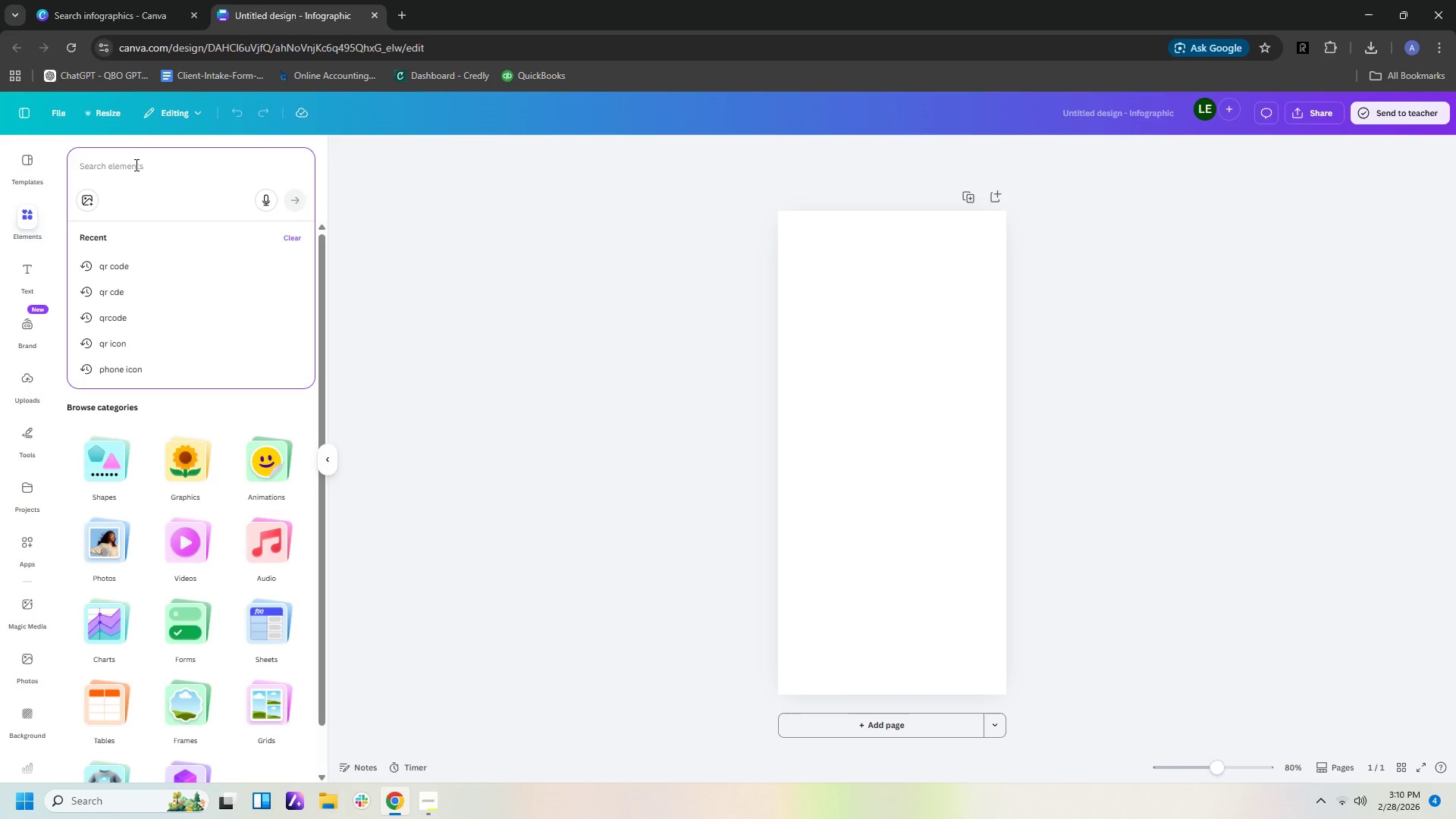 
type(wood bbackground)
 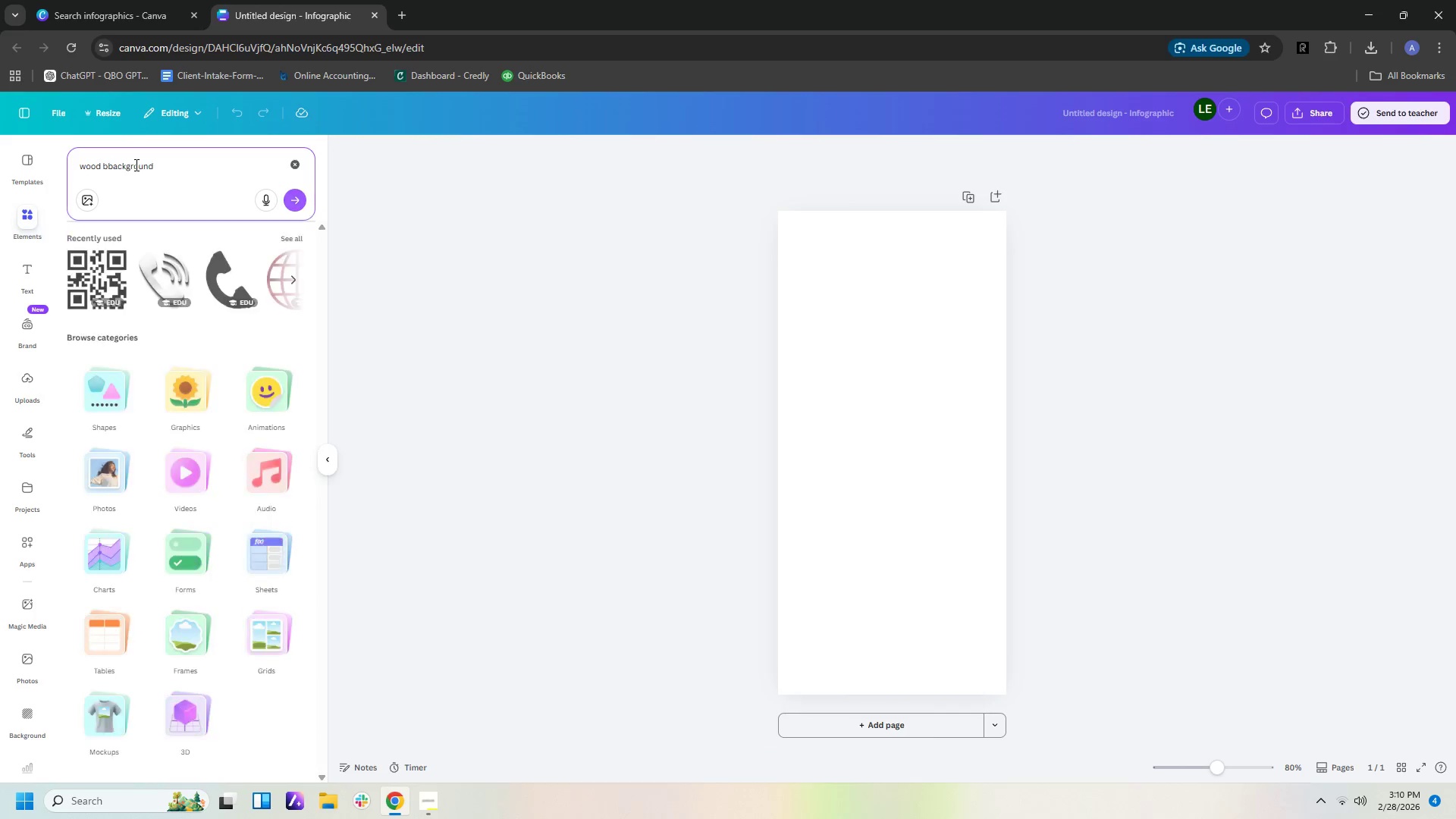 
key(Enter)
 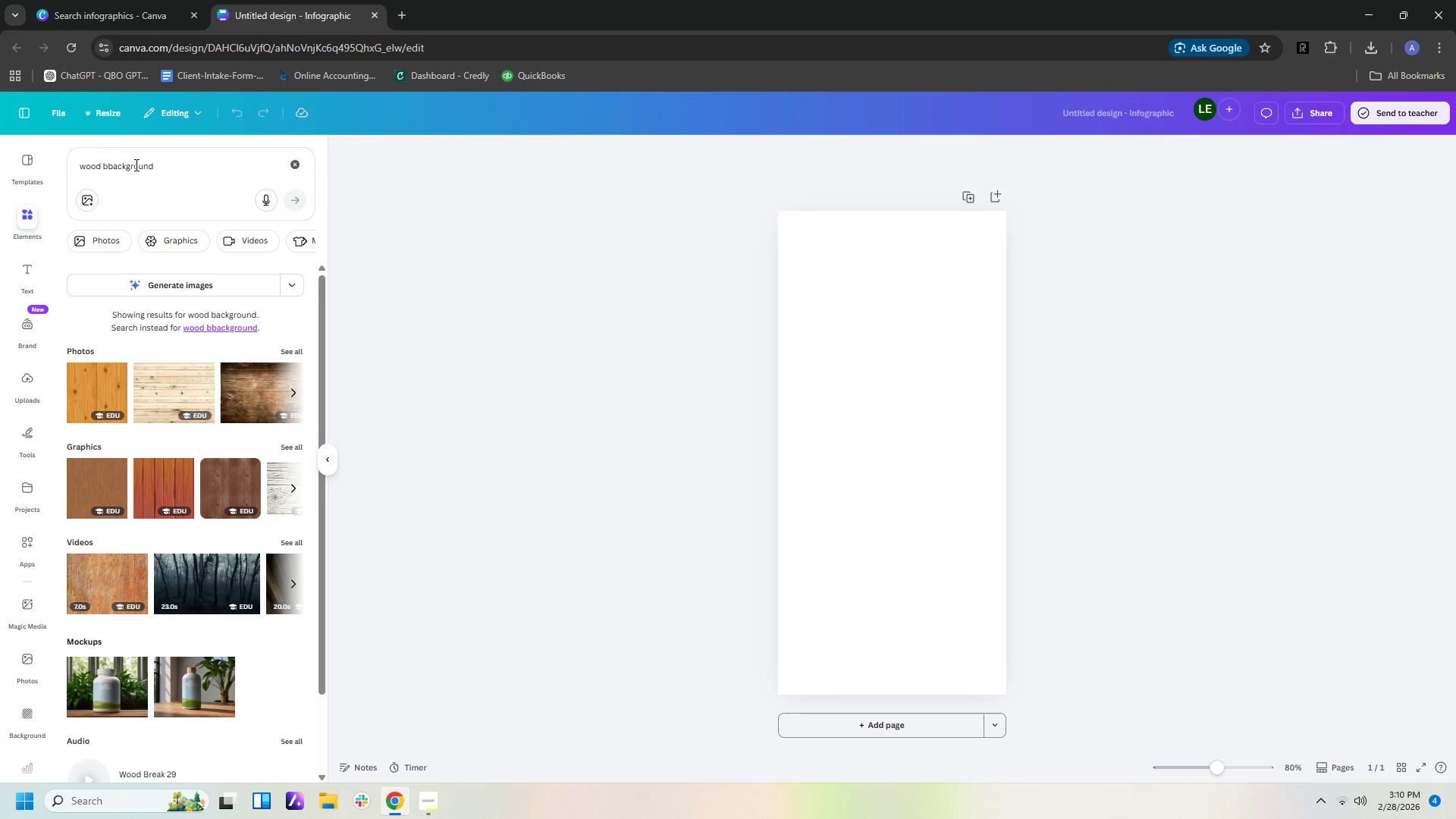 
scroll: coordinate [199, 415], scroll_direction: down, amount: 1.0
 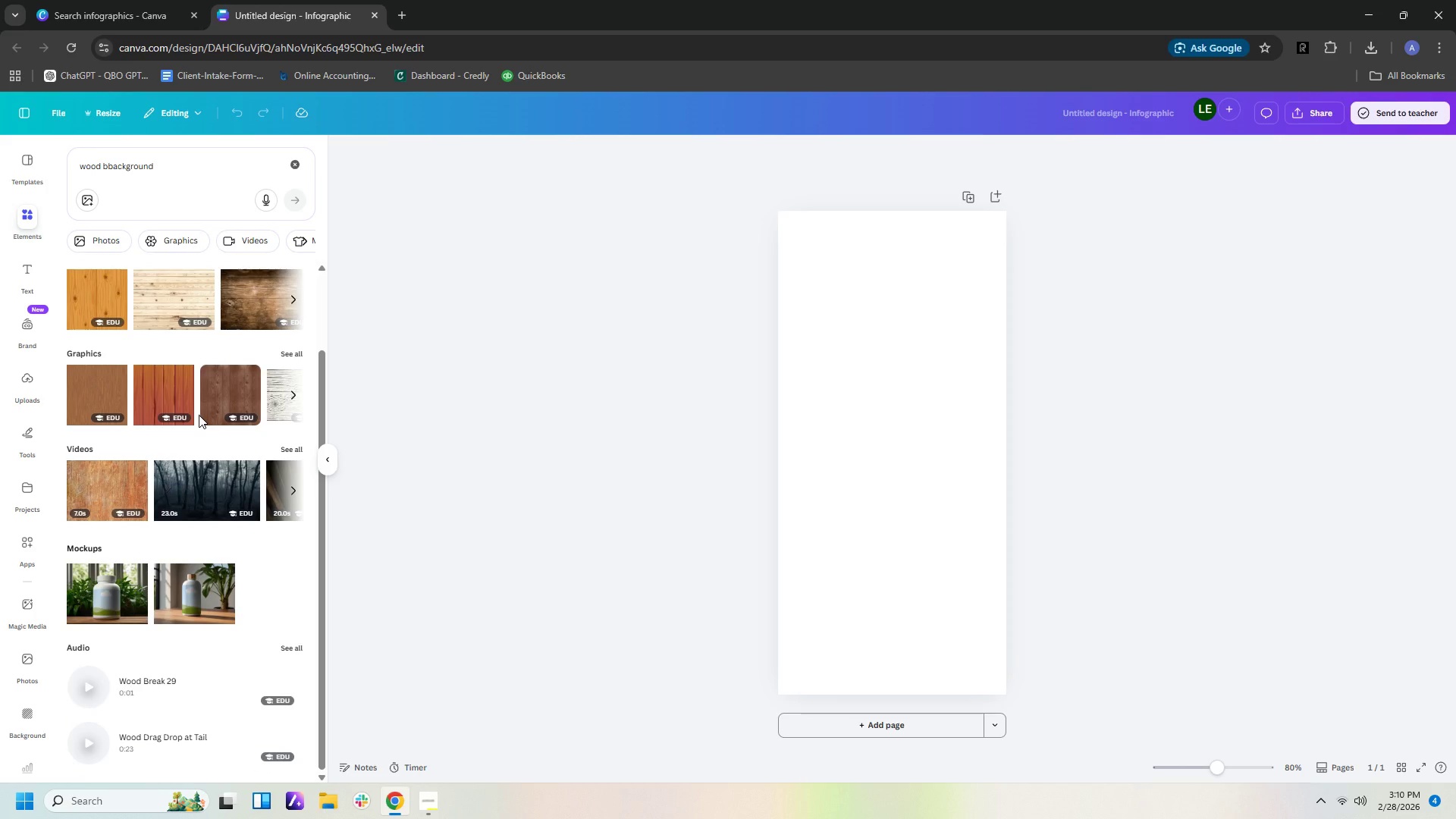 
scroll: coordinate [199, 415], scroll_direction: up, amount: 4.0
 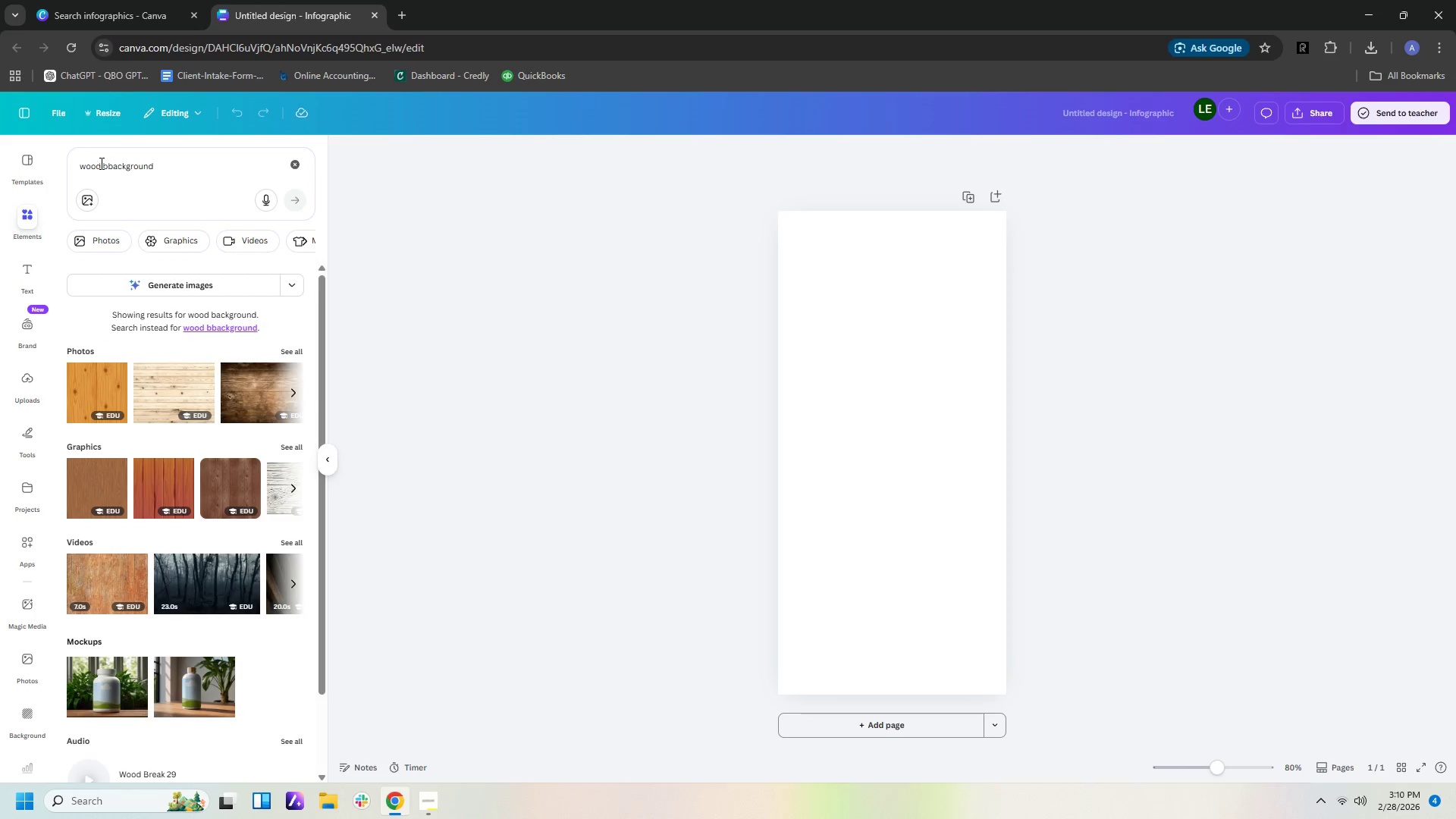 
left_click([105, 164])
 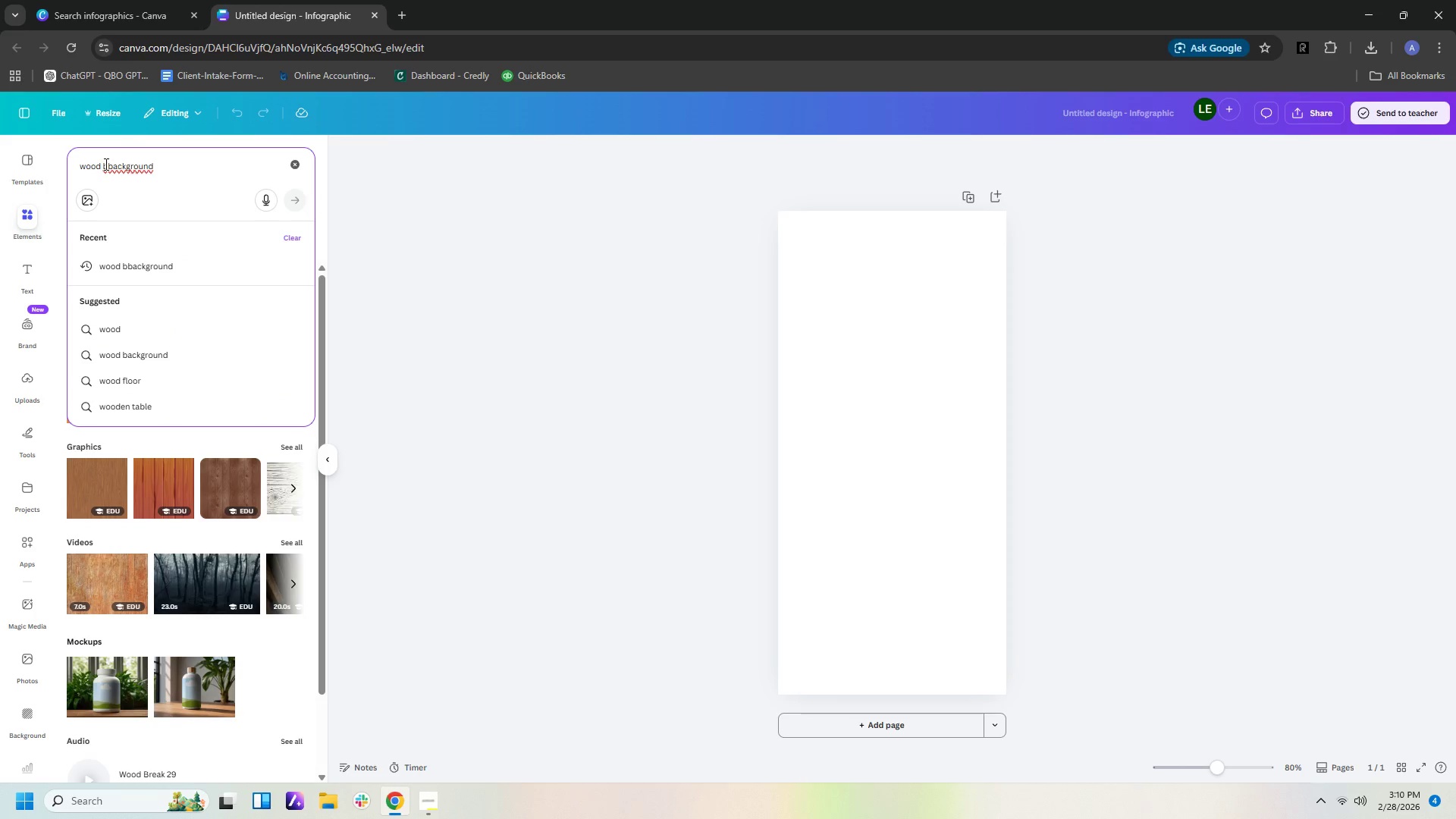 
key(Delete)
 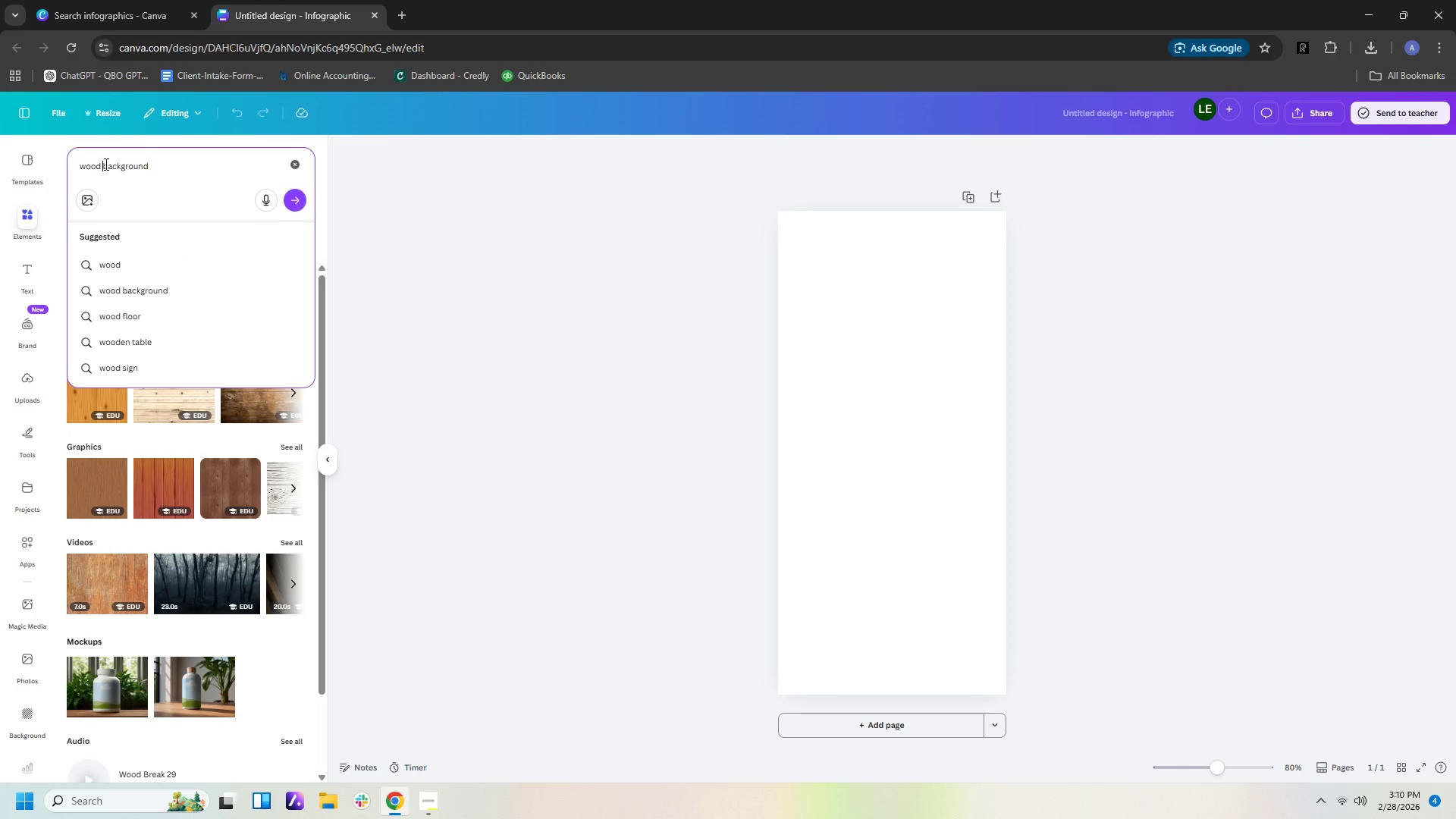 
key(Enter)
 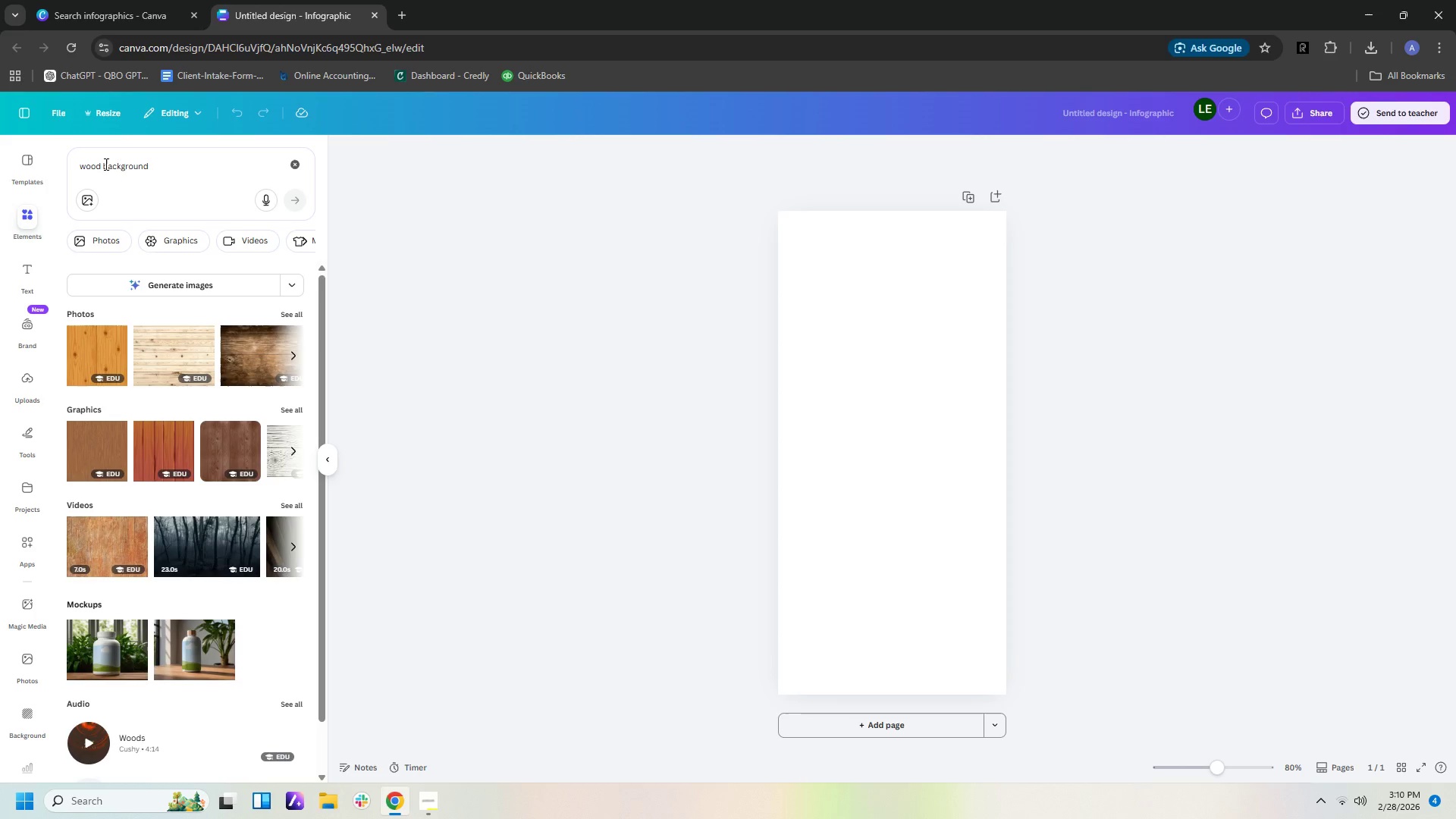 
wait(22.53)
 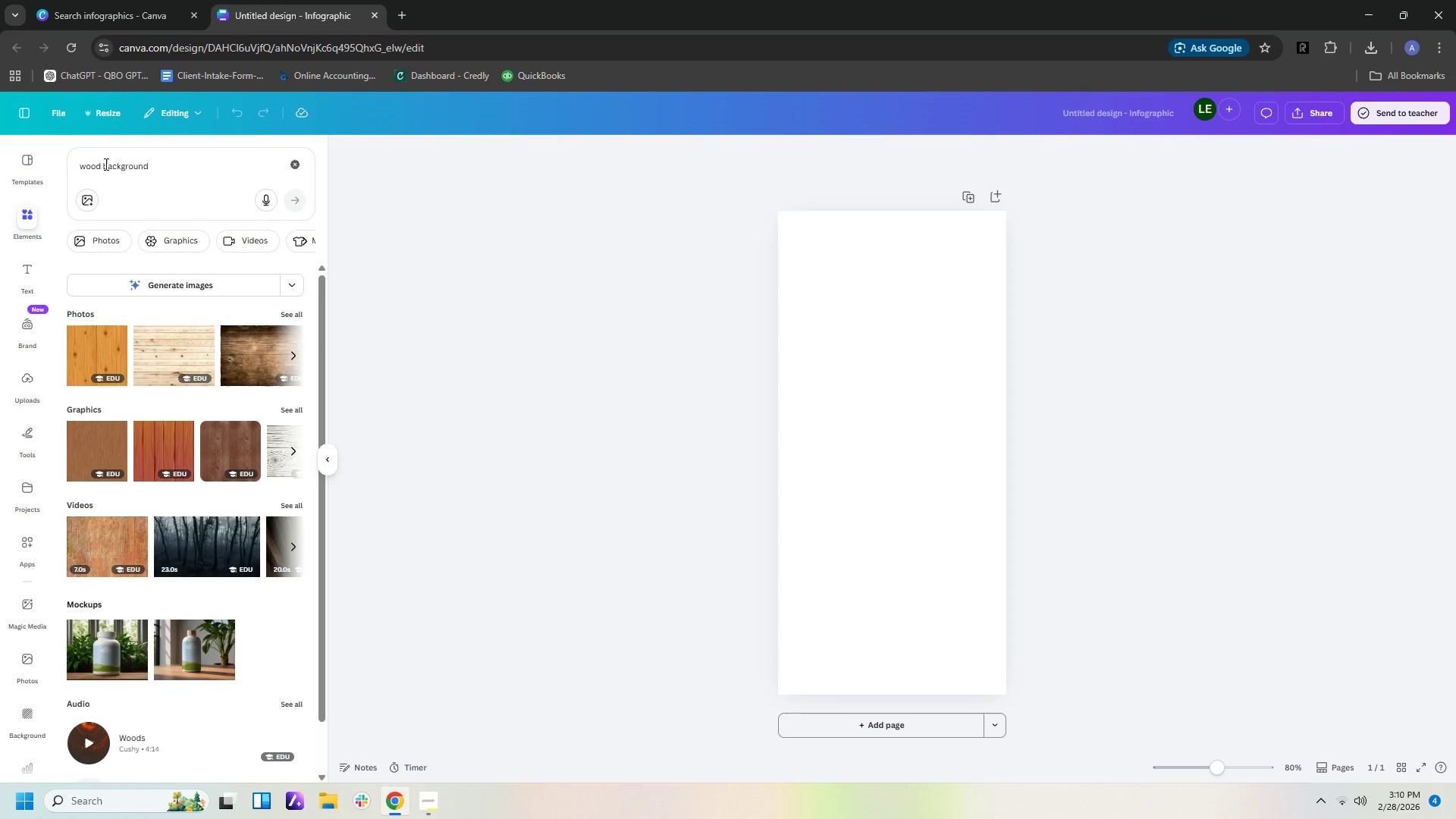 
left_click_drag(start_coordinate=[164, 165], to_coordinate=[0, 158])
 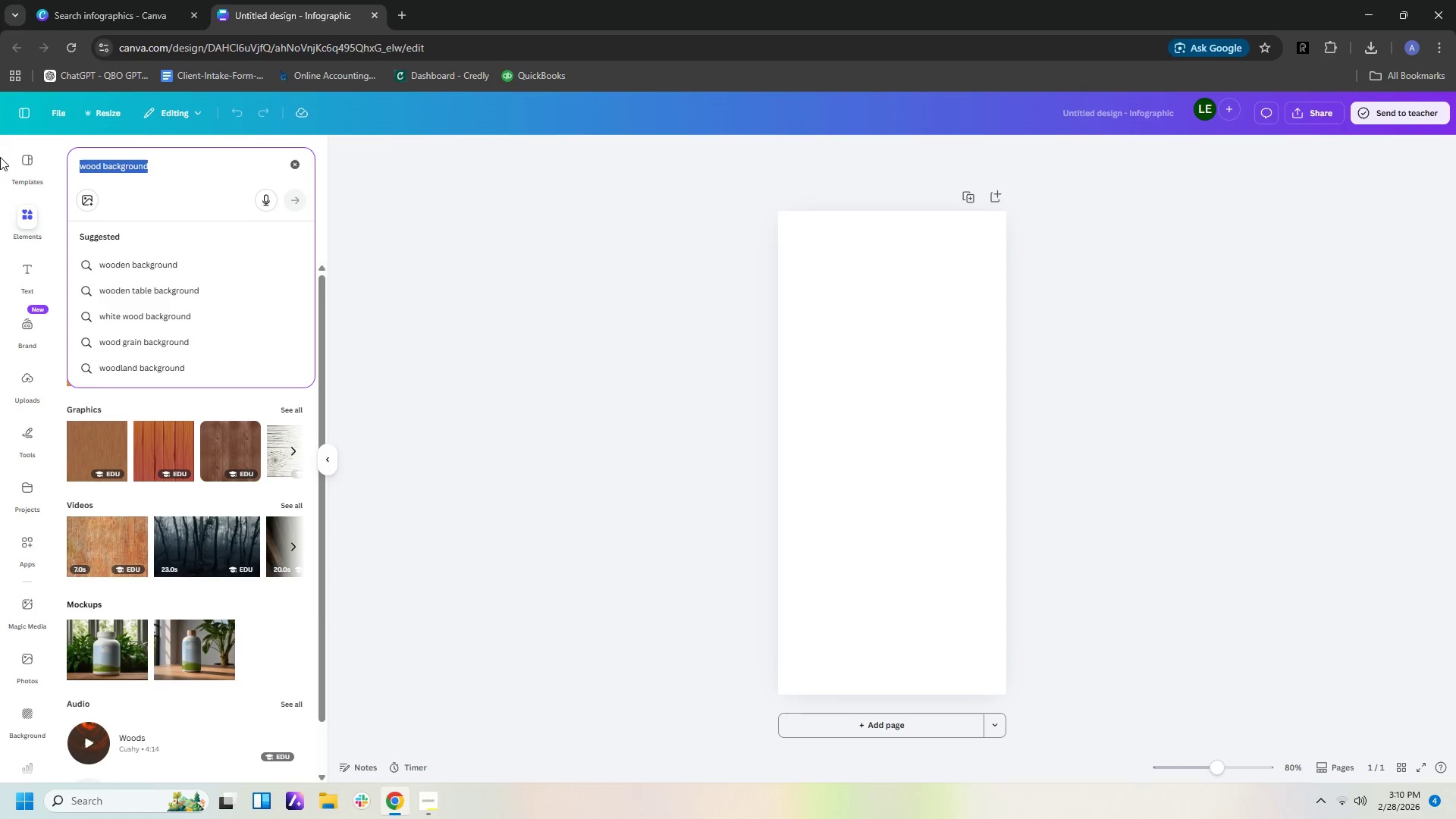 
type(banner)
 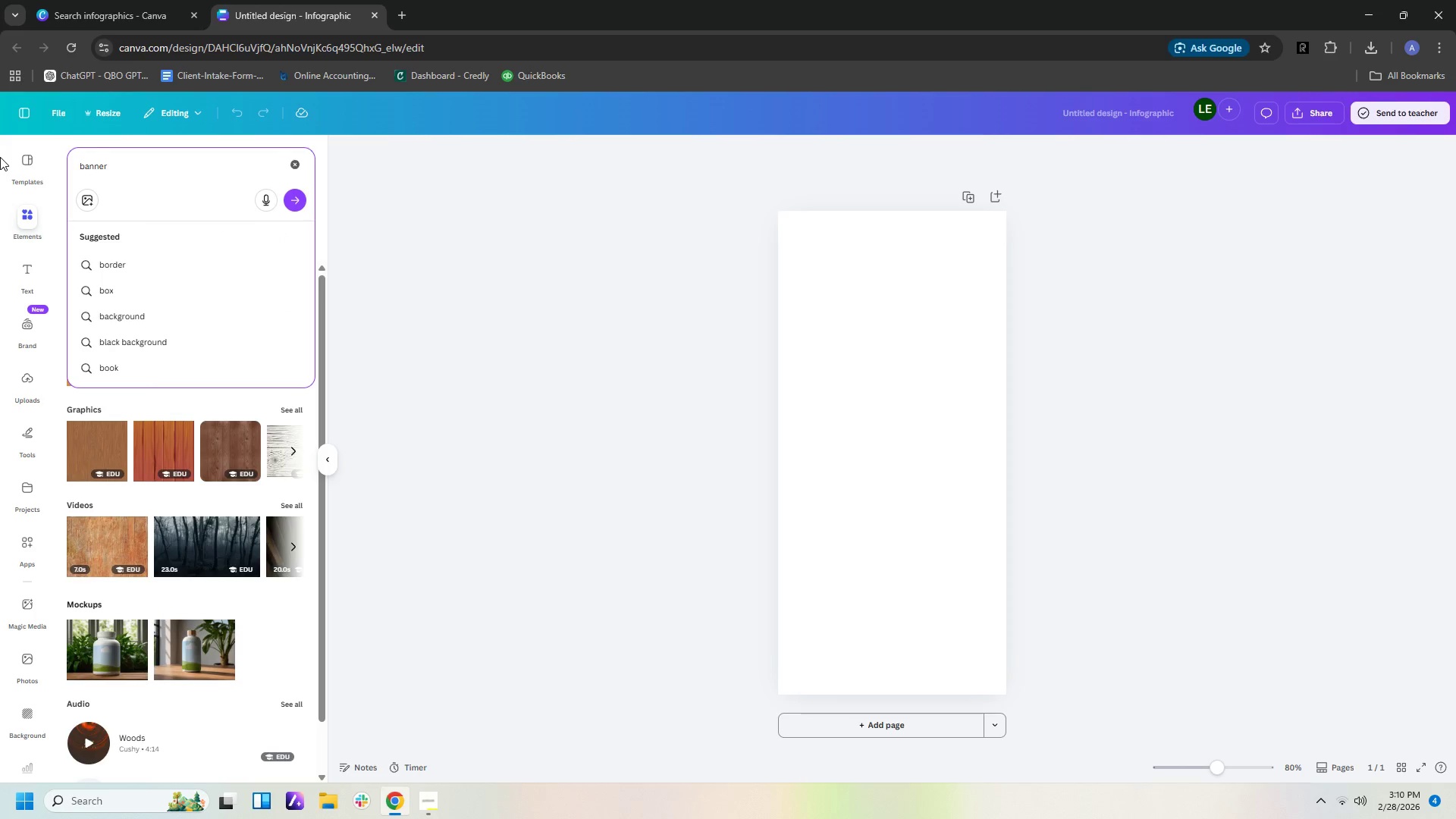 
key(Enter)
 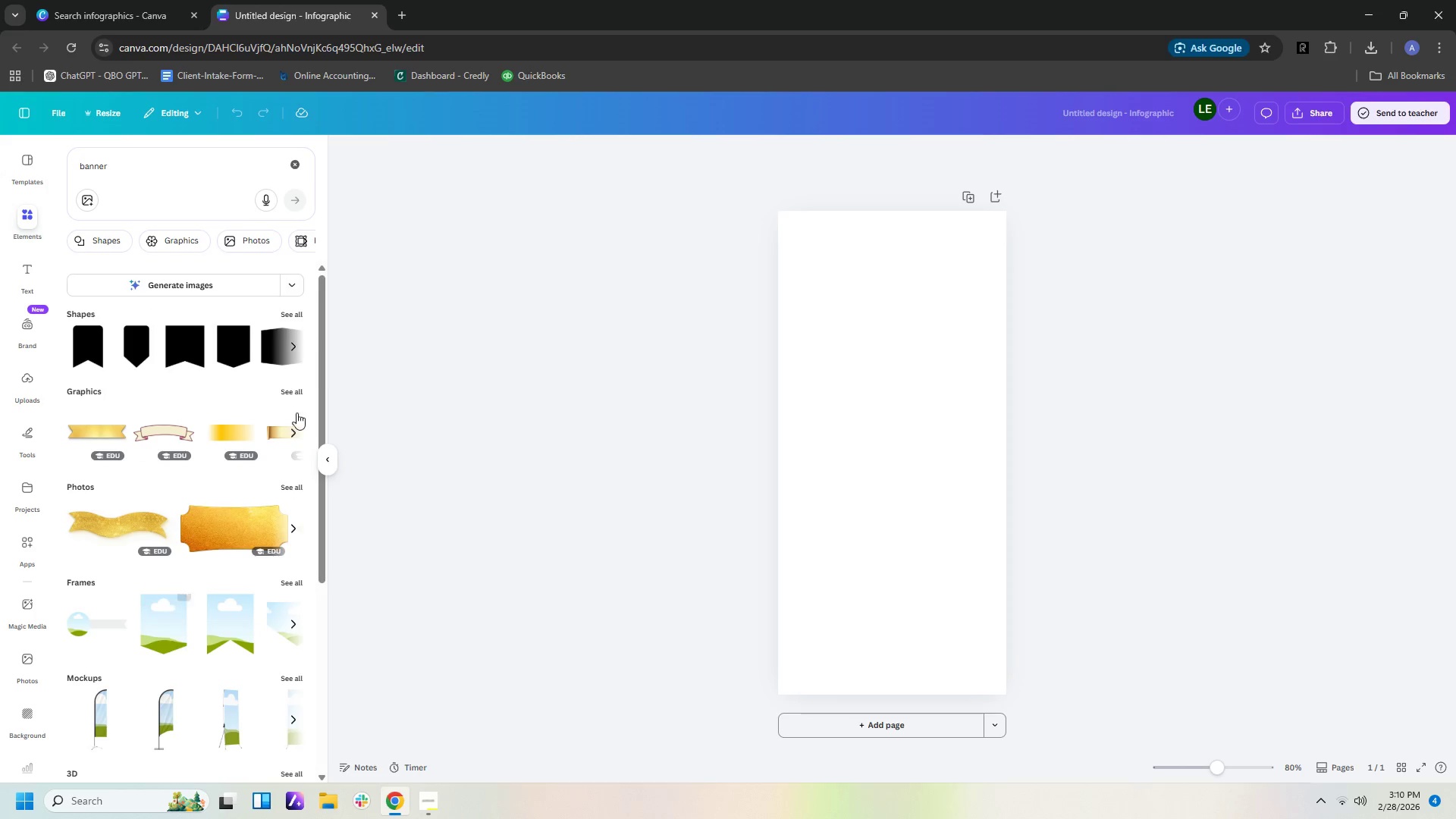 
wait(5.8)
 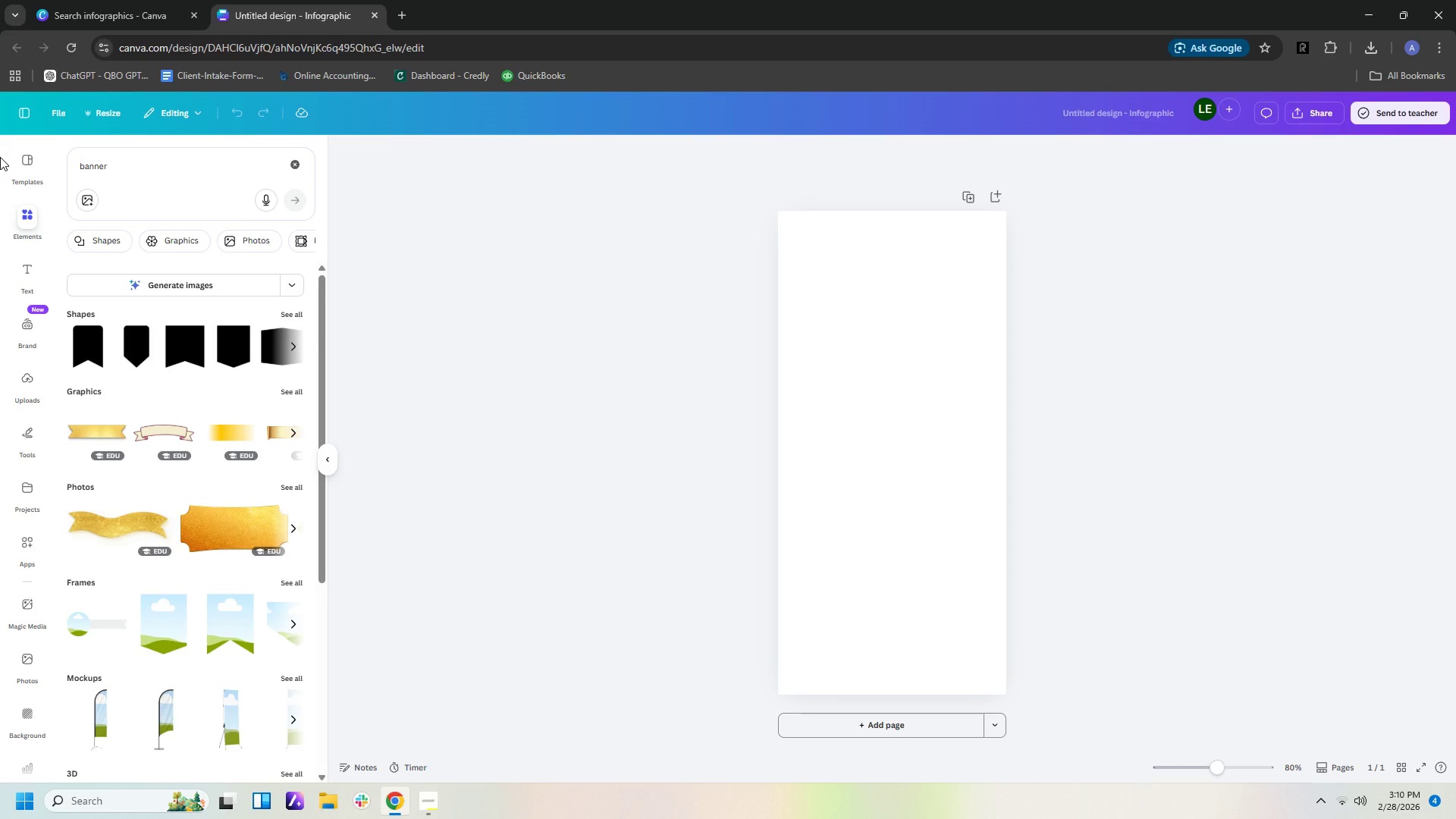 
left_click([291, 393])
 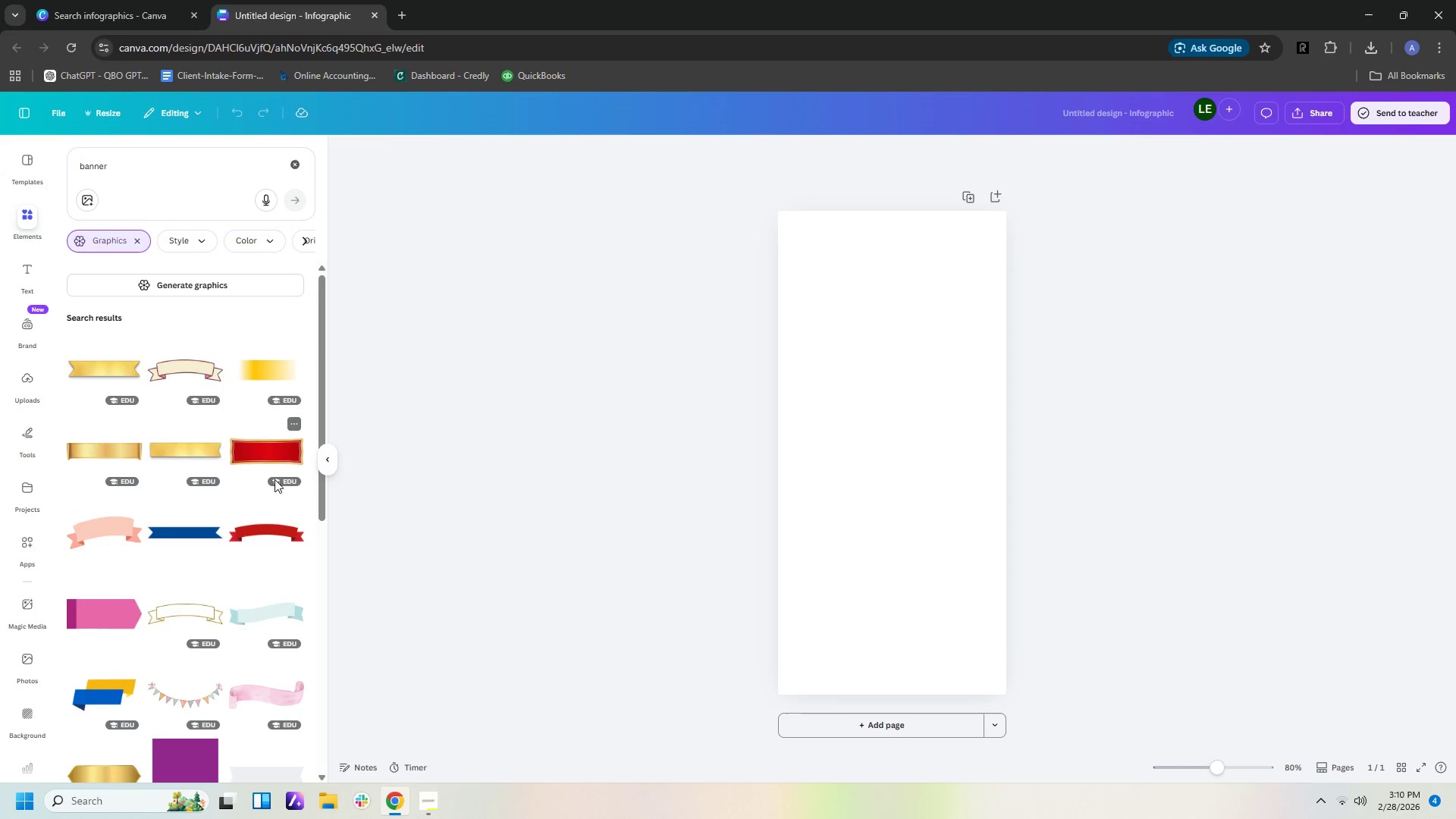 
scroll: coordinate [268, 500], scroll_direction: down, amount: 6.0
 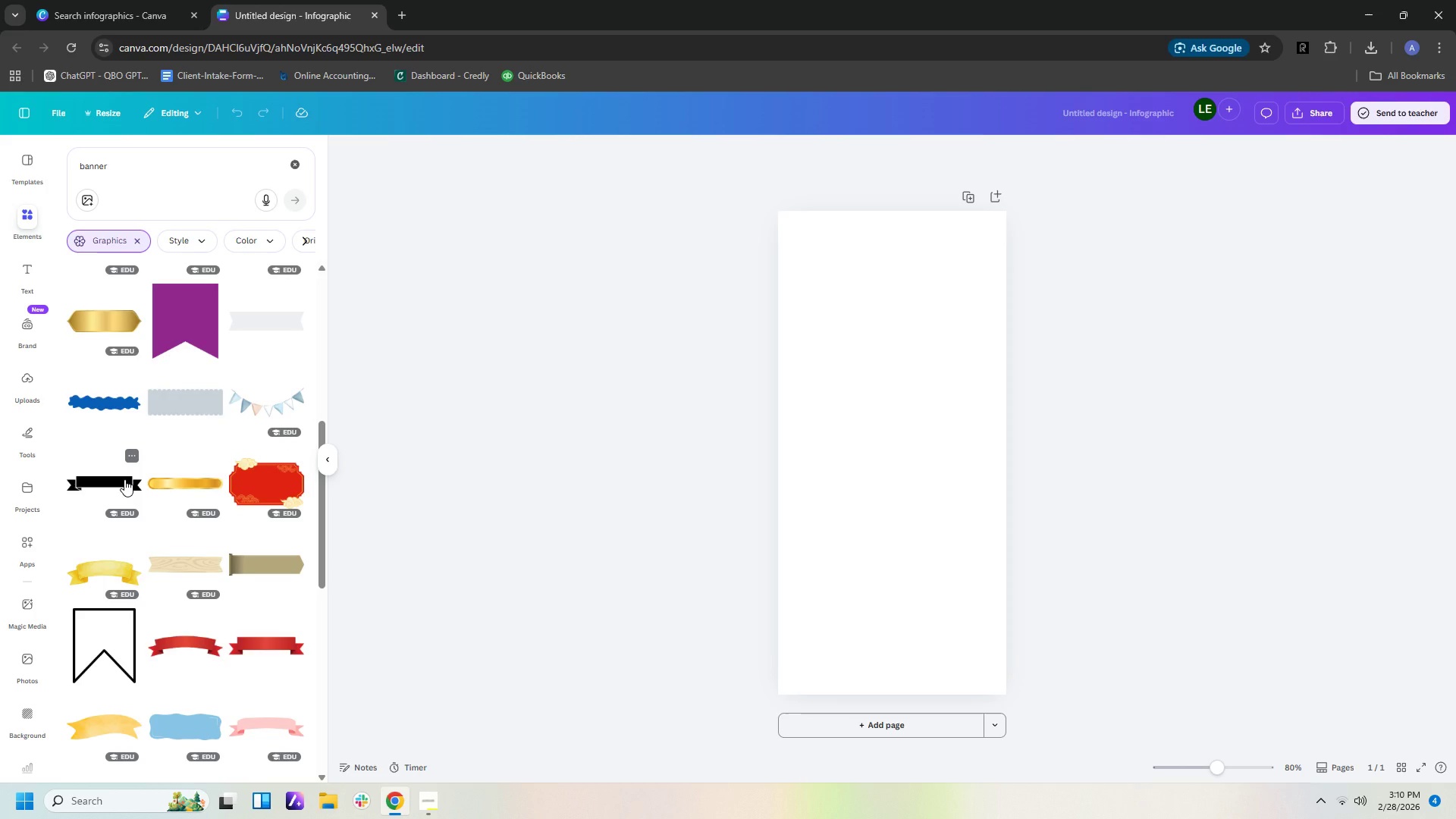 
left_click([124, 479])
 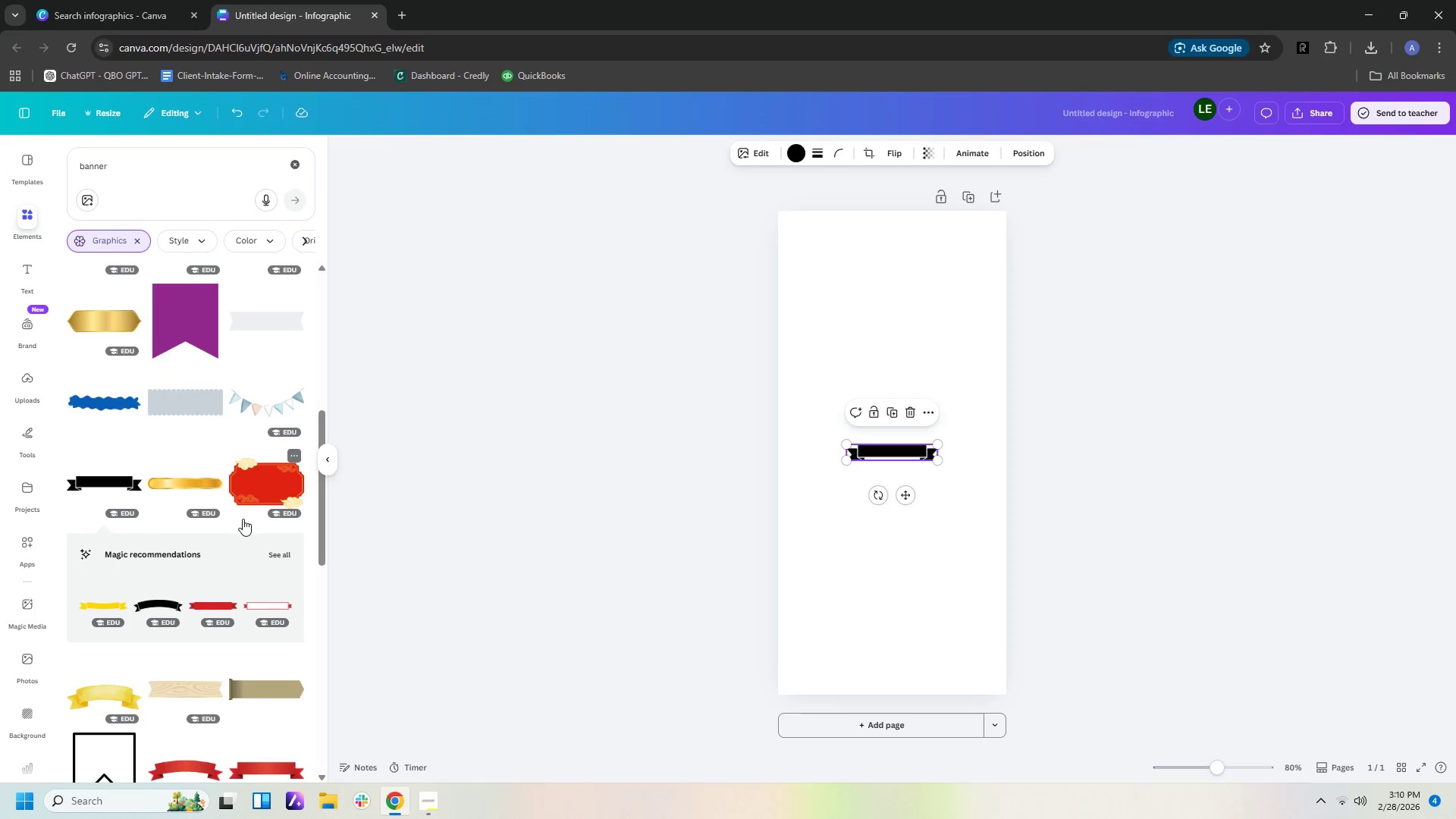 
left_click([281, 549])
 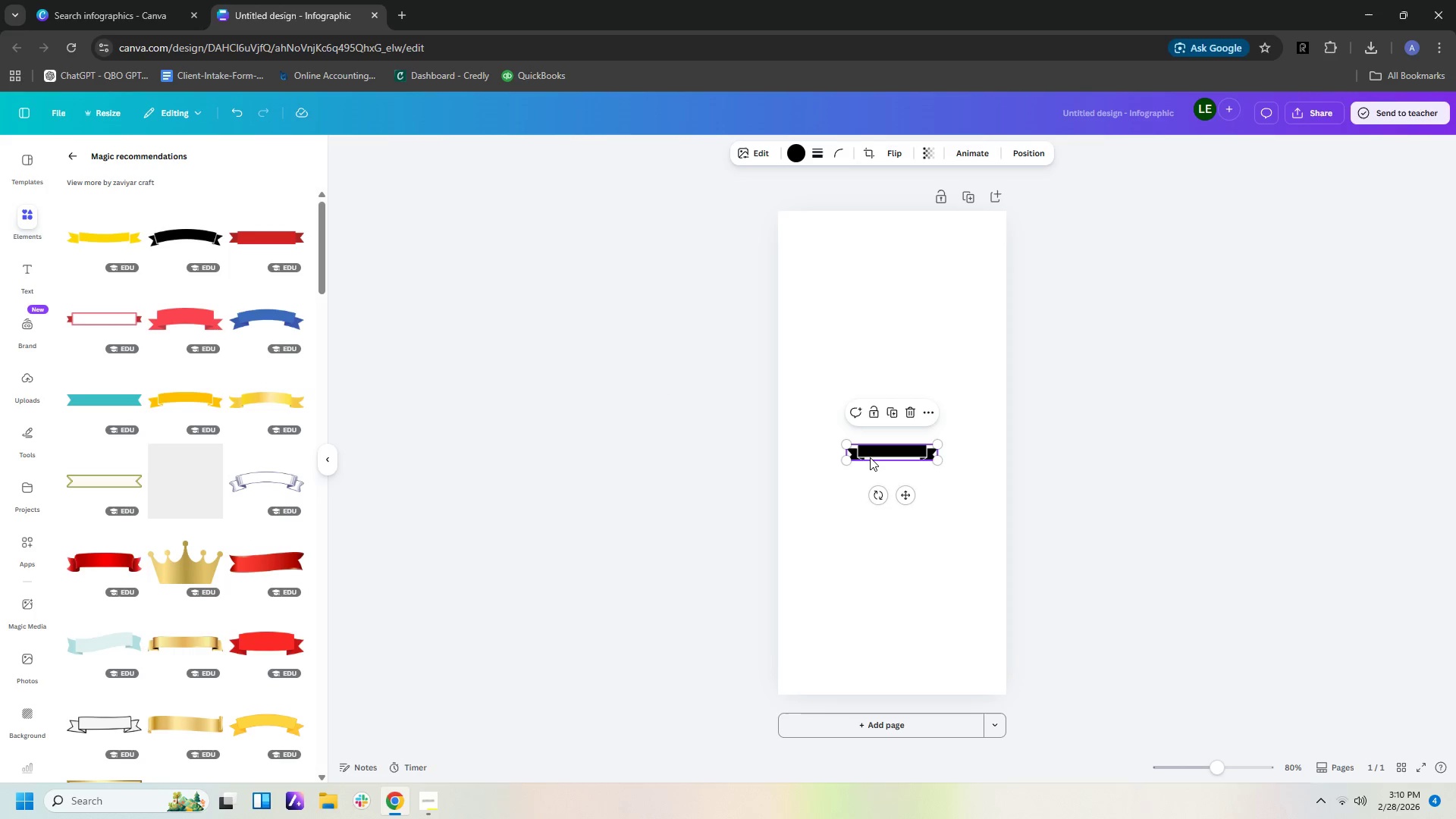 
left_click([873, 457])
 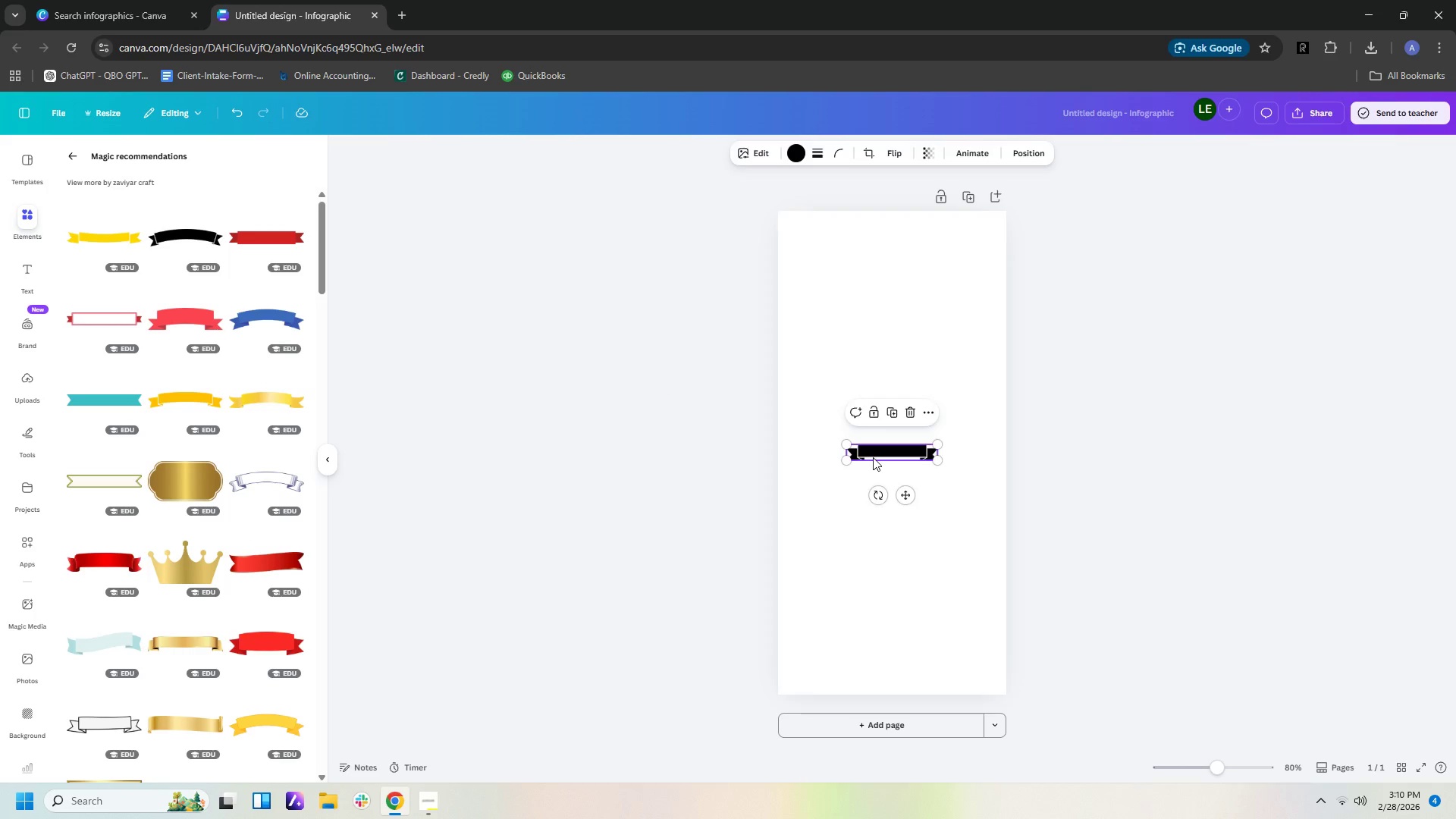 
key(Delete)
 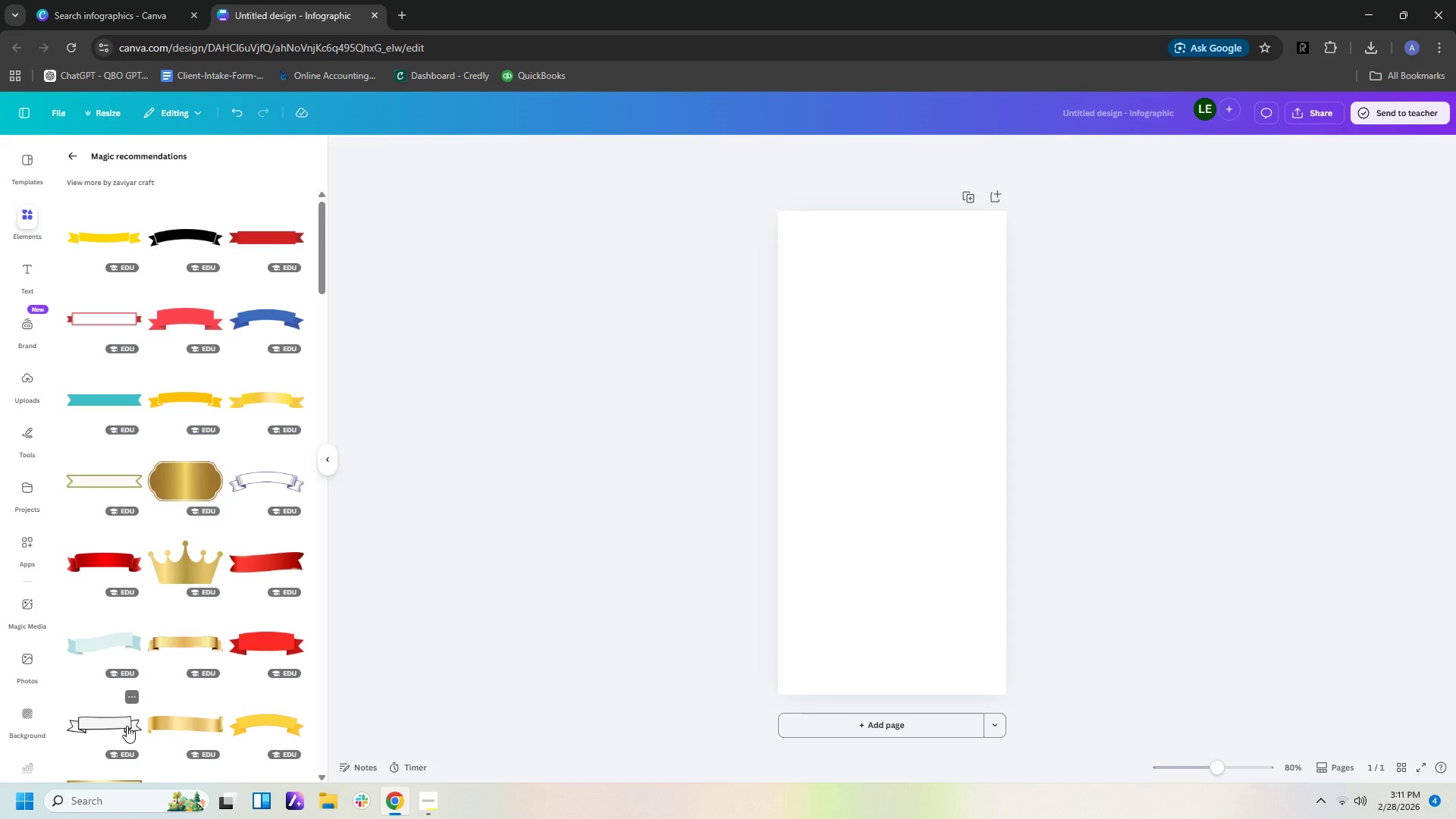 
wait(15.62)
 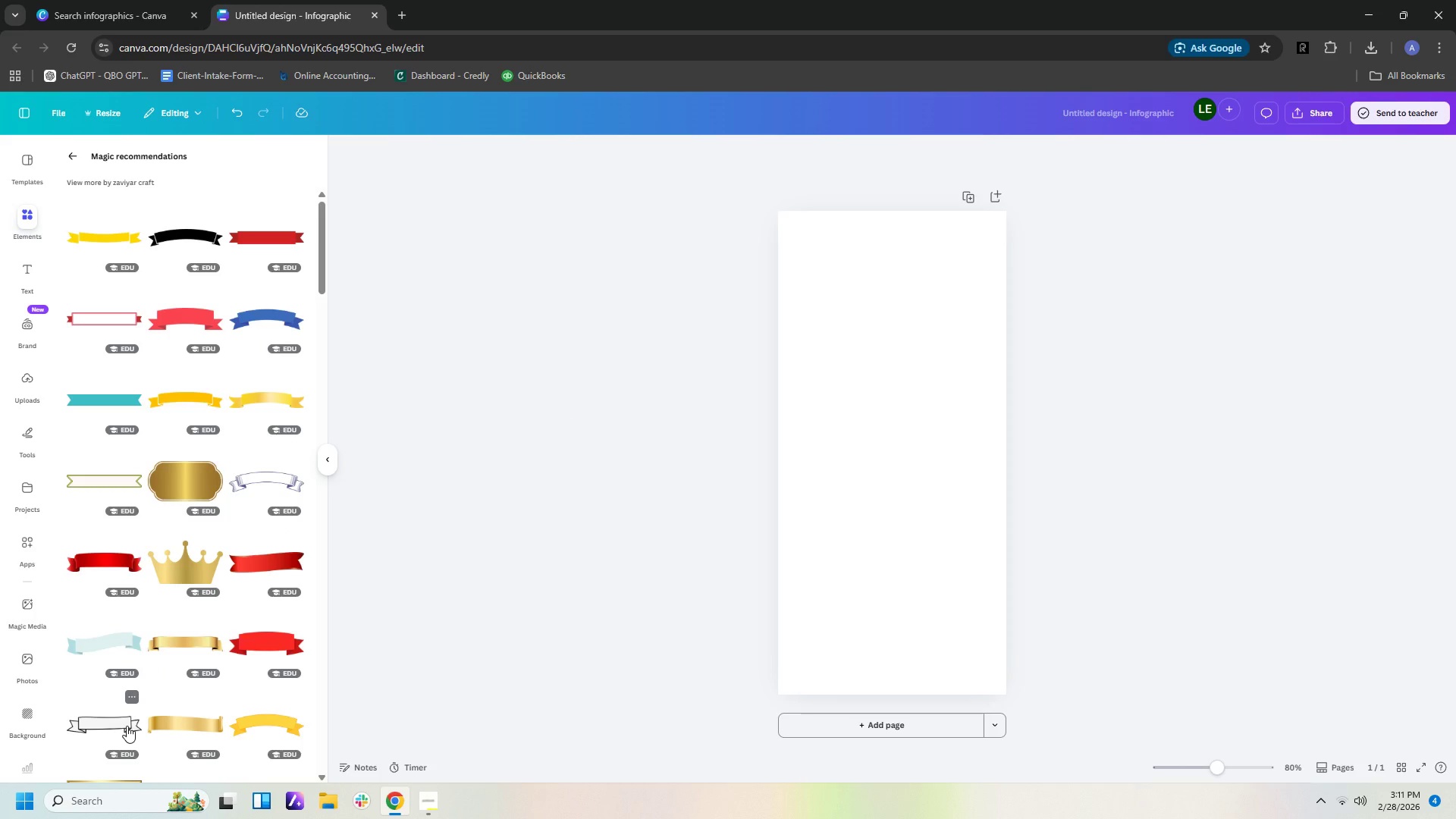 
scroll: coordinate [124, 724], scroll_direction: down, amount: 6.0
 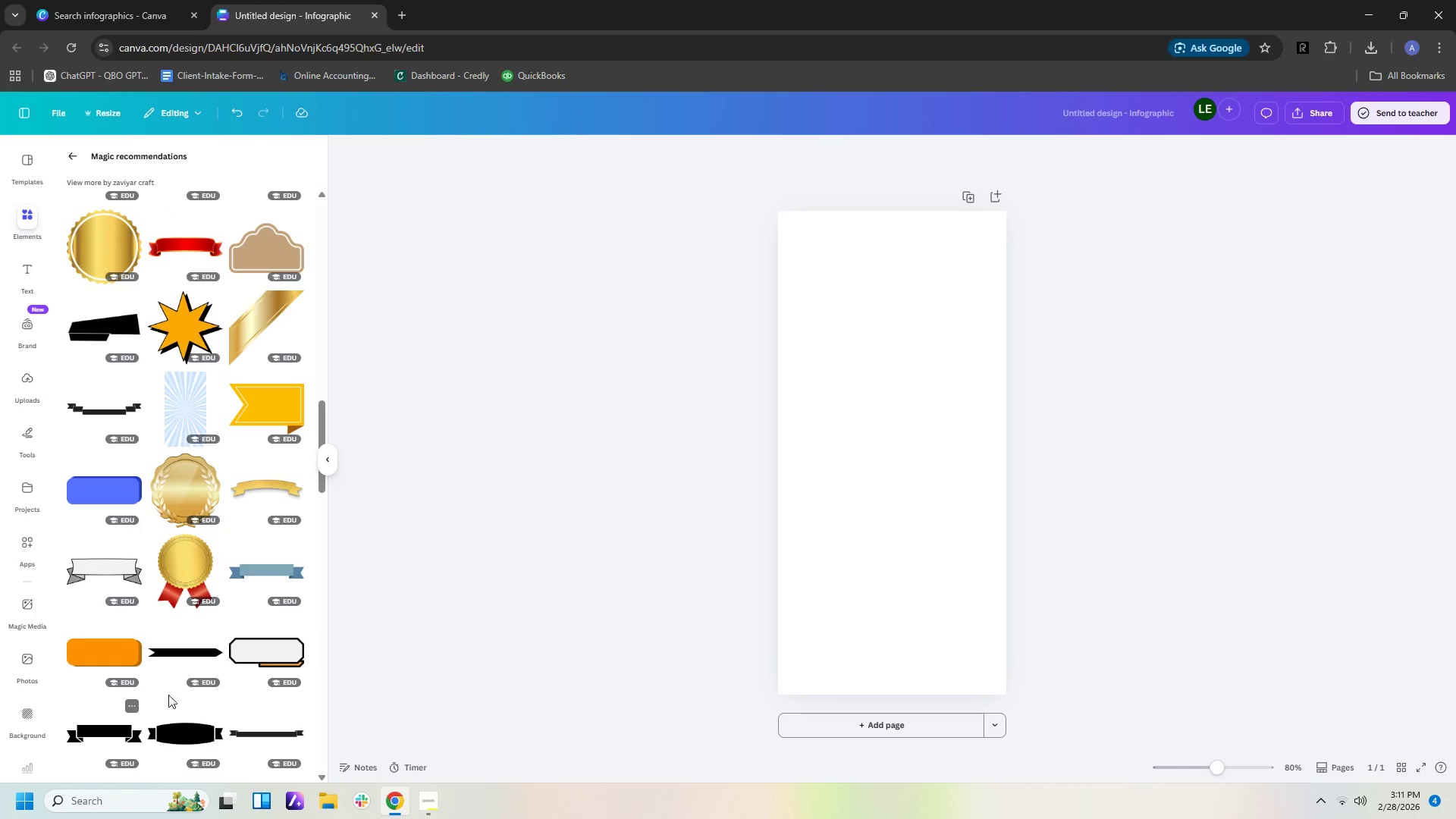 
left_click([259, 564])
 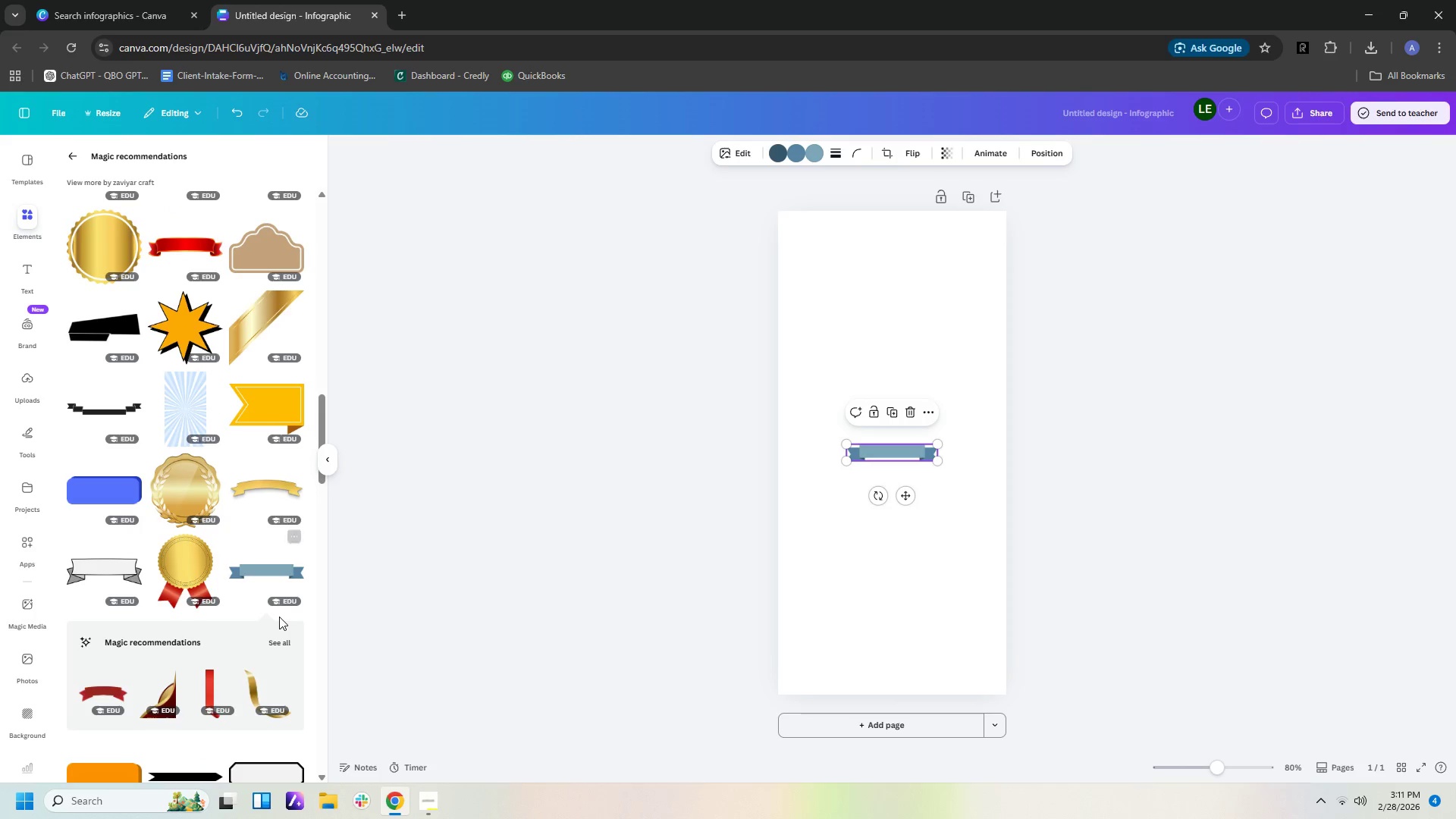 
left_click([279, 642])
 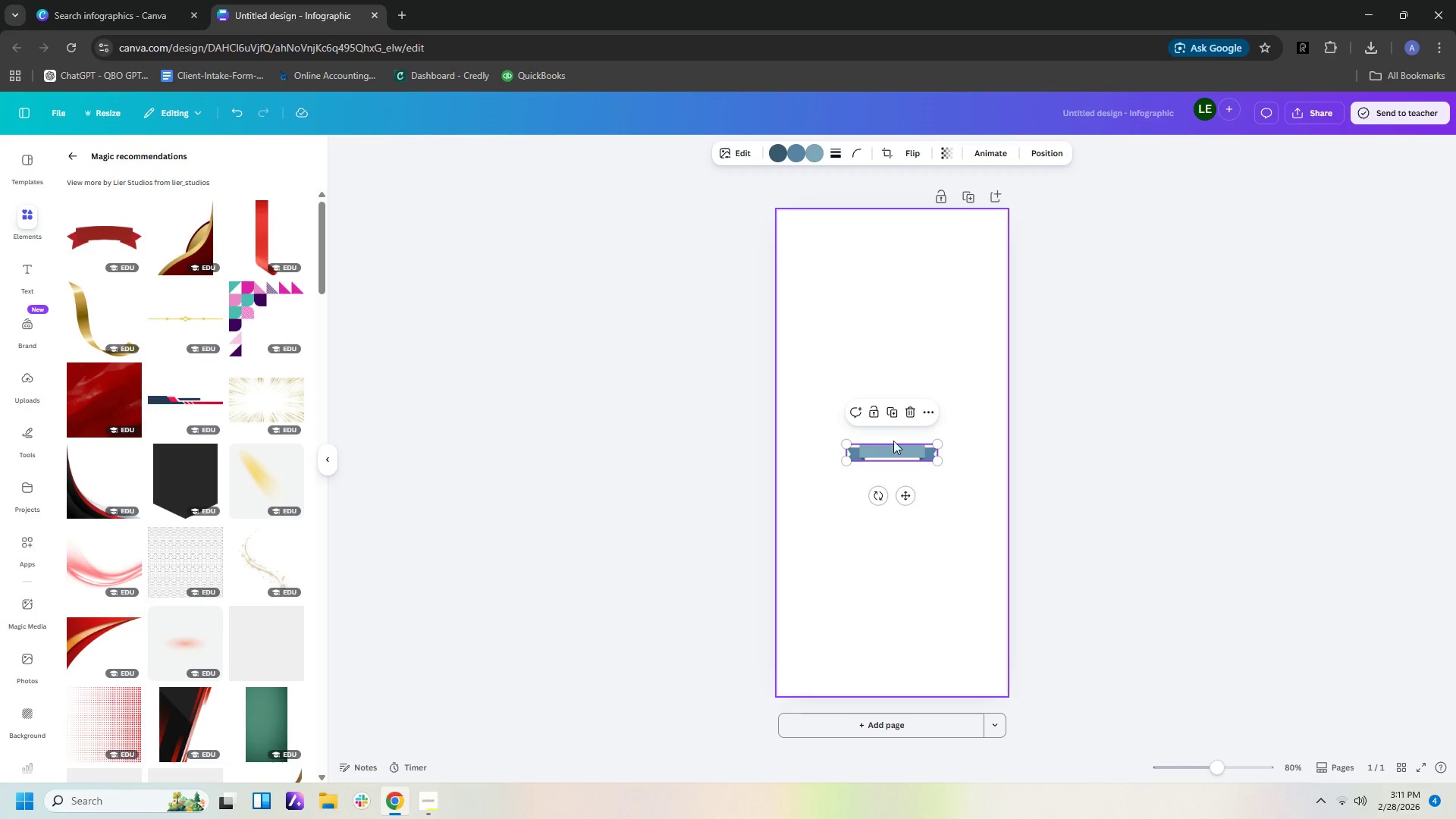 
left_click([893, 444])
 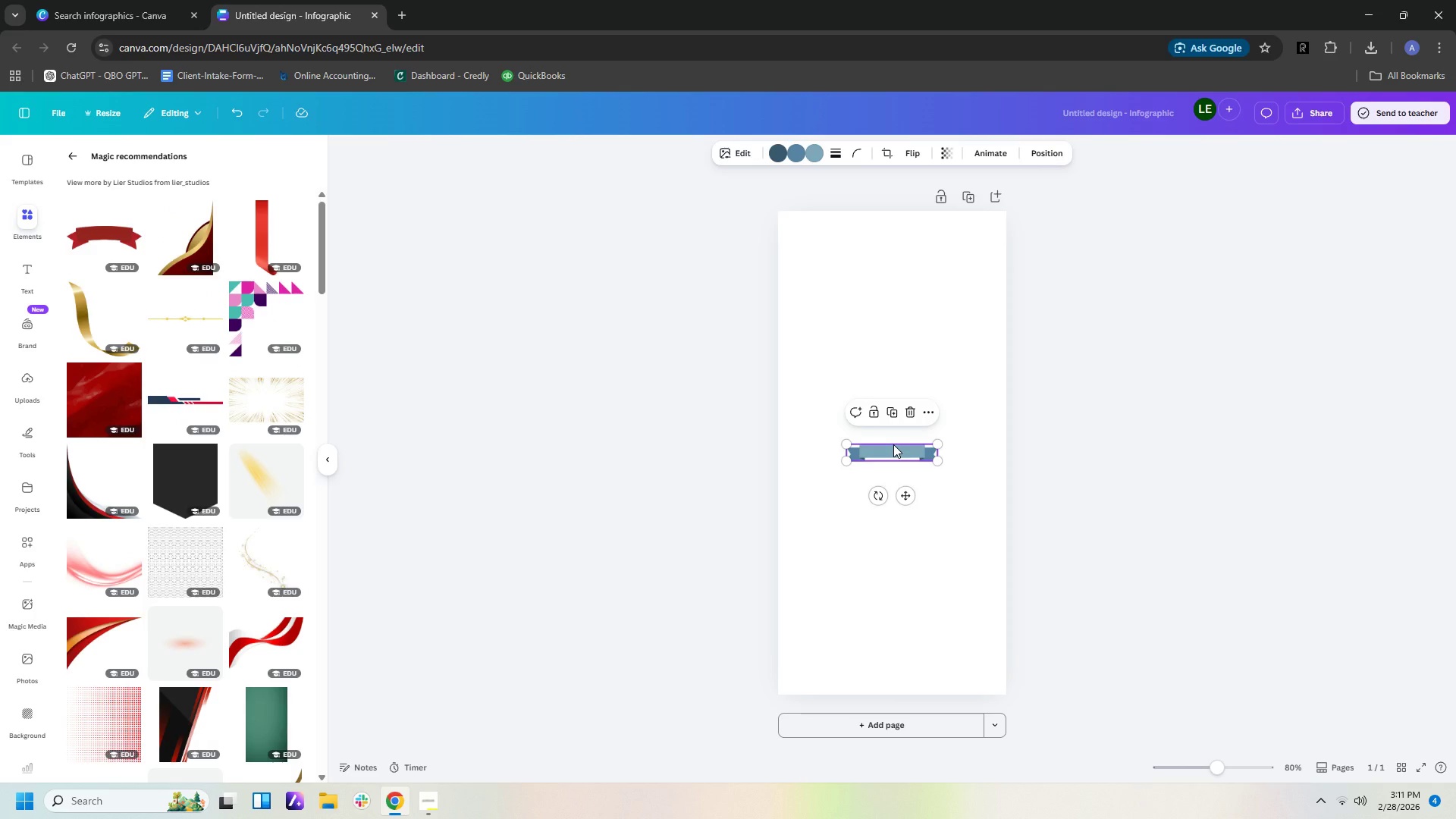 
key(Delete)
 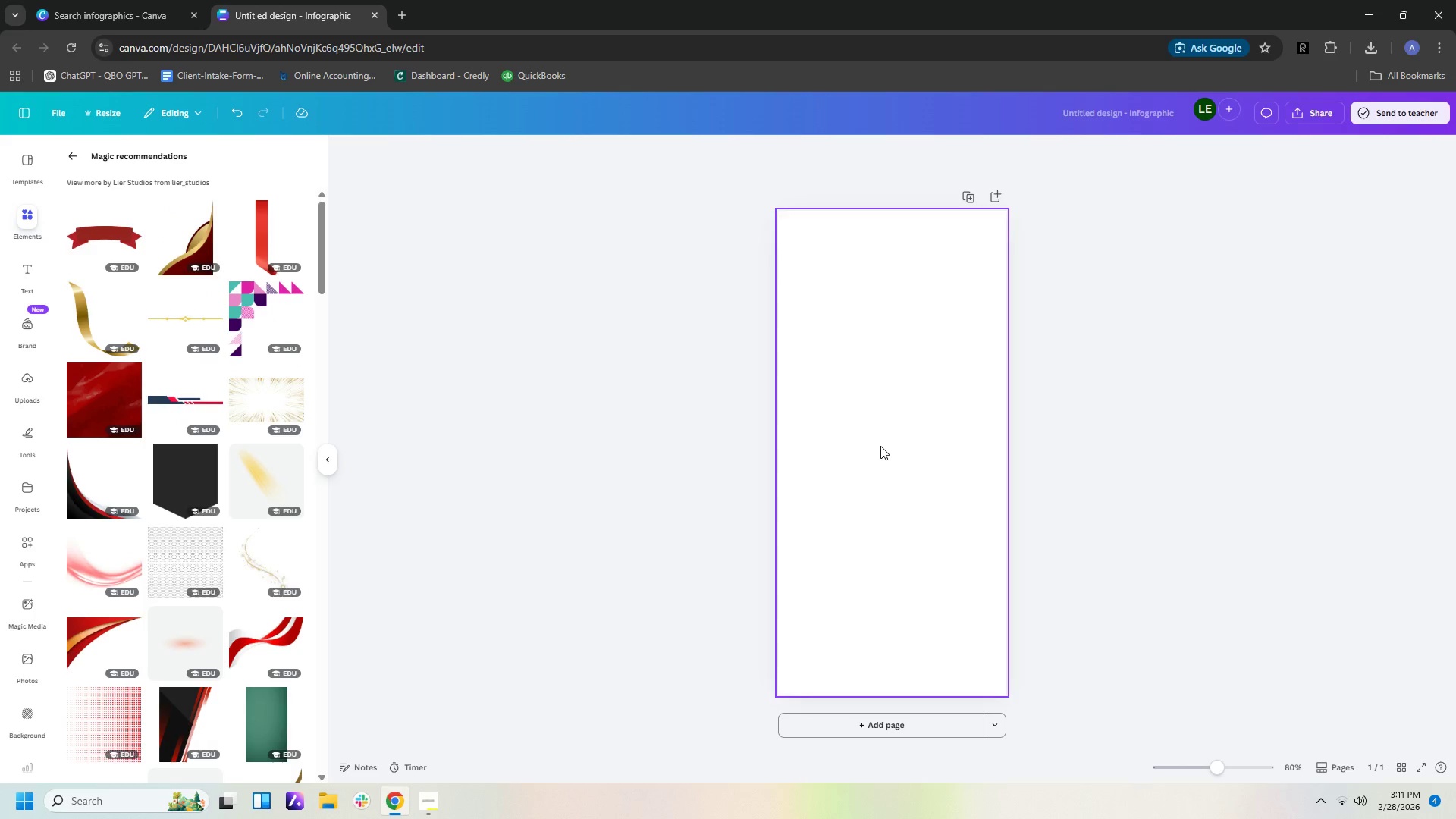 
mouse_move([206, 441])
 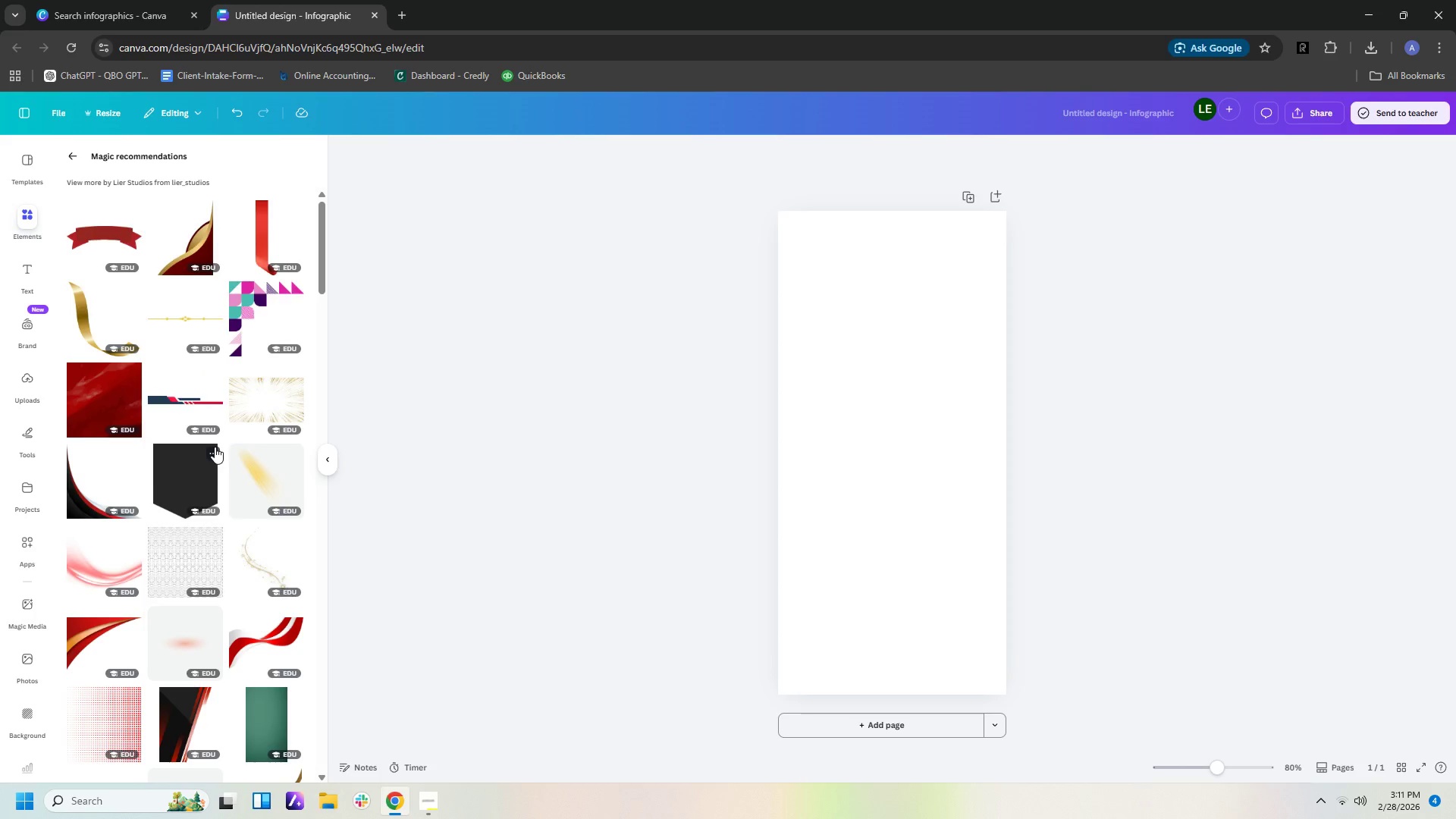 
scroll: coordinate [252, 340], scroll_direction: down, amount: 23.0
 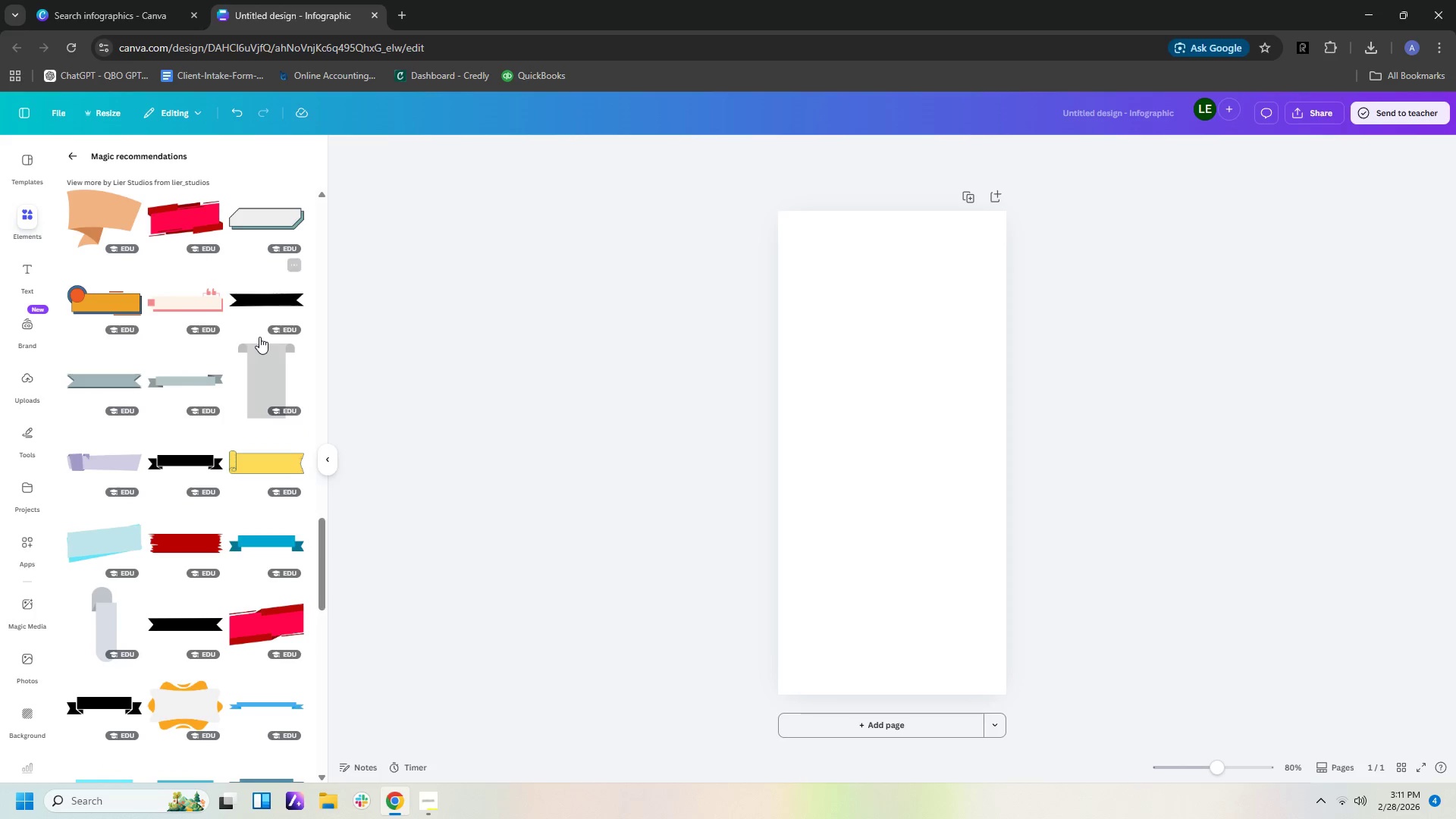 
scroll: coordinate [200, 273], scroll_direction: up, amount: 22.0
 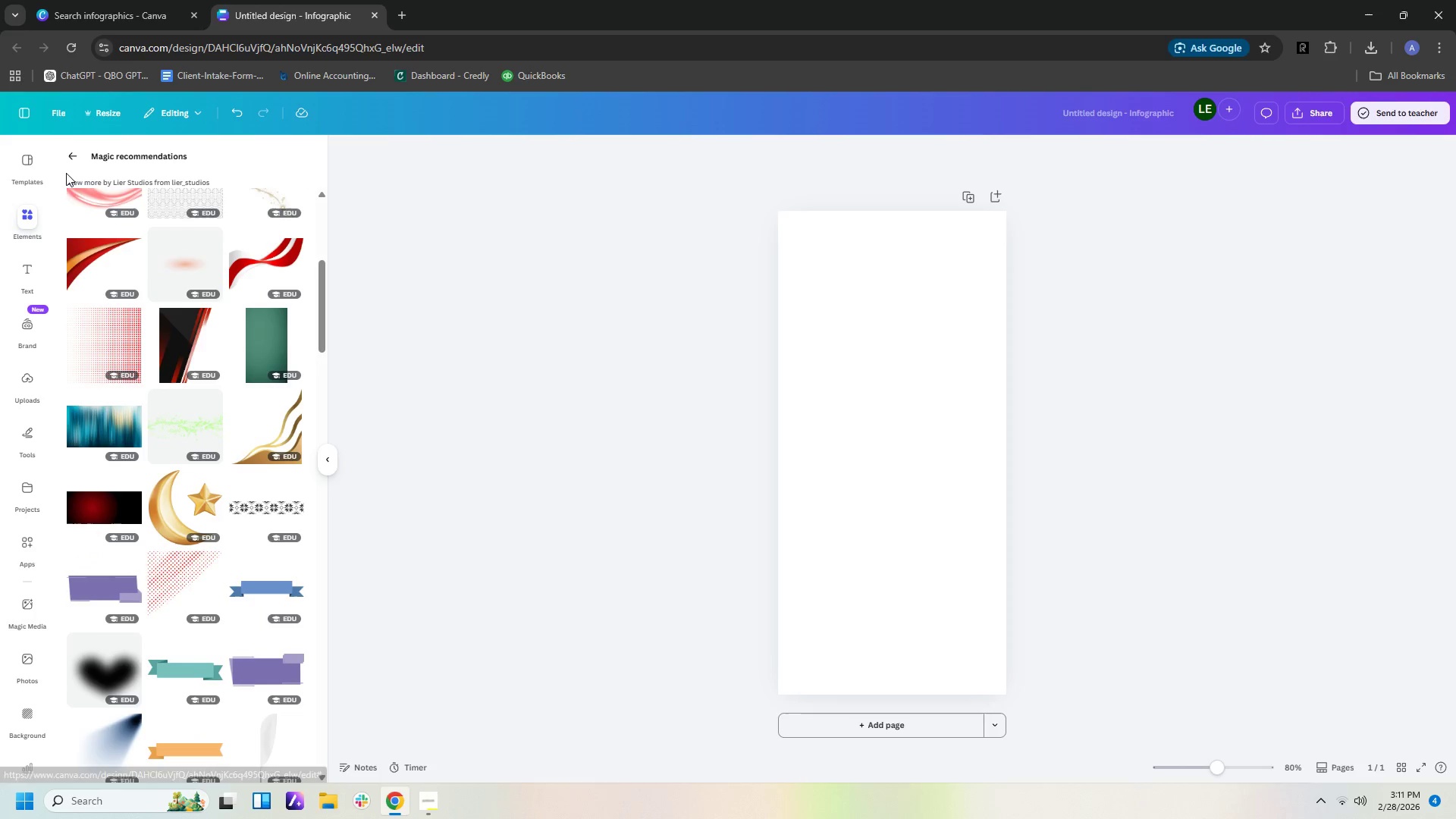 
left_click([71, 155])
 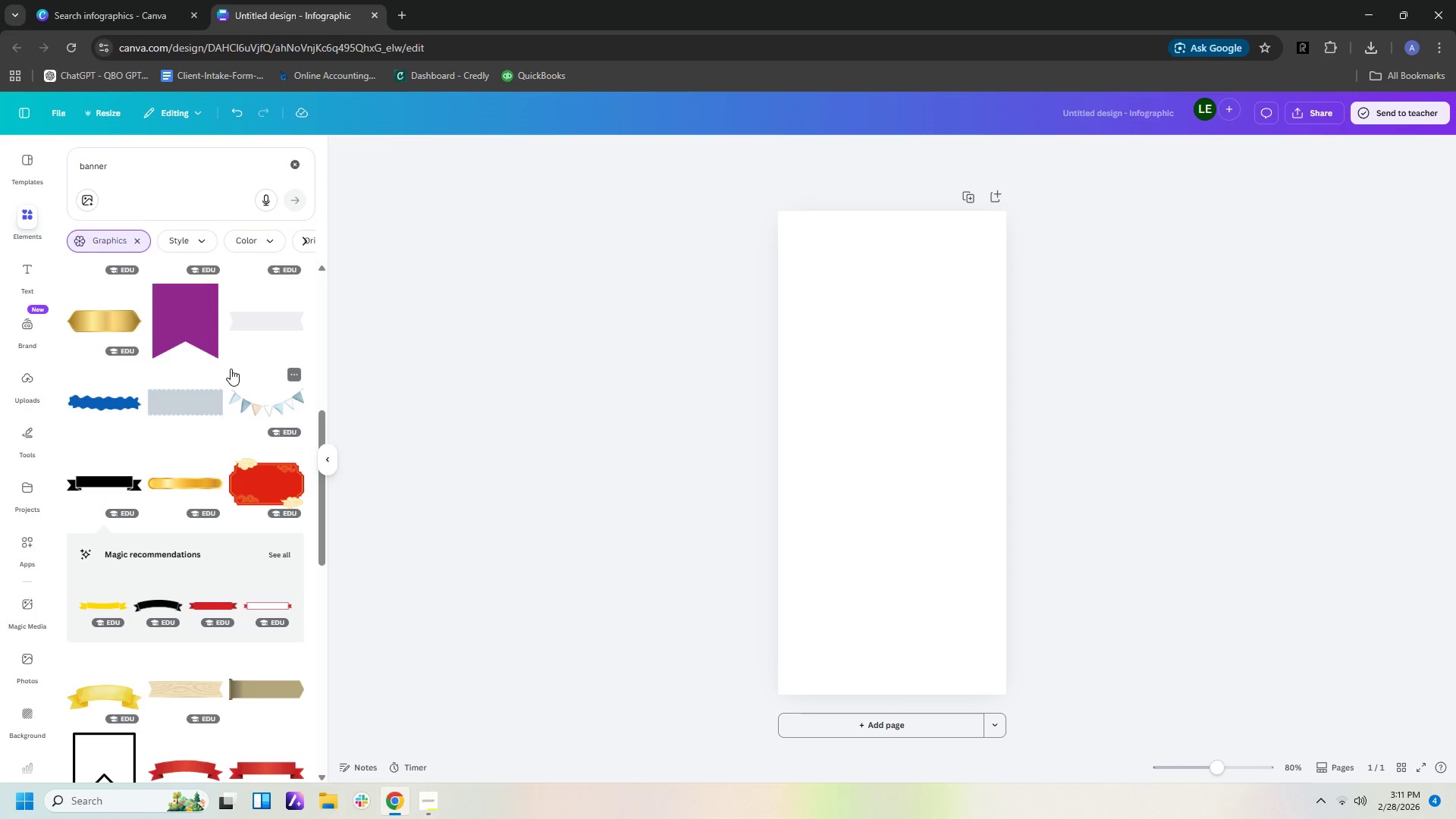 
mouse_move([173, 609])
 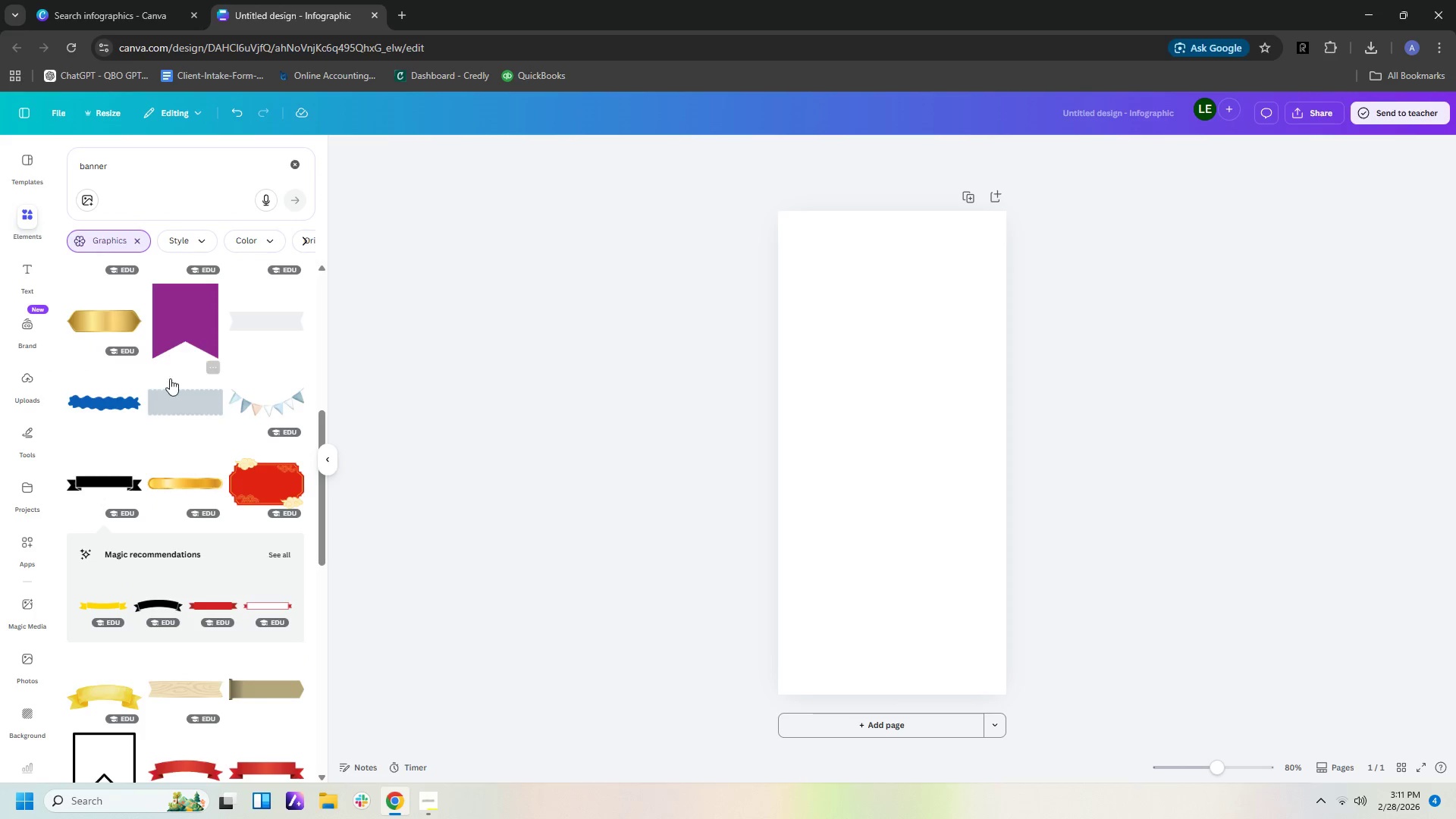 
scroll: coordinate [195, 432], scroll_direction: up, amount: 3.0
 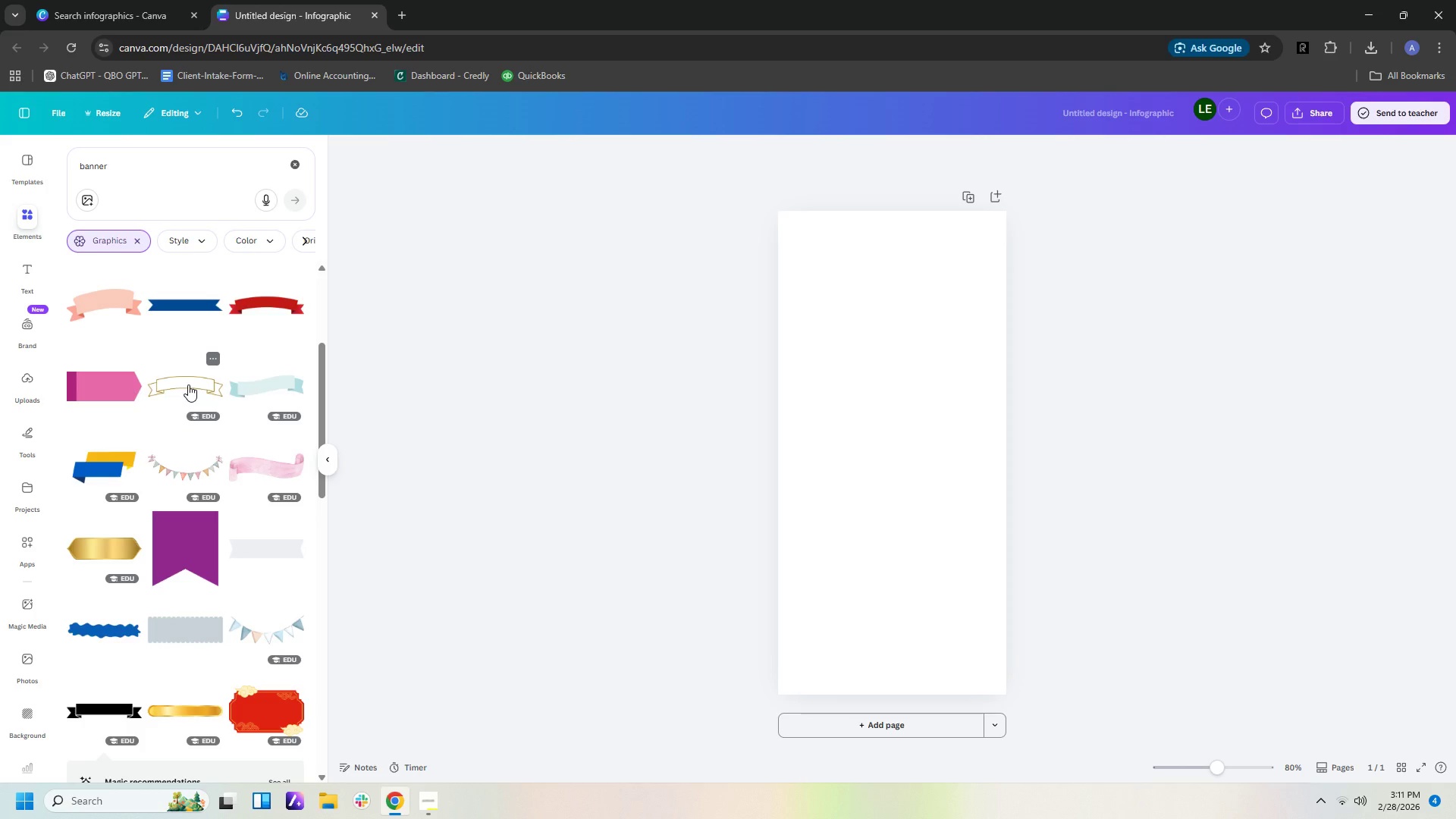 
left_click([188, 384])
 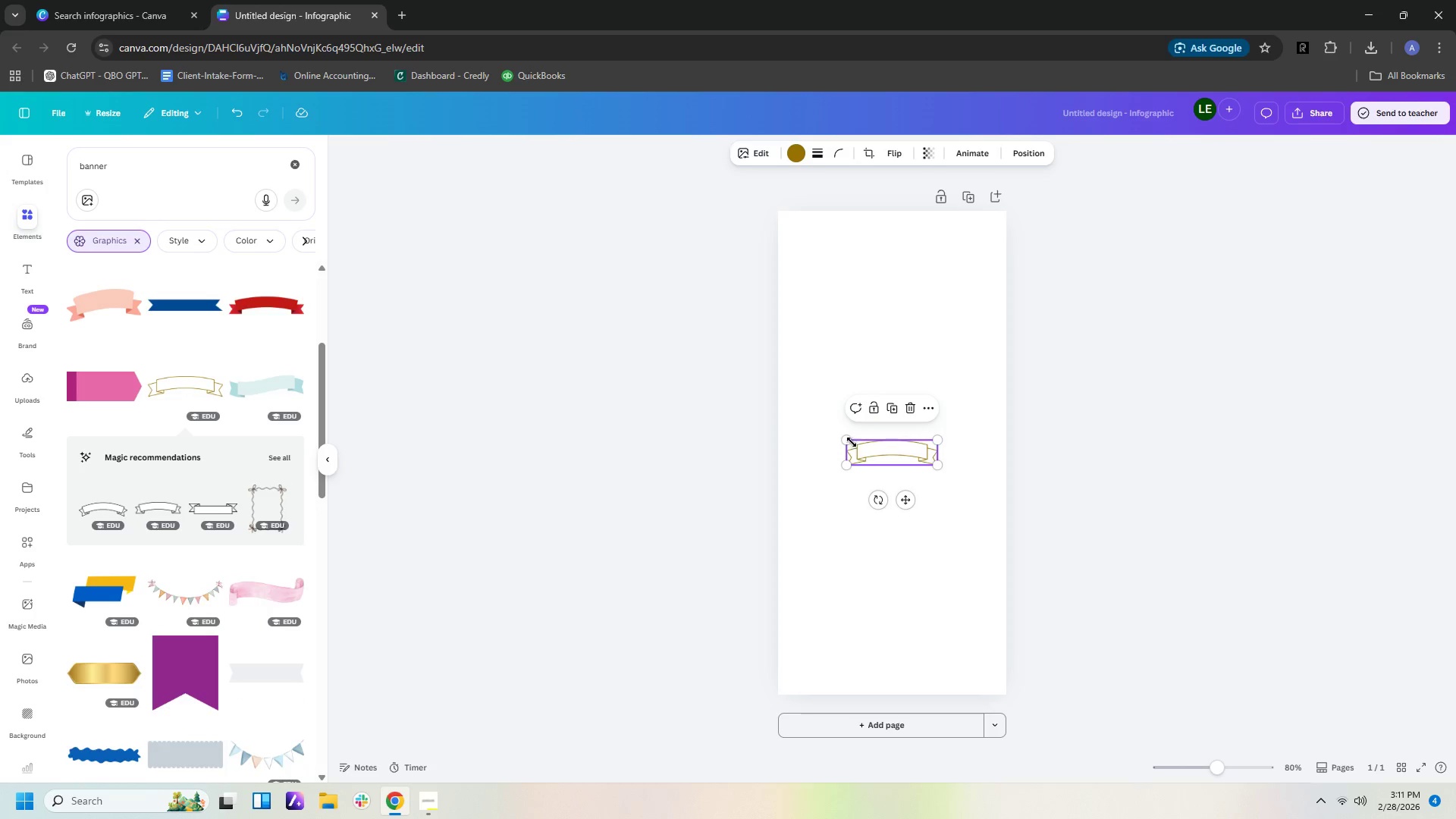 
left_click_drag(start_coordinate=[849, 441], to_coordinate=[774, 308])
 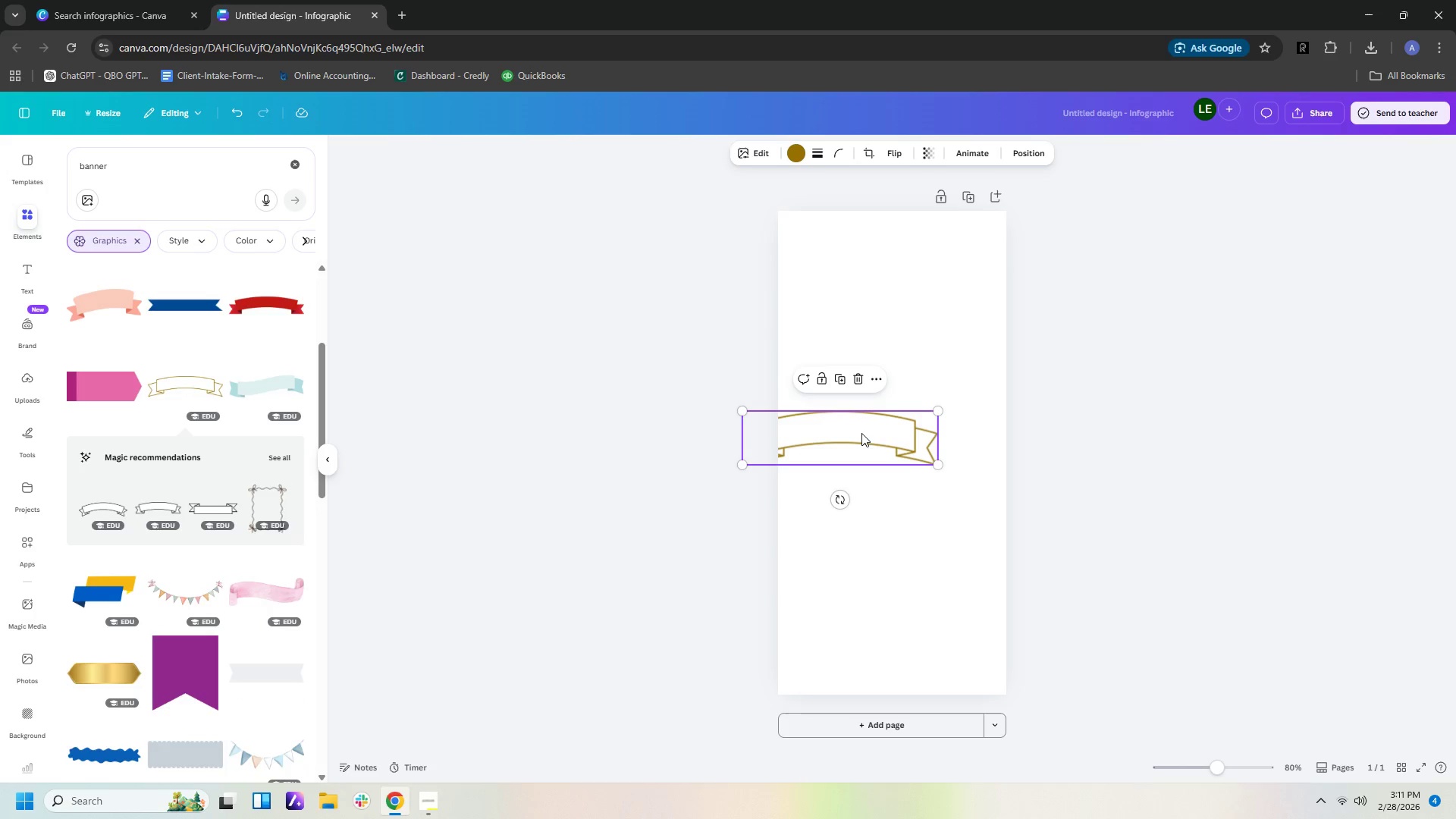 
left_click_drag(start_coordinate=[861, 436], to_coordinate=[910, 278])
 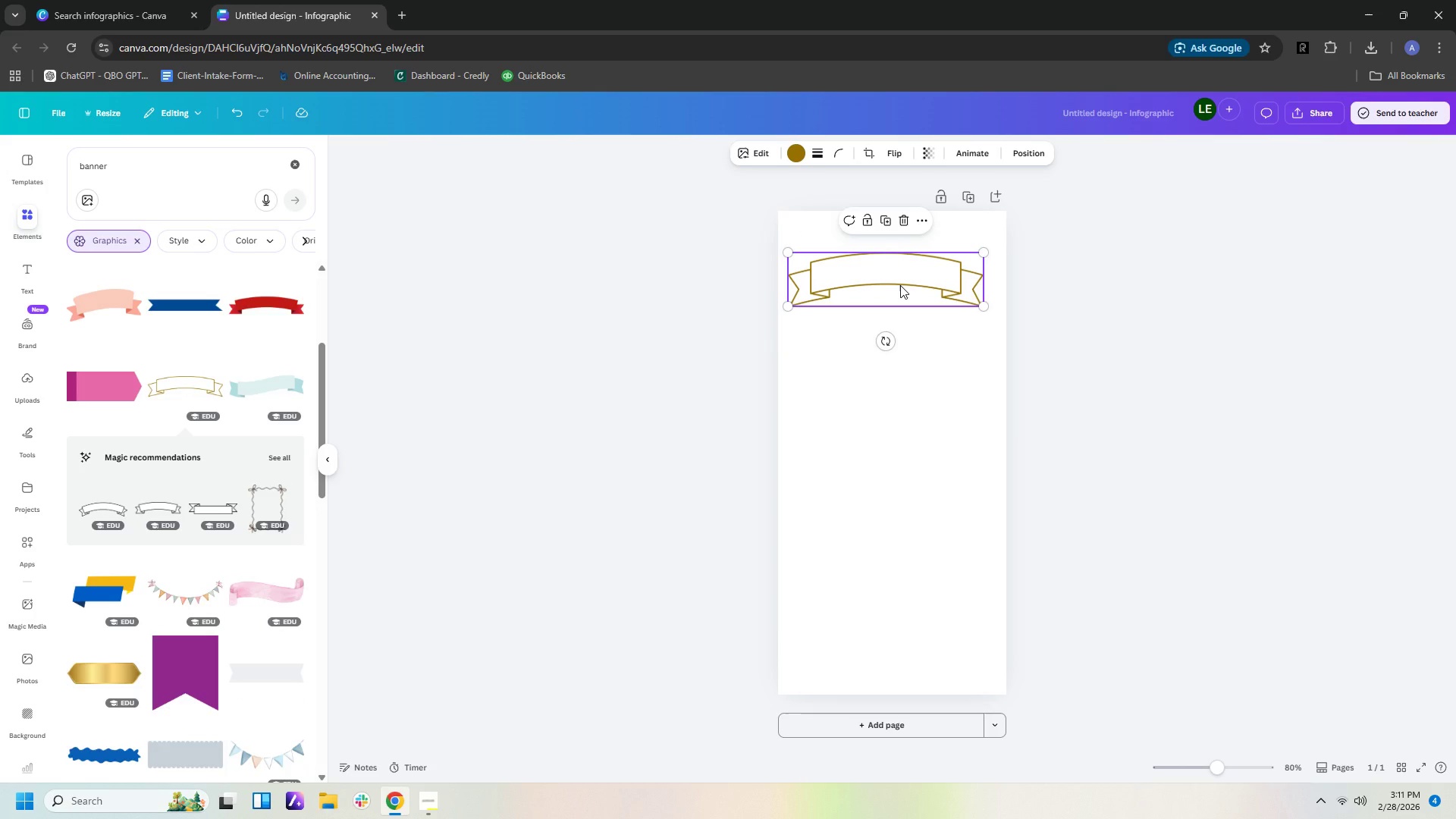 
key(Delete)
 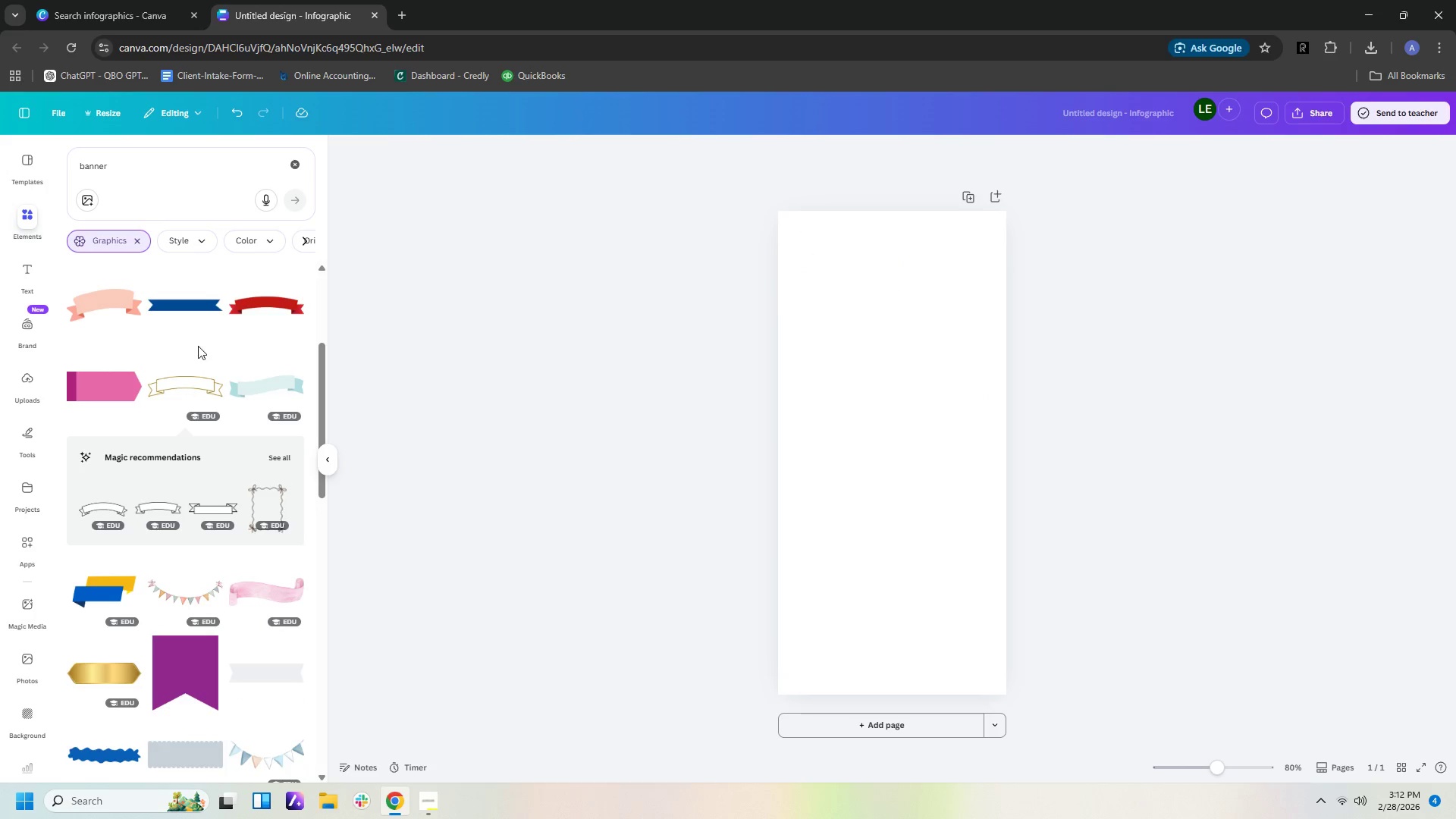 
scroll: coordinate [198, 346], scroll_direction: up, amount: 1.0
 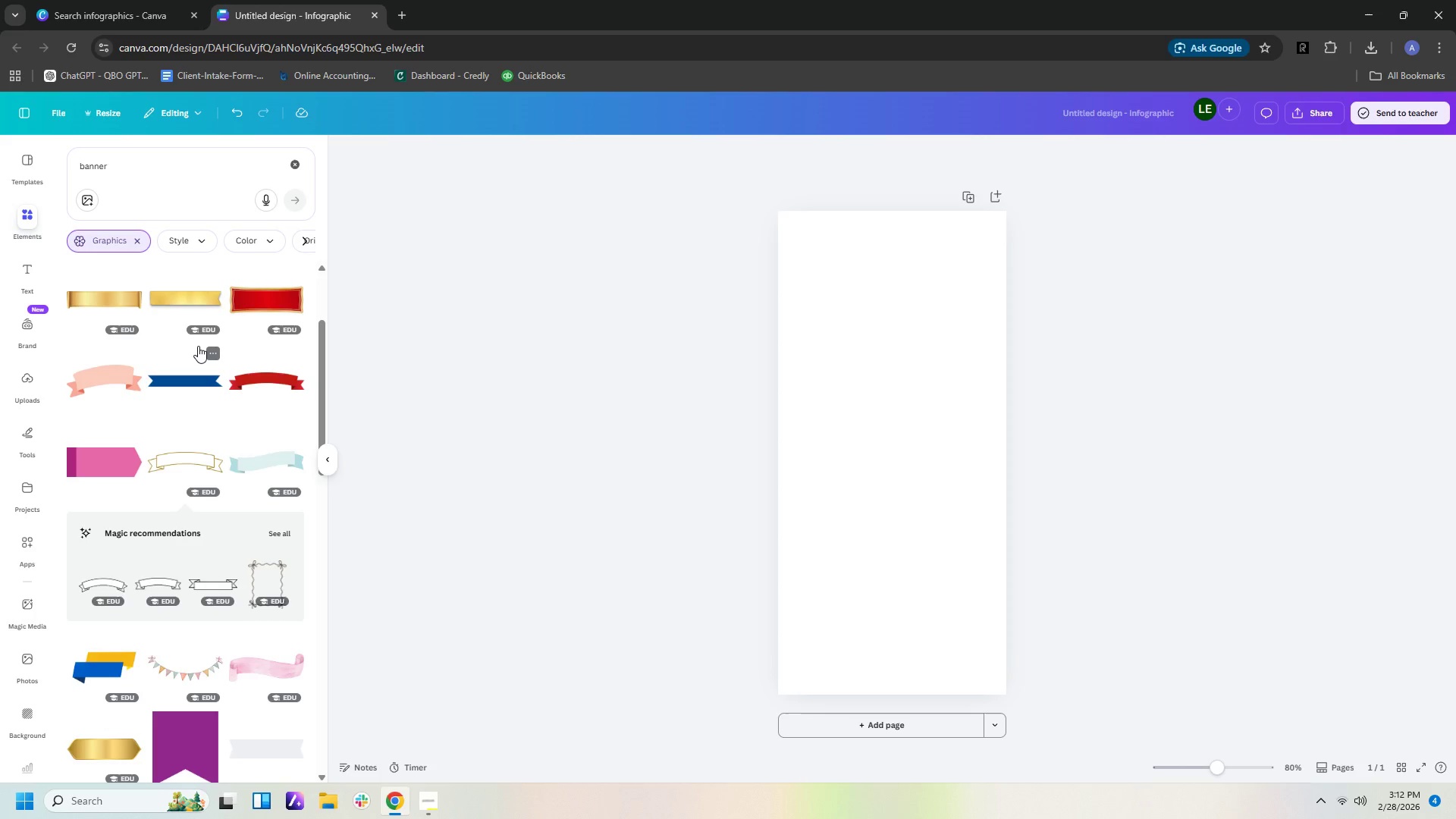 
mouse_move([222, 365])
 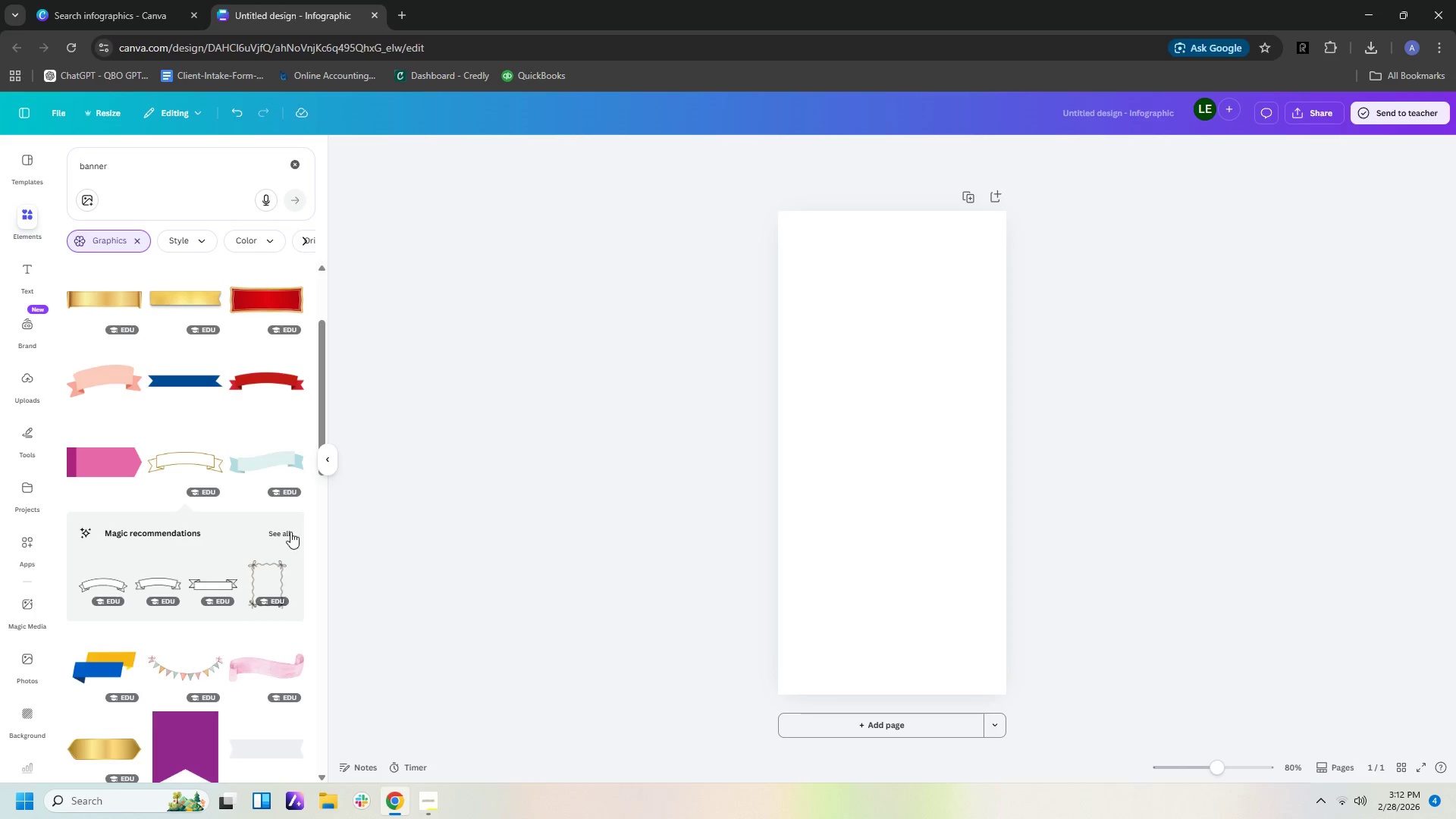 
left_click([287, 535])
 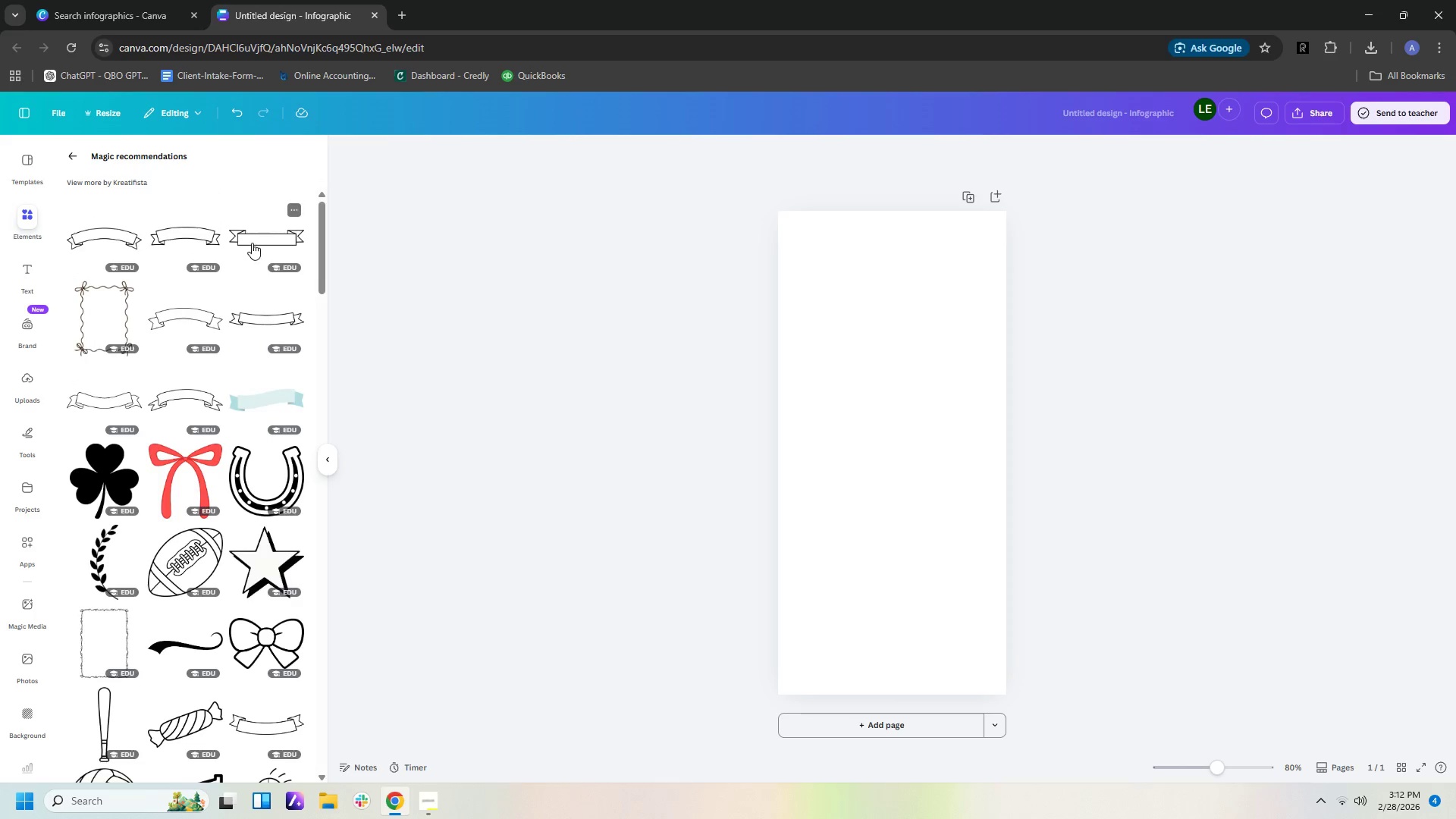 
left_click([252, 243])
 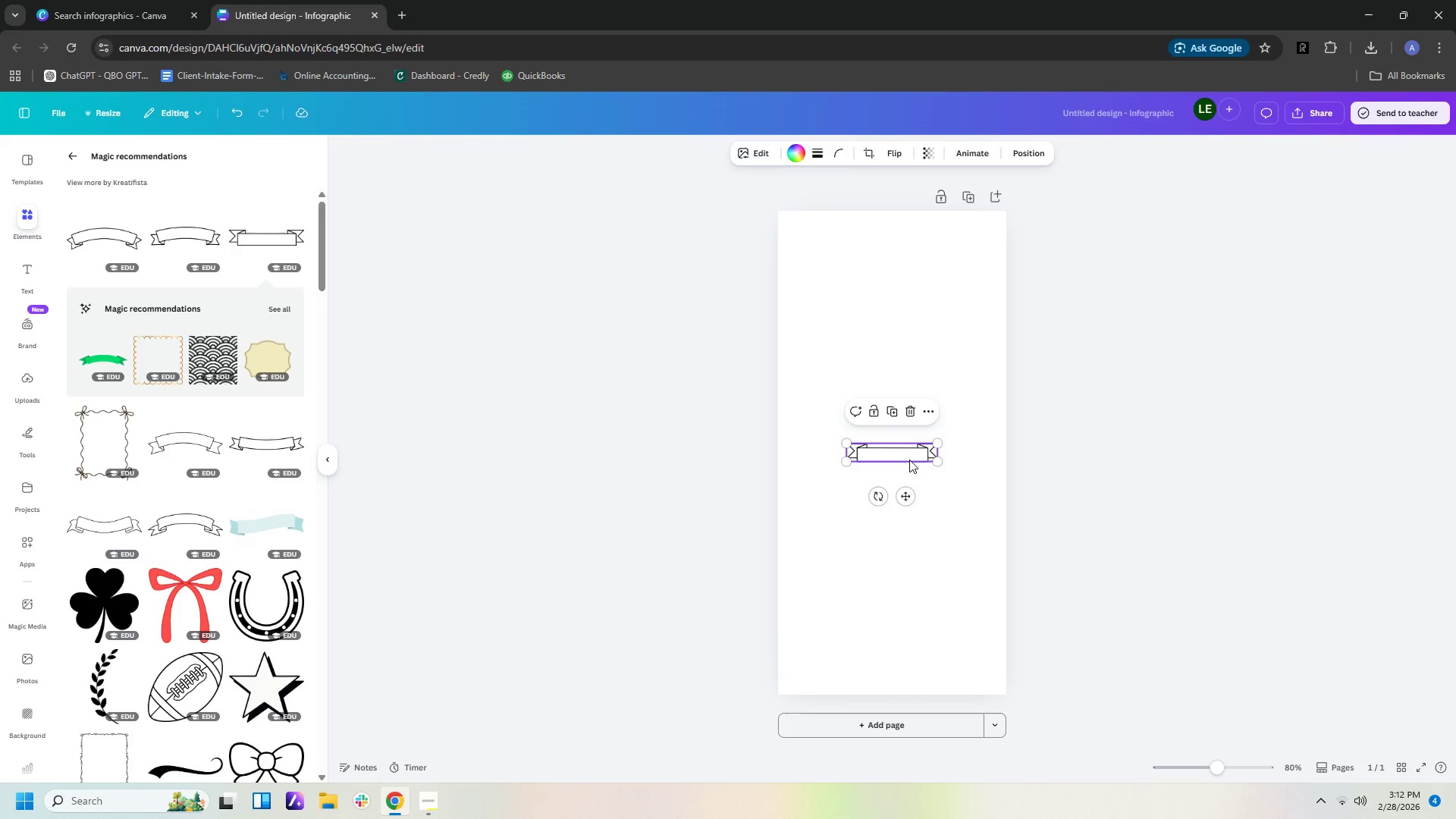 
scroll: coordinate [280, 473], scroll_direction: down, amount: 17.0
 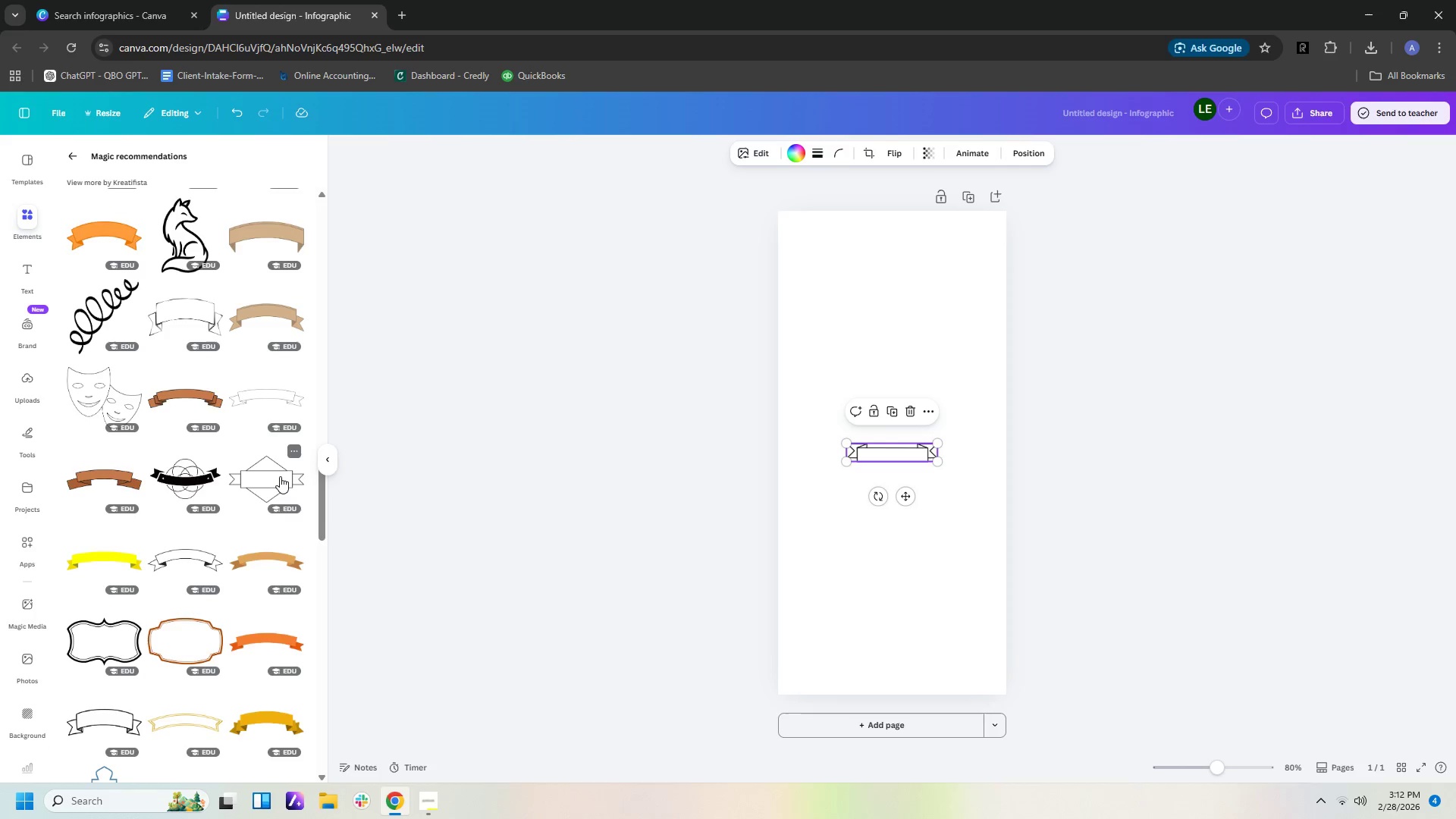 
scroll: coordinate [283, 489], scroll_direction: down, amount: 11.0
 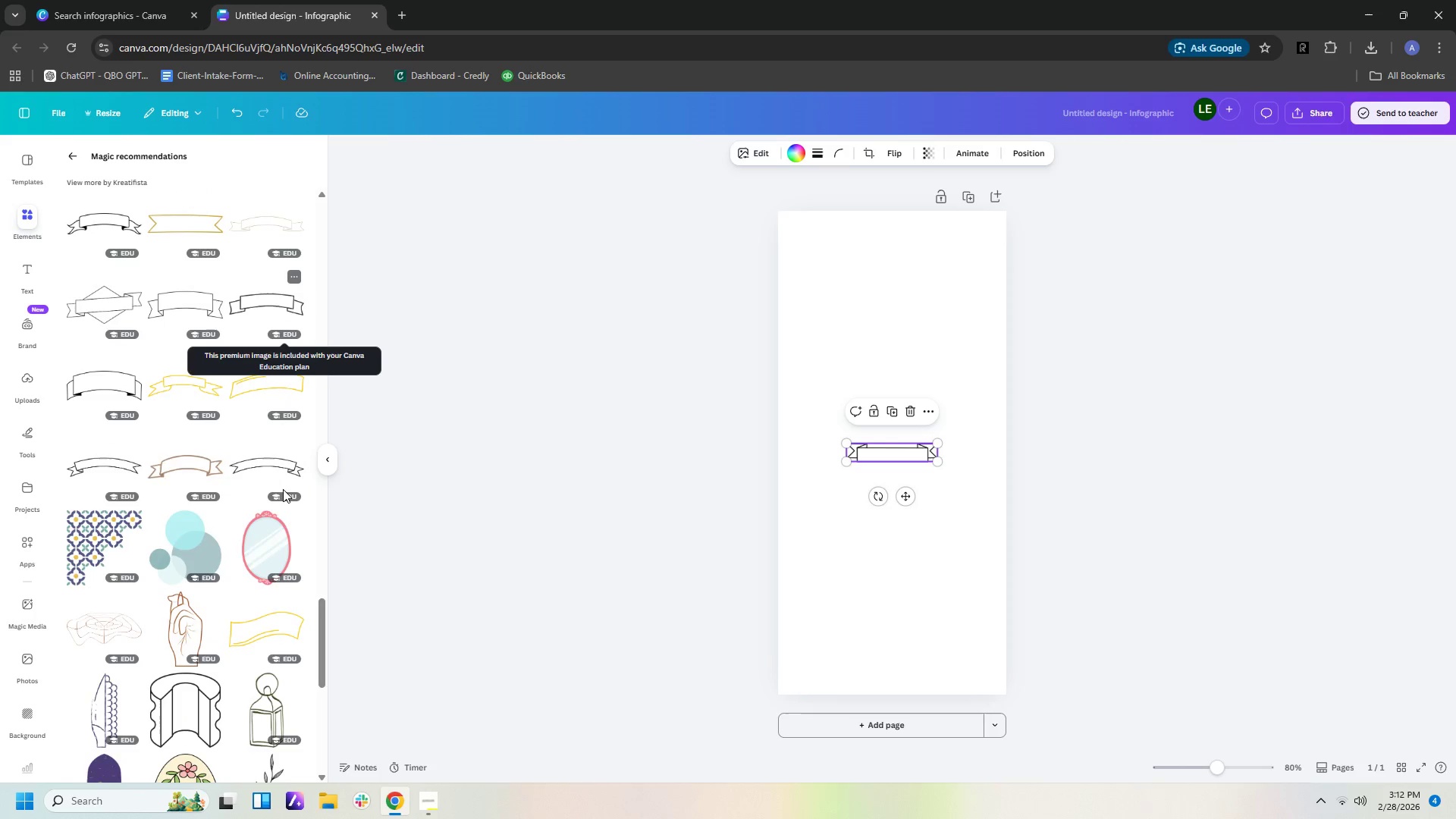 
scroll: coordinate [283, 490], scroll_direction: down, amount: 13.0
 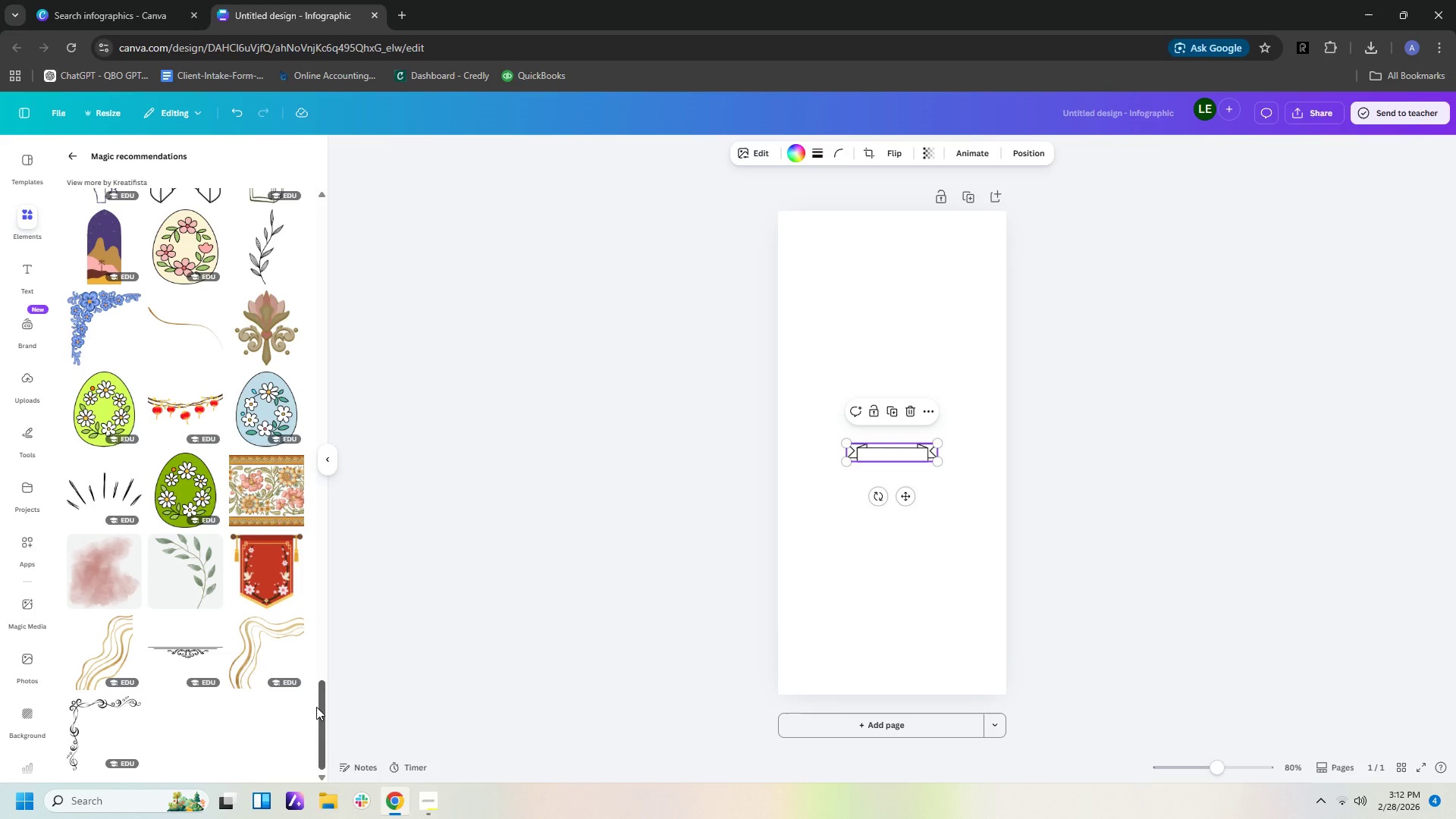 
left_click_drag(start_coordinate=[317, 708], to_coordinate=[334, 121])
 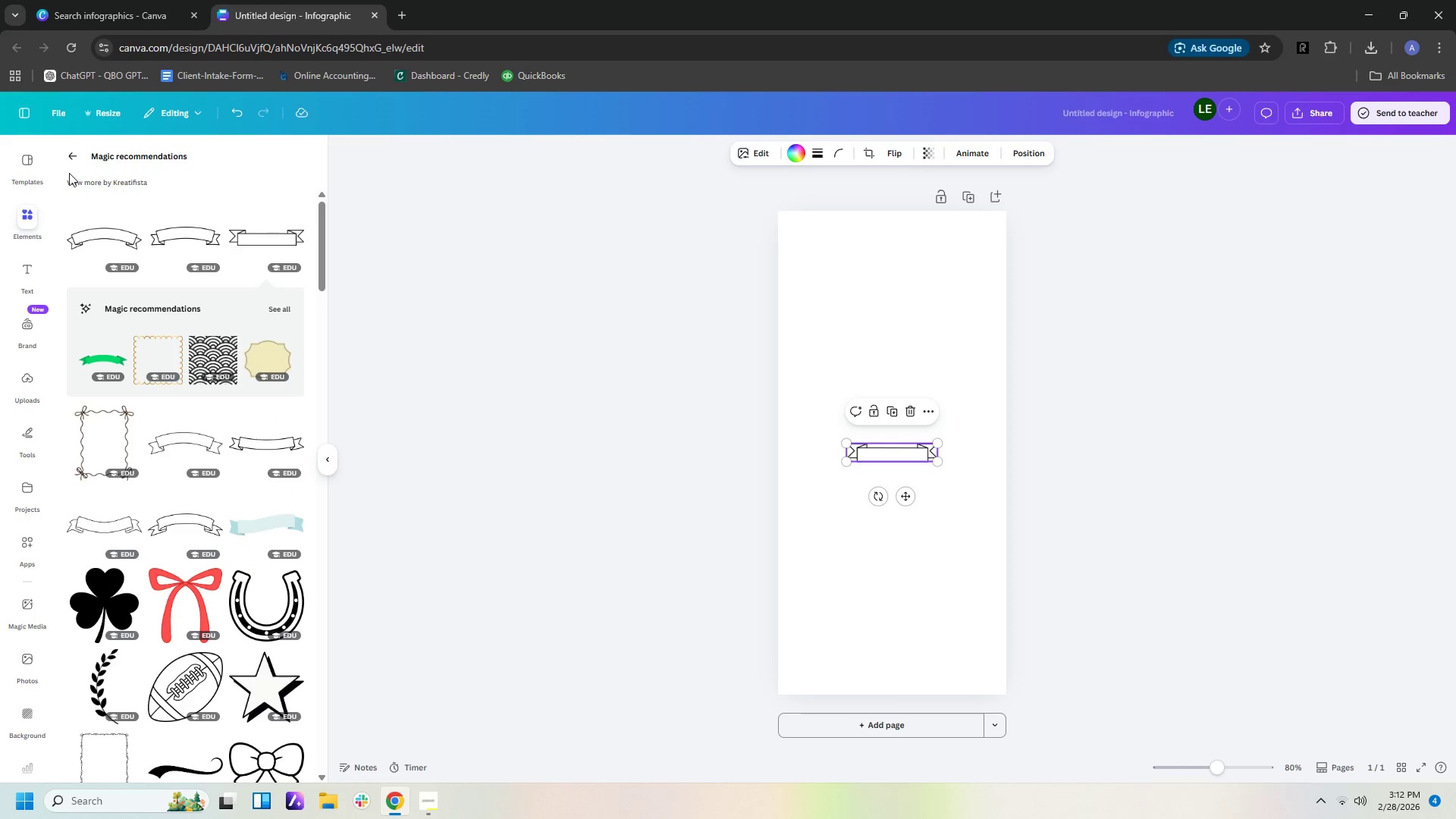 
left_click([67, 164])
 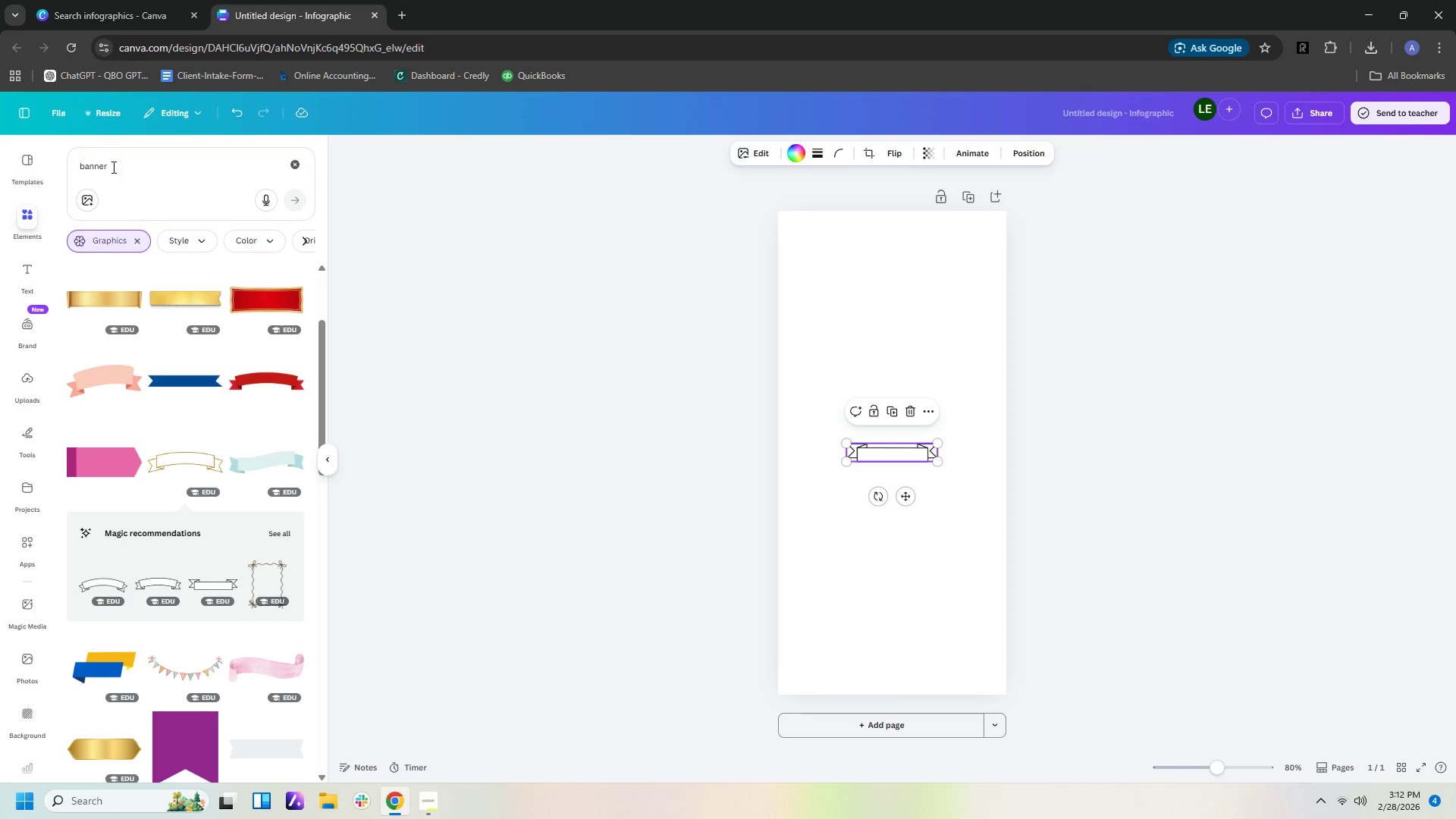 
left_click([120, 163])
 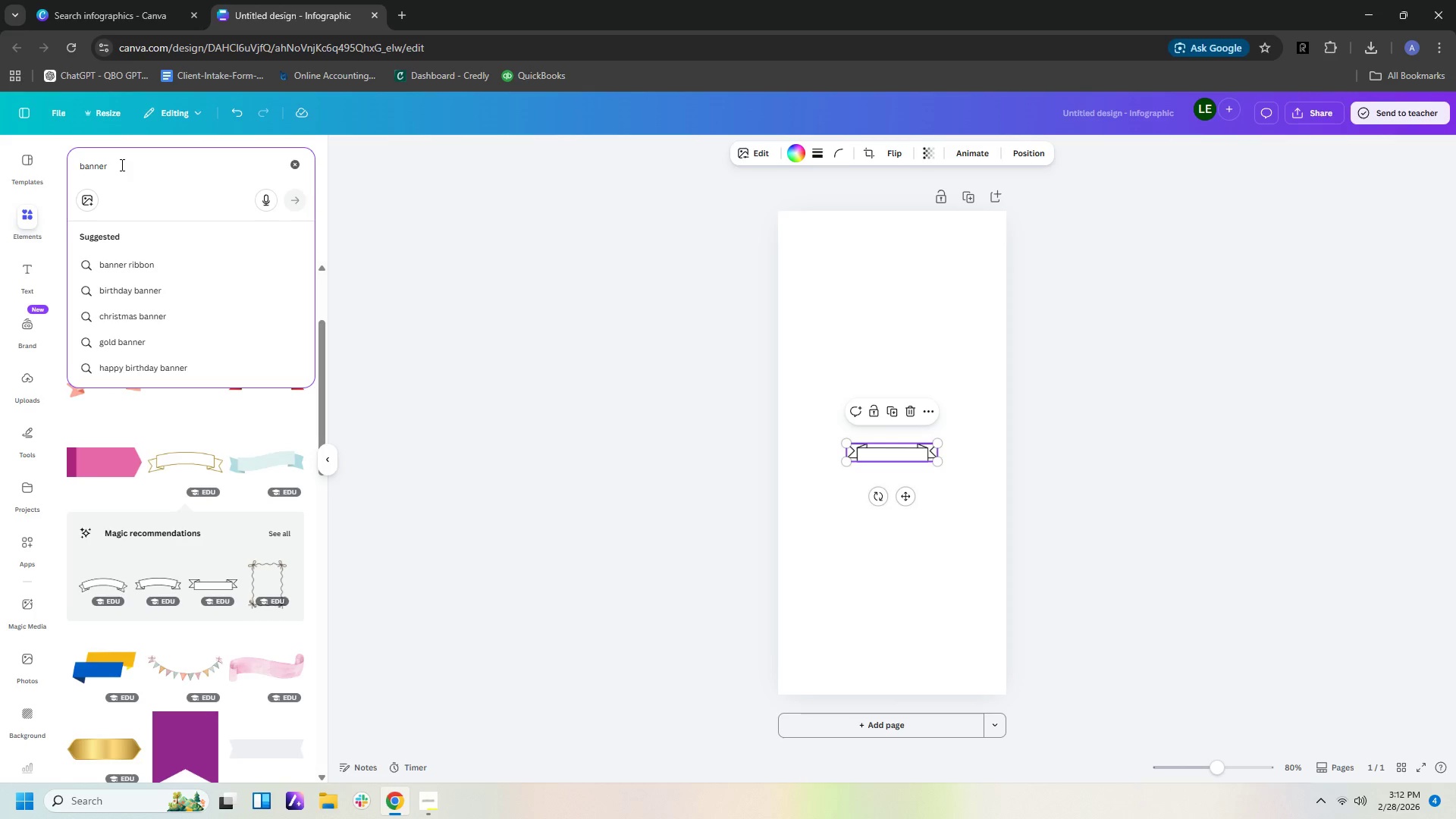 
hold_key(key=Backspace, duration=1.09)
 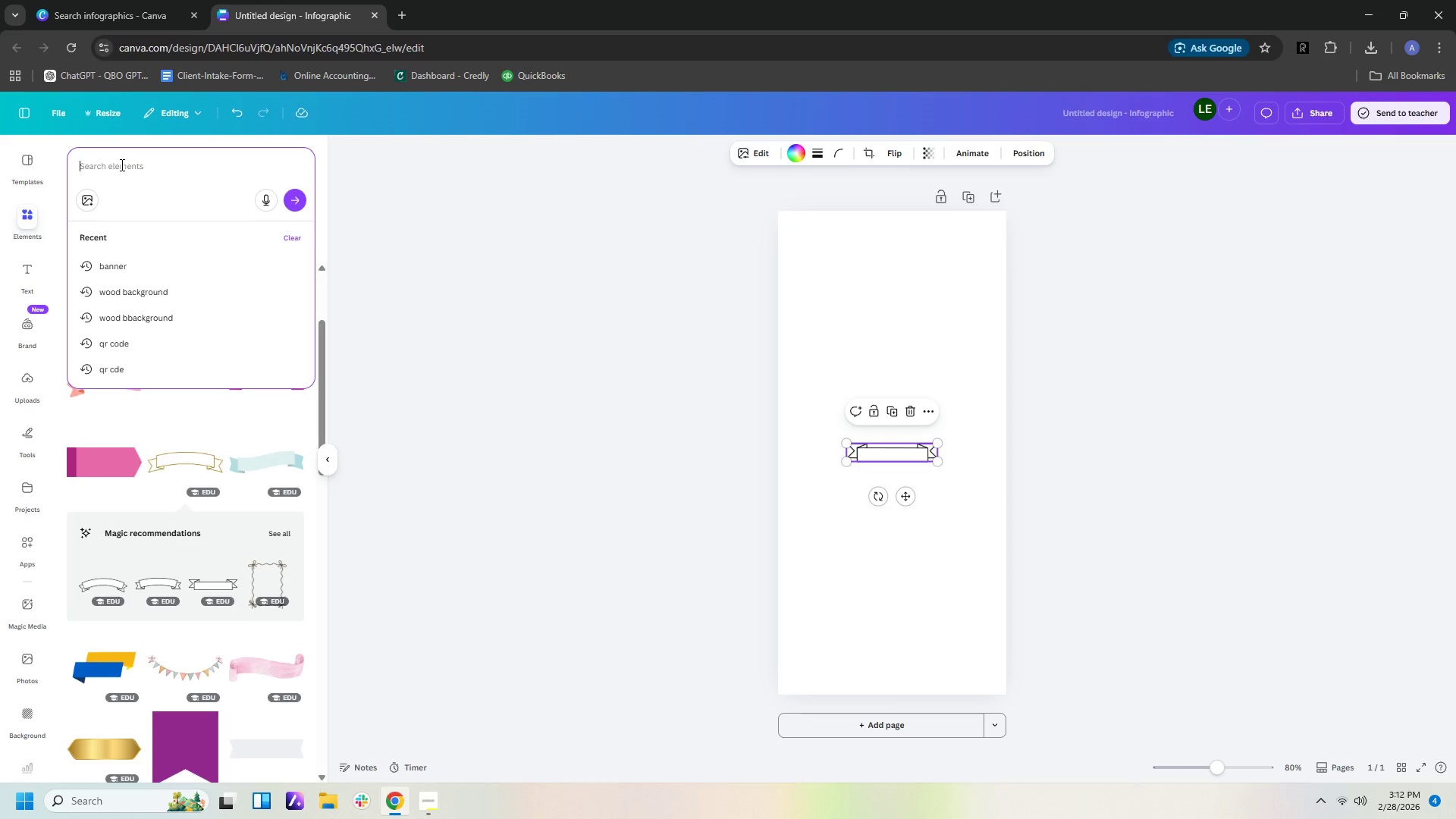 
key(Backspace)
type(rbbn)
key(Backspace)
key(Backspace)
key(Backspace)
type(ib)
key(Backspace)
type(bbon banner)
 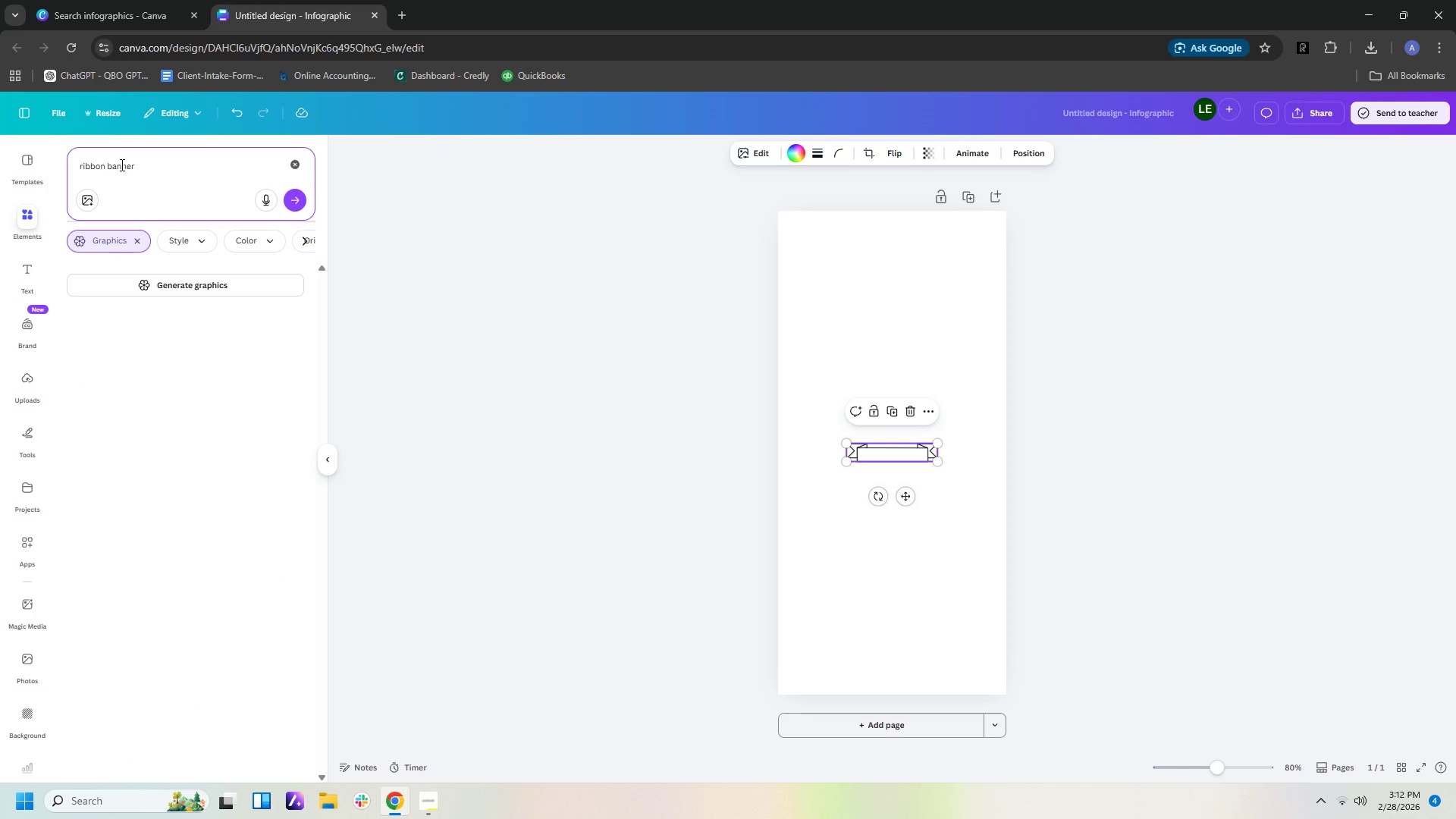 
key(Enter)
 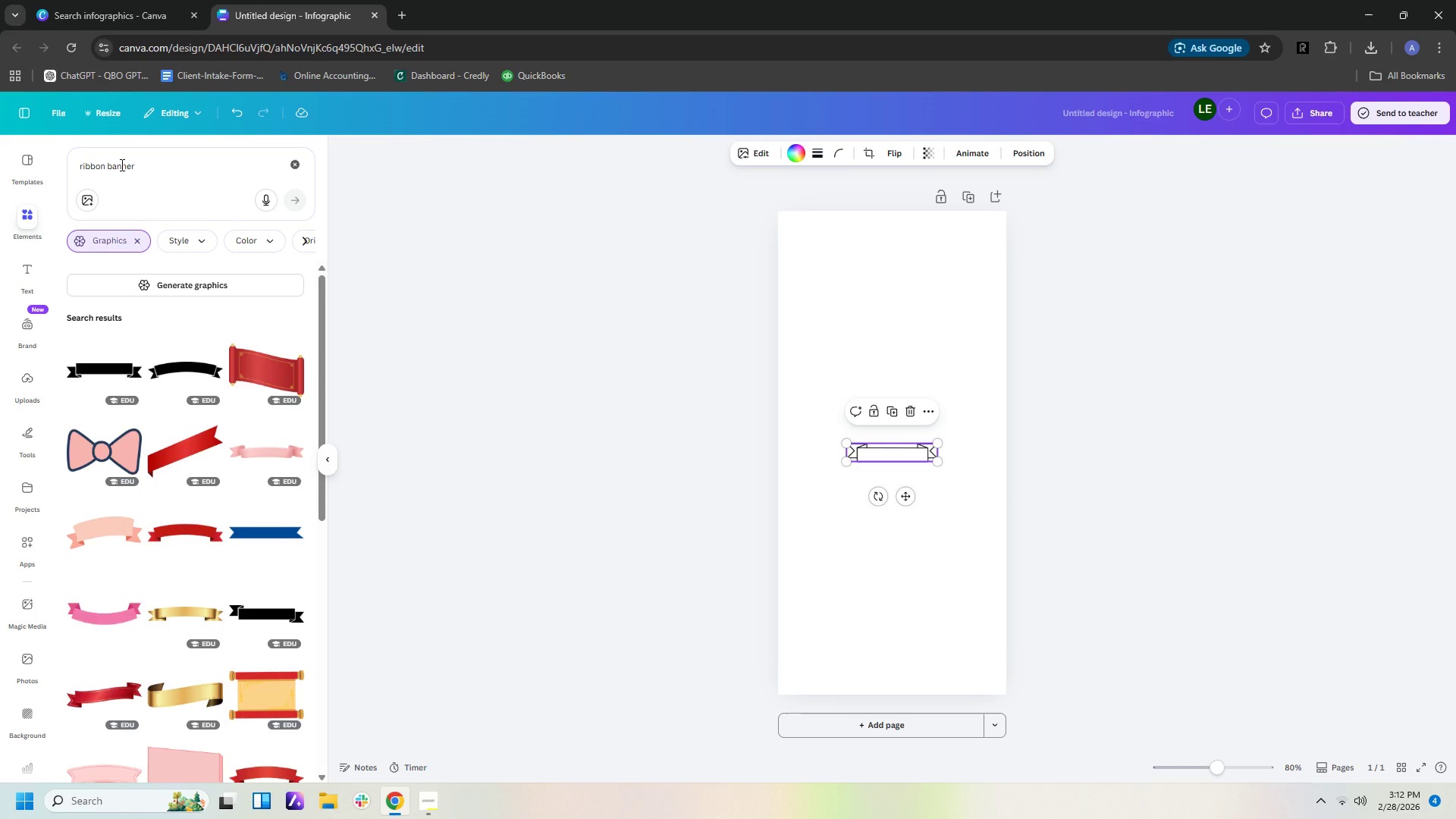 
wait(12.97)
 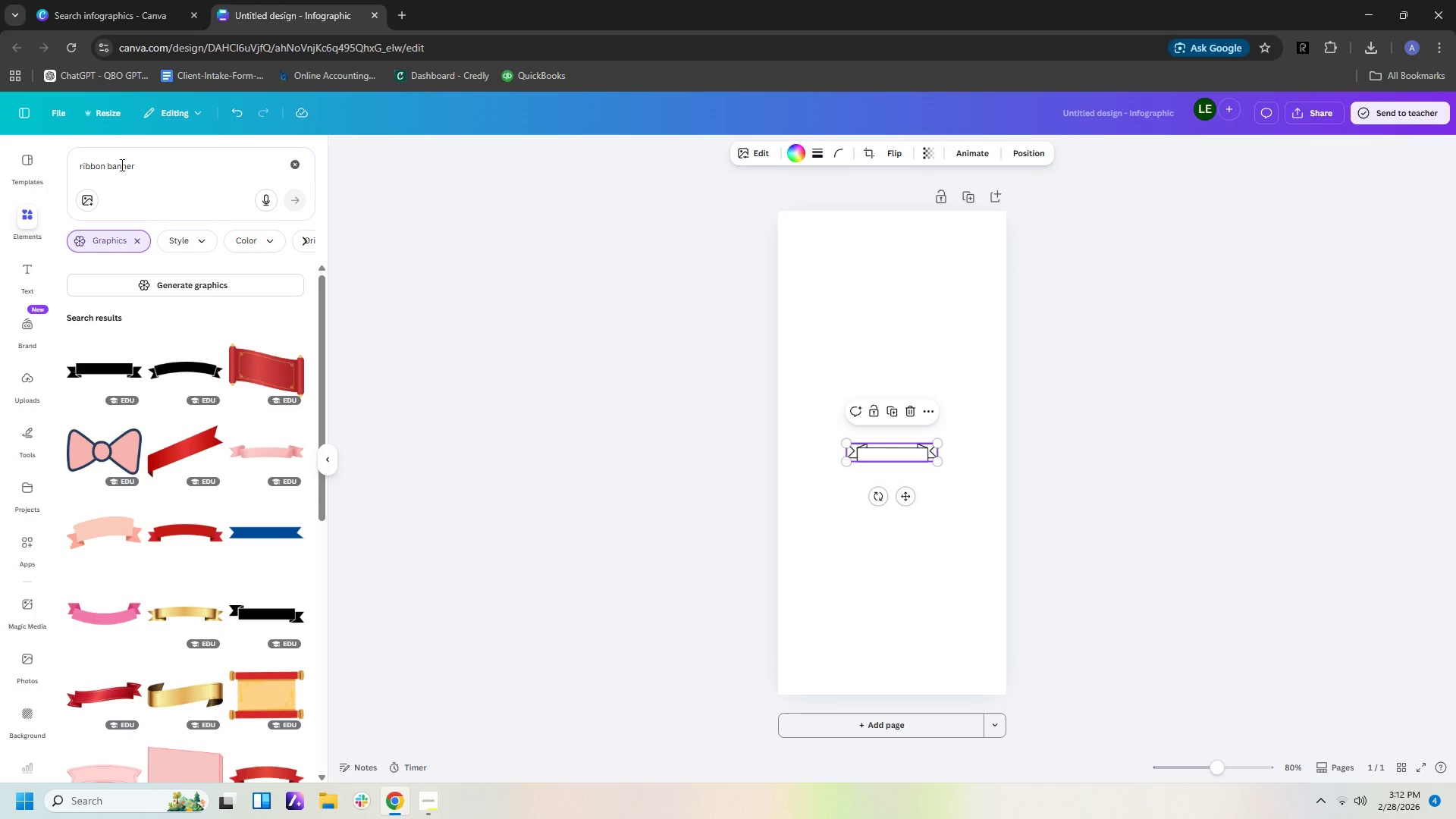 
scroll: coordinate [210, 441], scroll_direction: down, amount: 4.0
 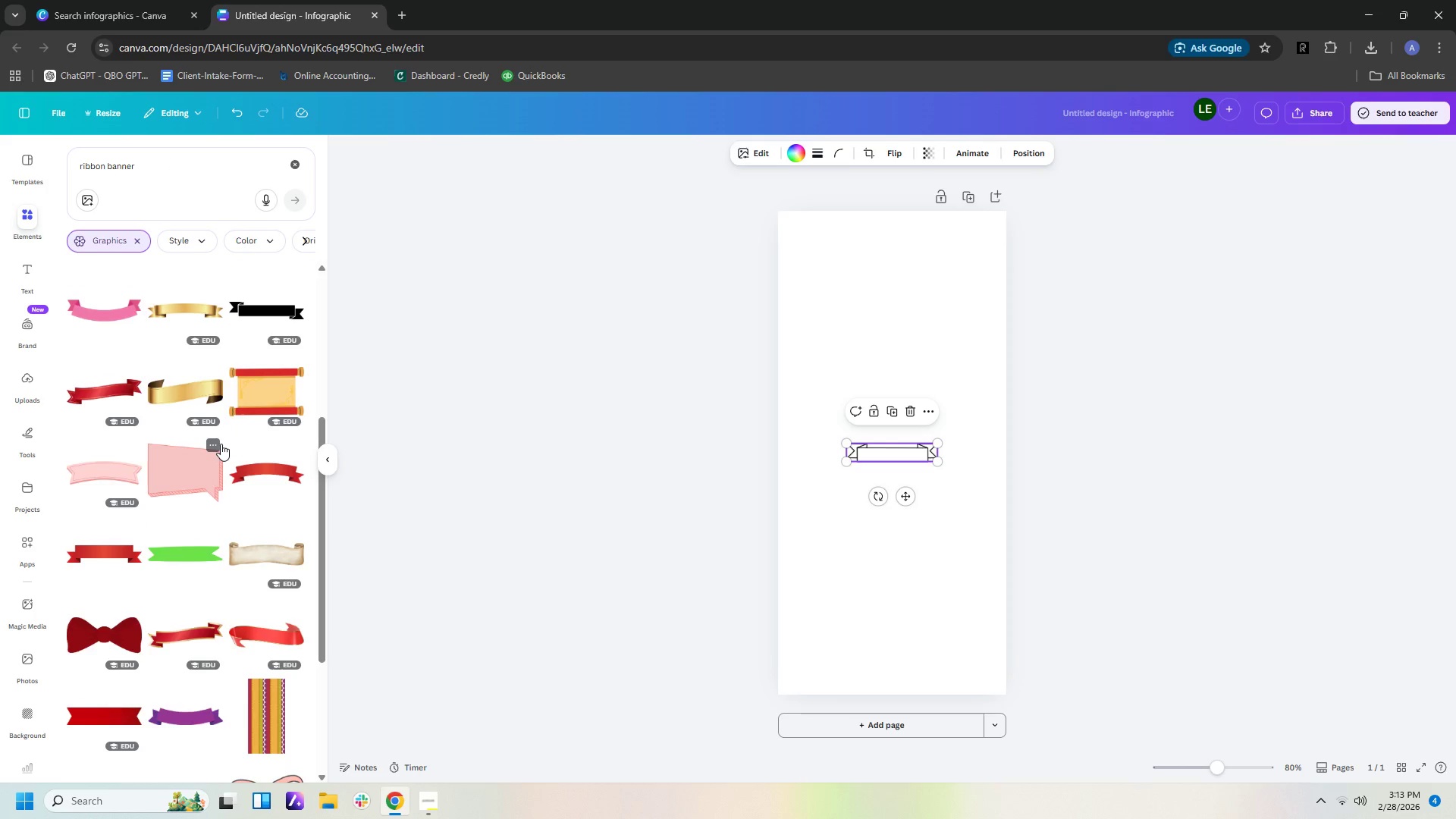 
mouse_move([123, 471])
 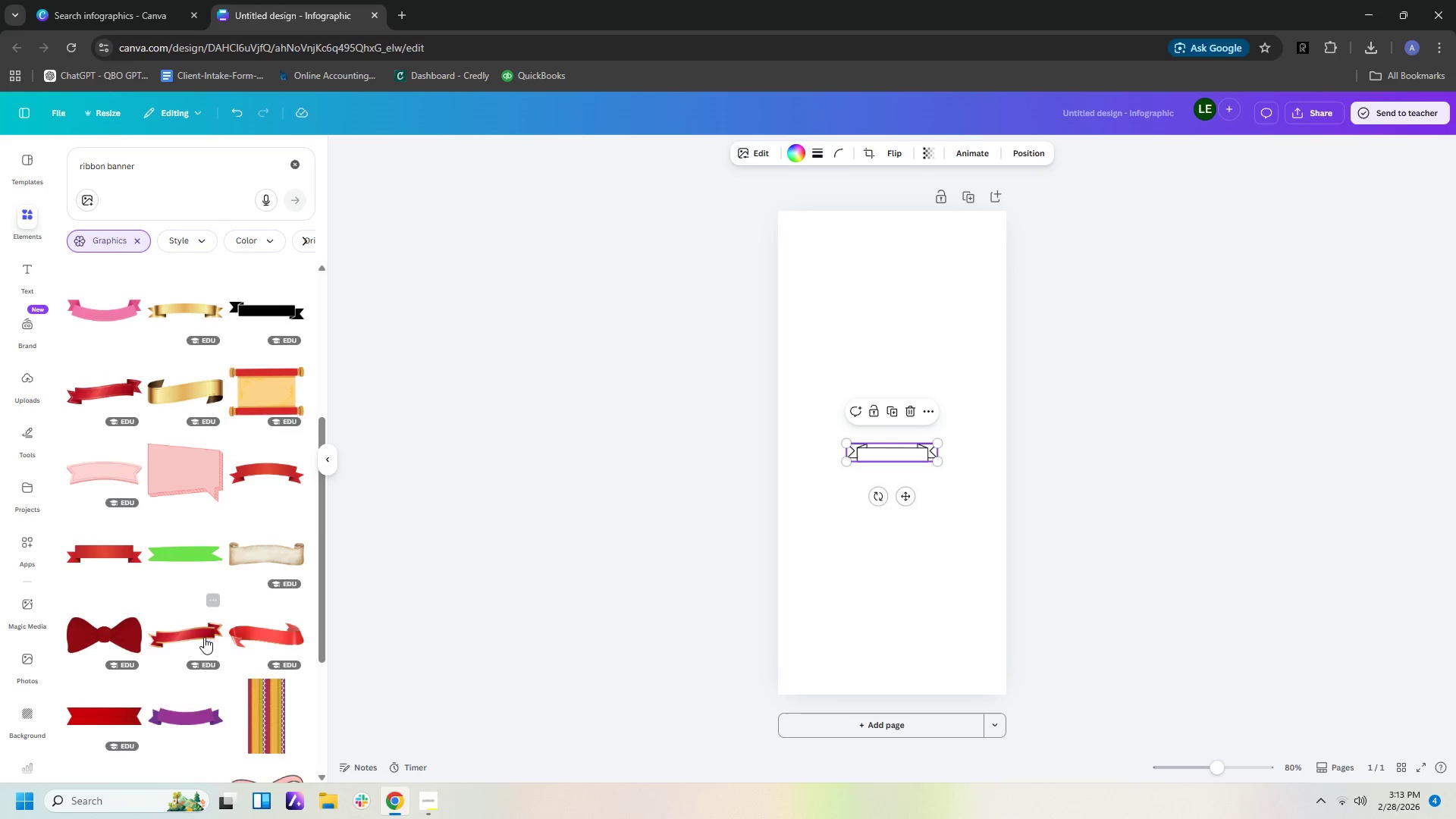 
scroll: coordinate [208, 637], scroll_direction: down, amount: 8.0
 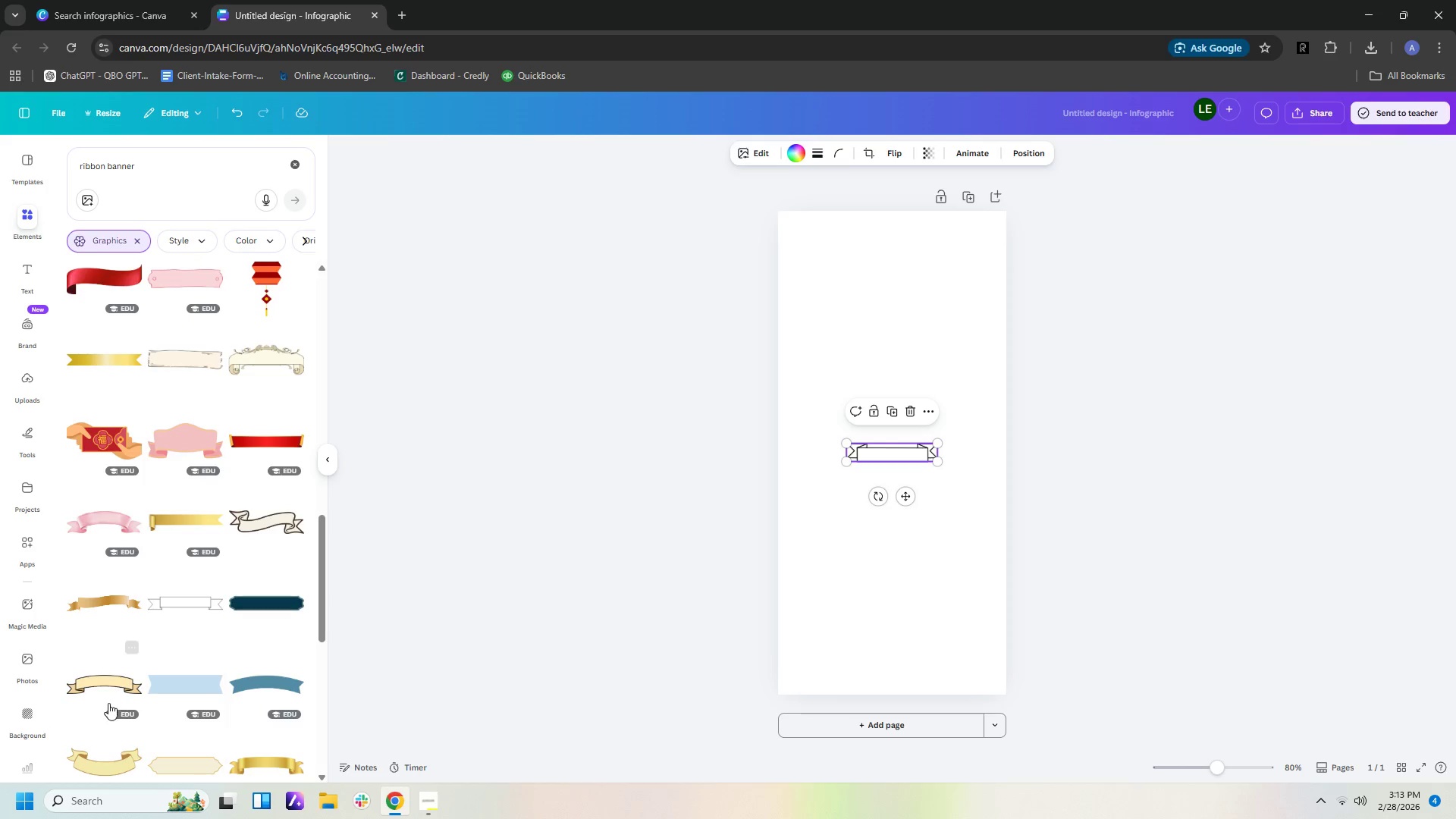 
left_click([108, 682])
 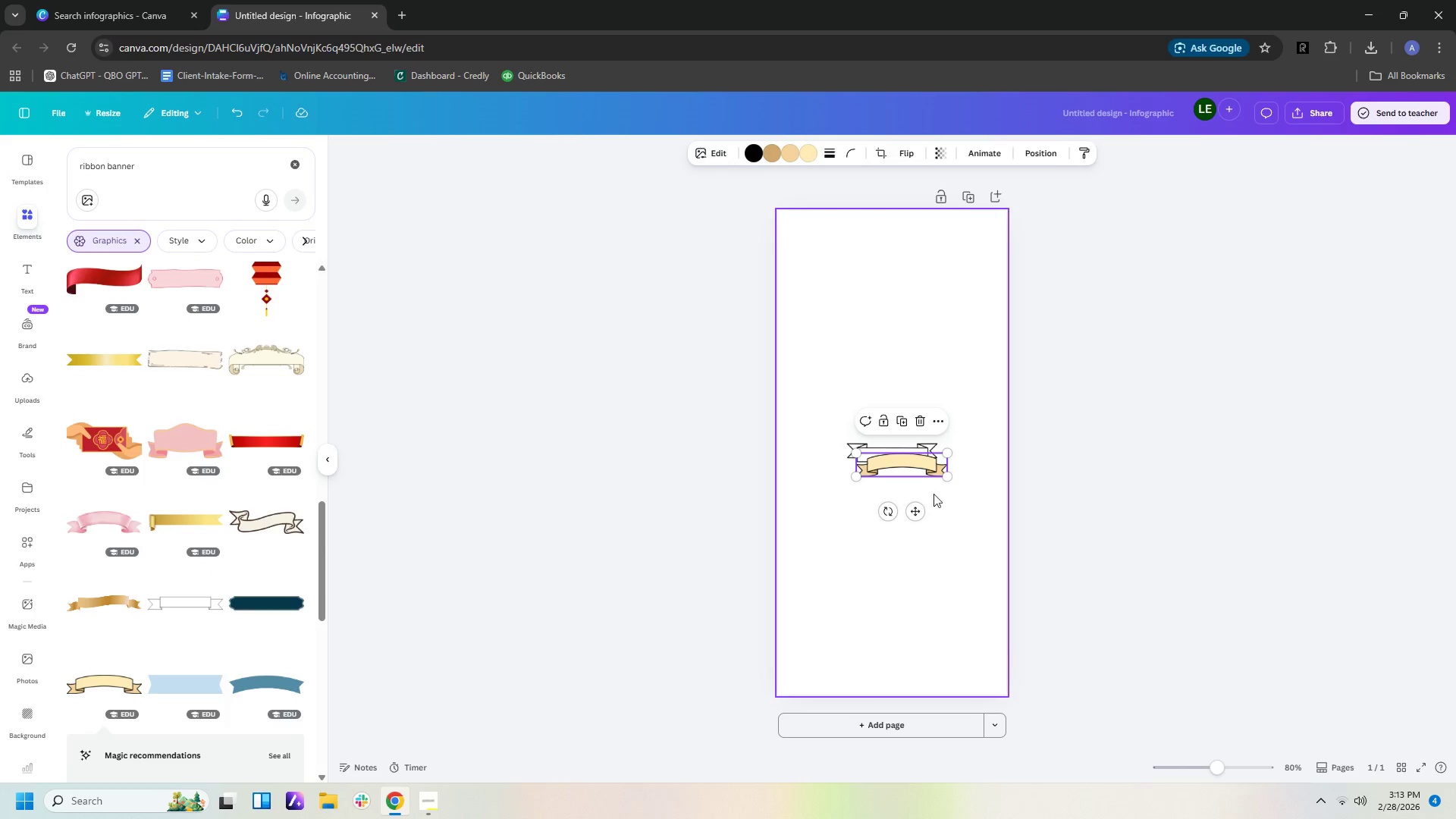 
left_click_drag(start_coordinate=[918, 471], to_coordinate=[901, 511])
 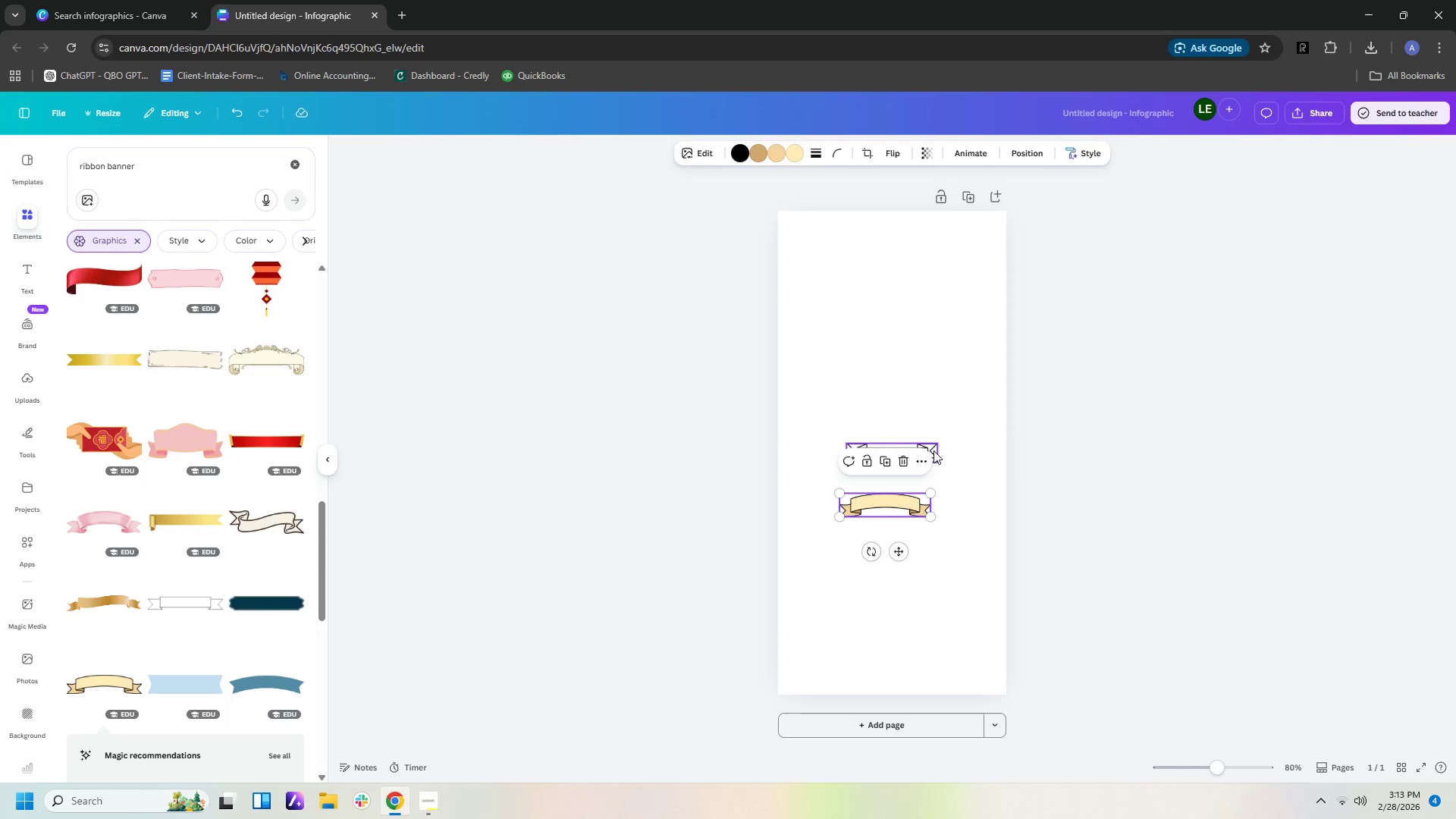 
left_click([934, 450])
 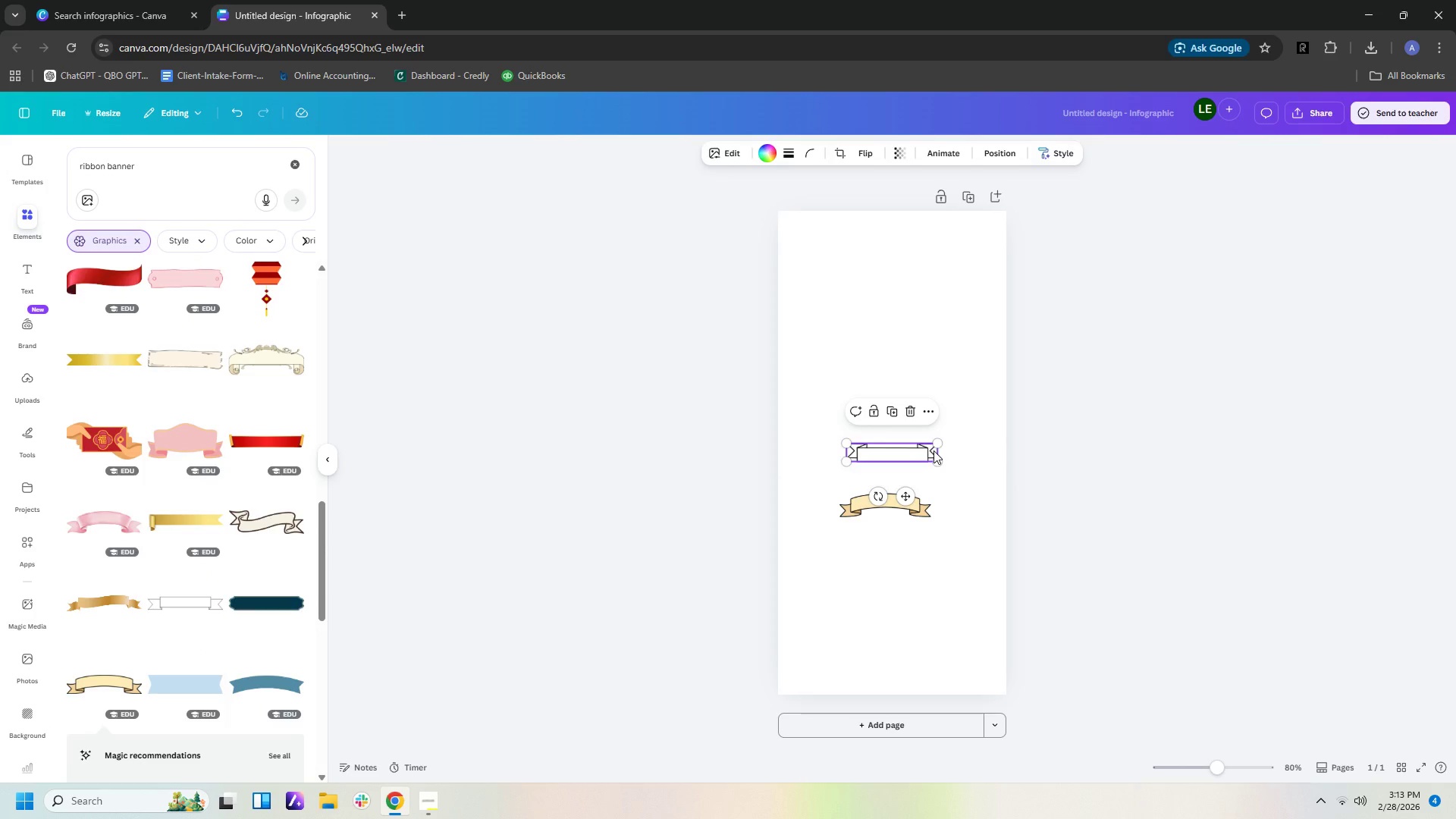 
key(Delete)
 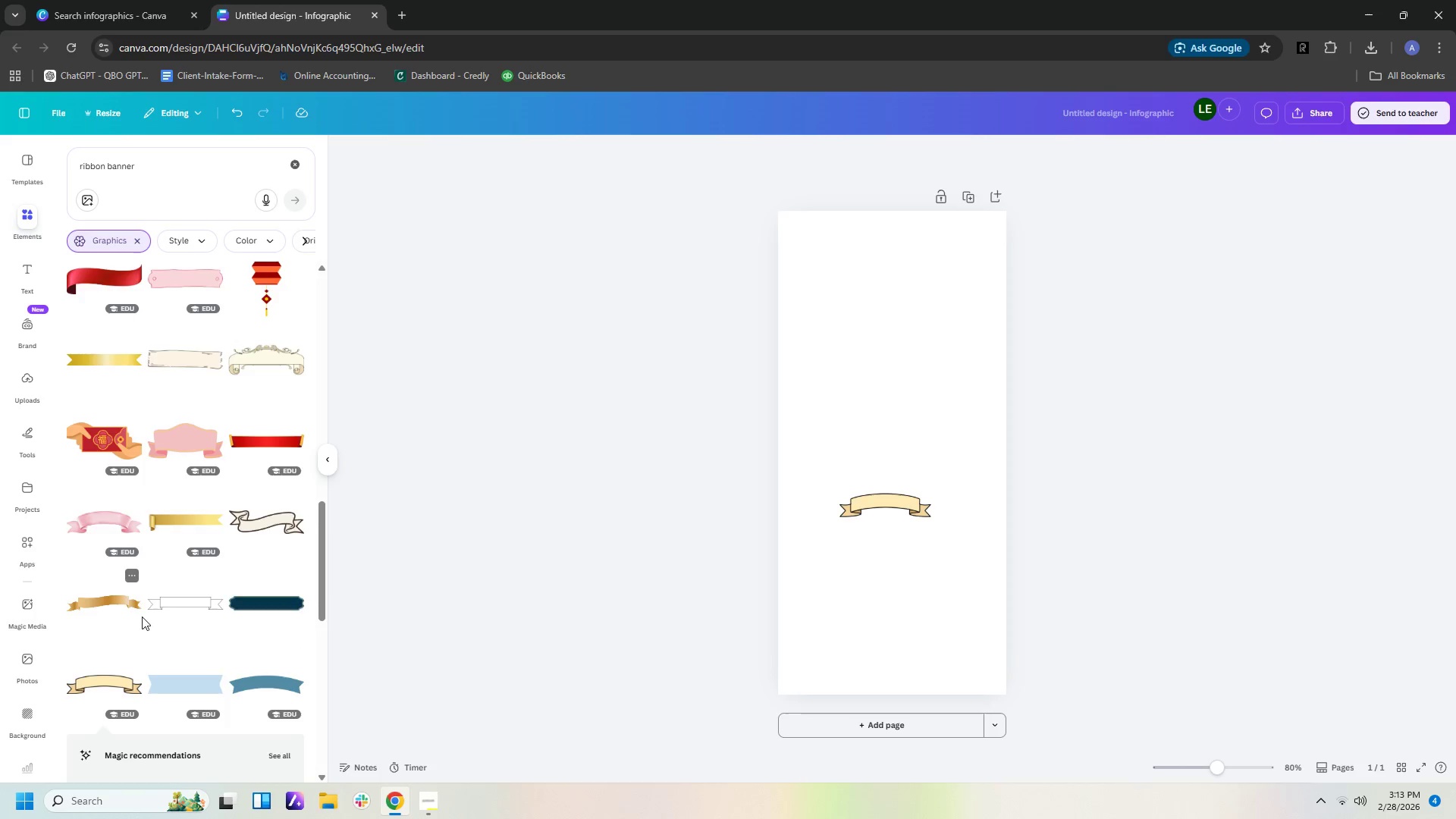 
scroll: coordinate [165, 605], scroll_direction: down, amount: 2.0
 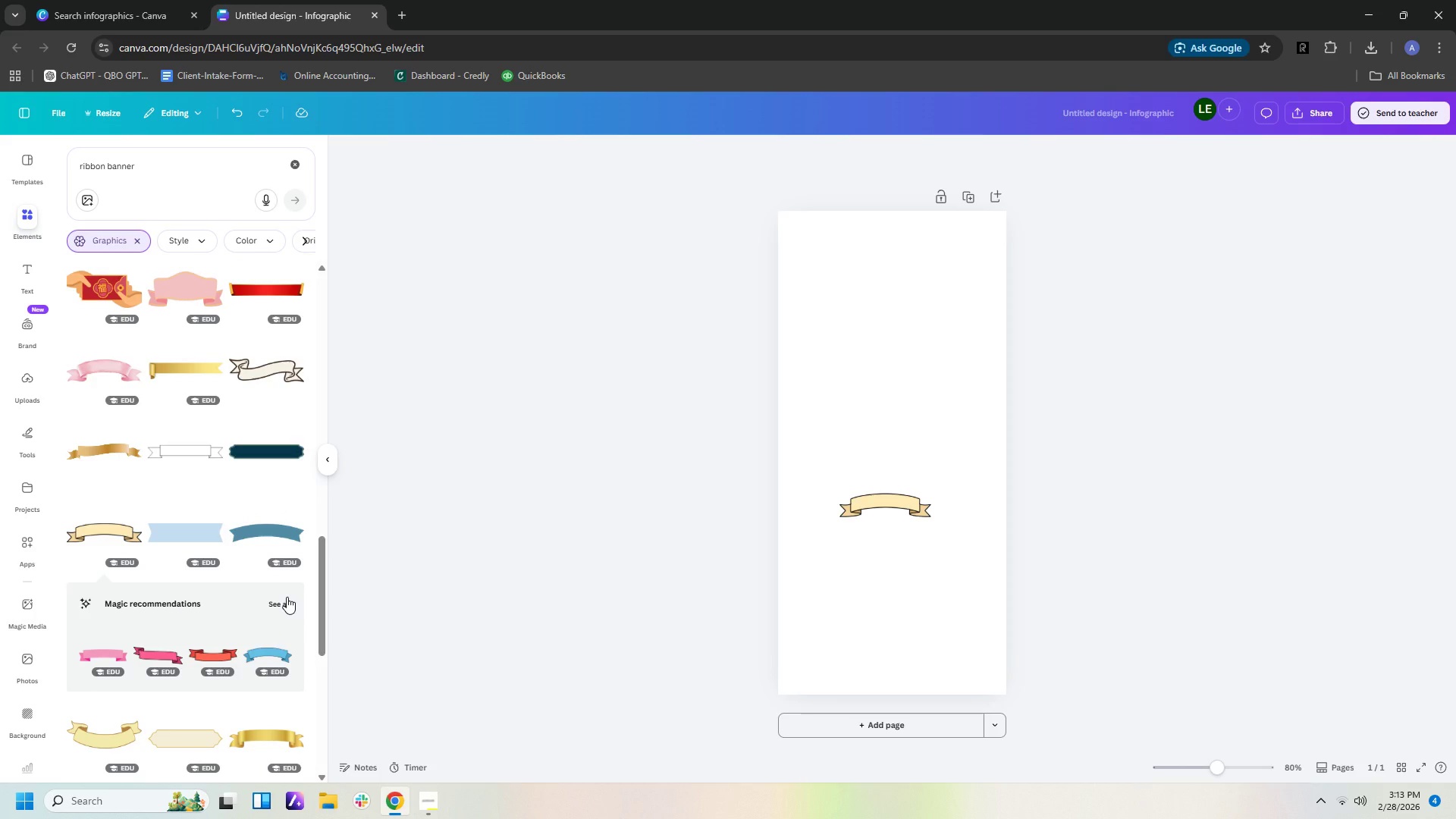 
left_click([287, 597])
 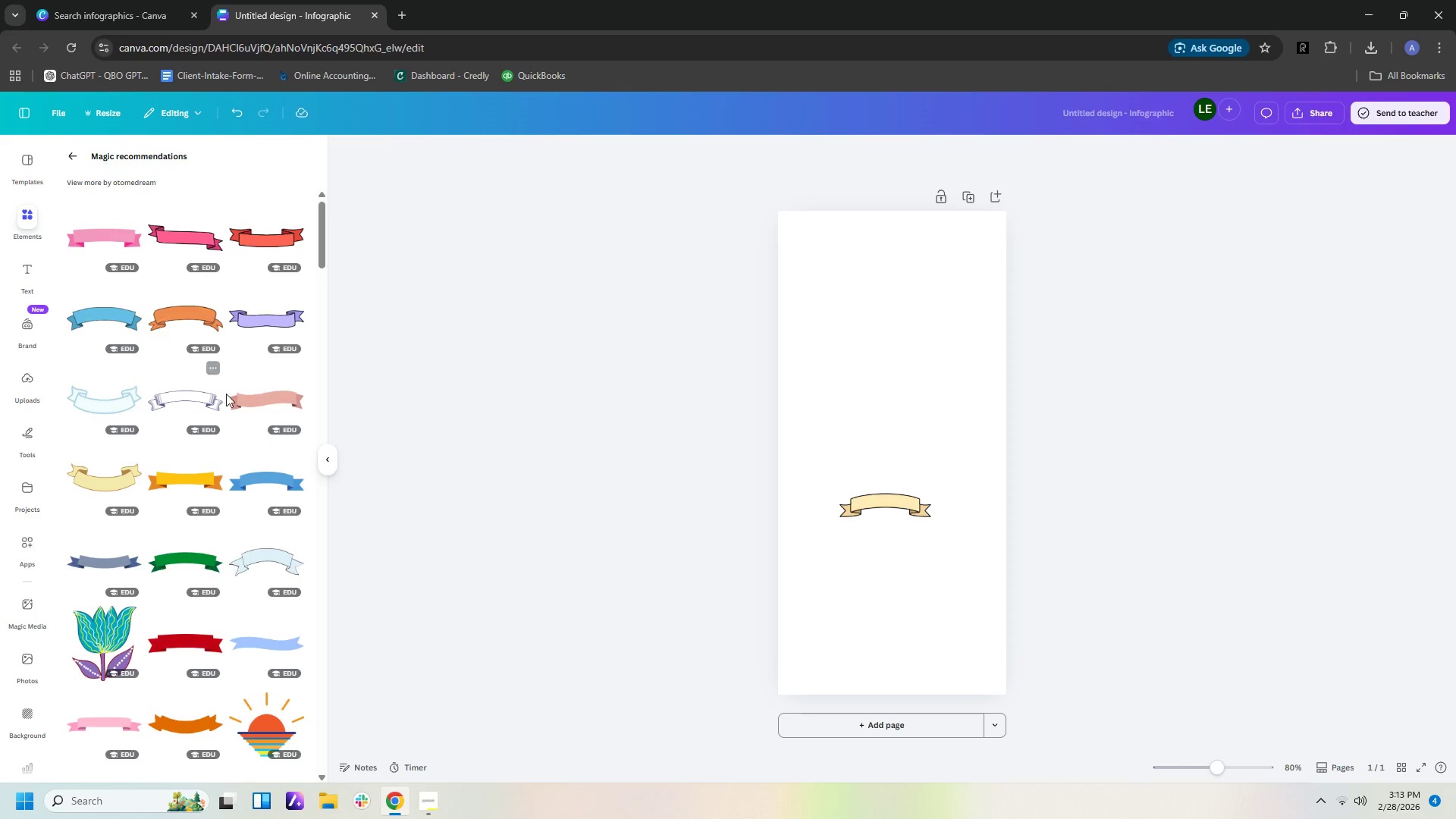 
wait(5.99)
 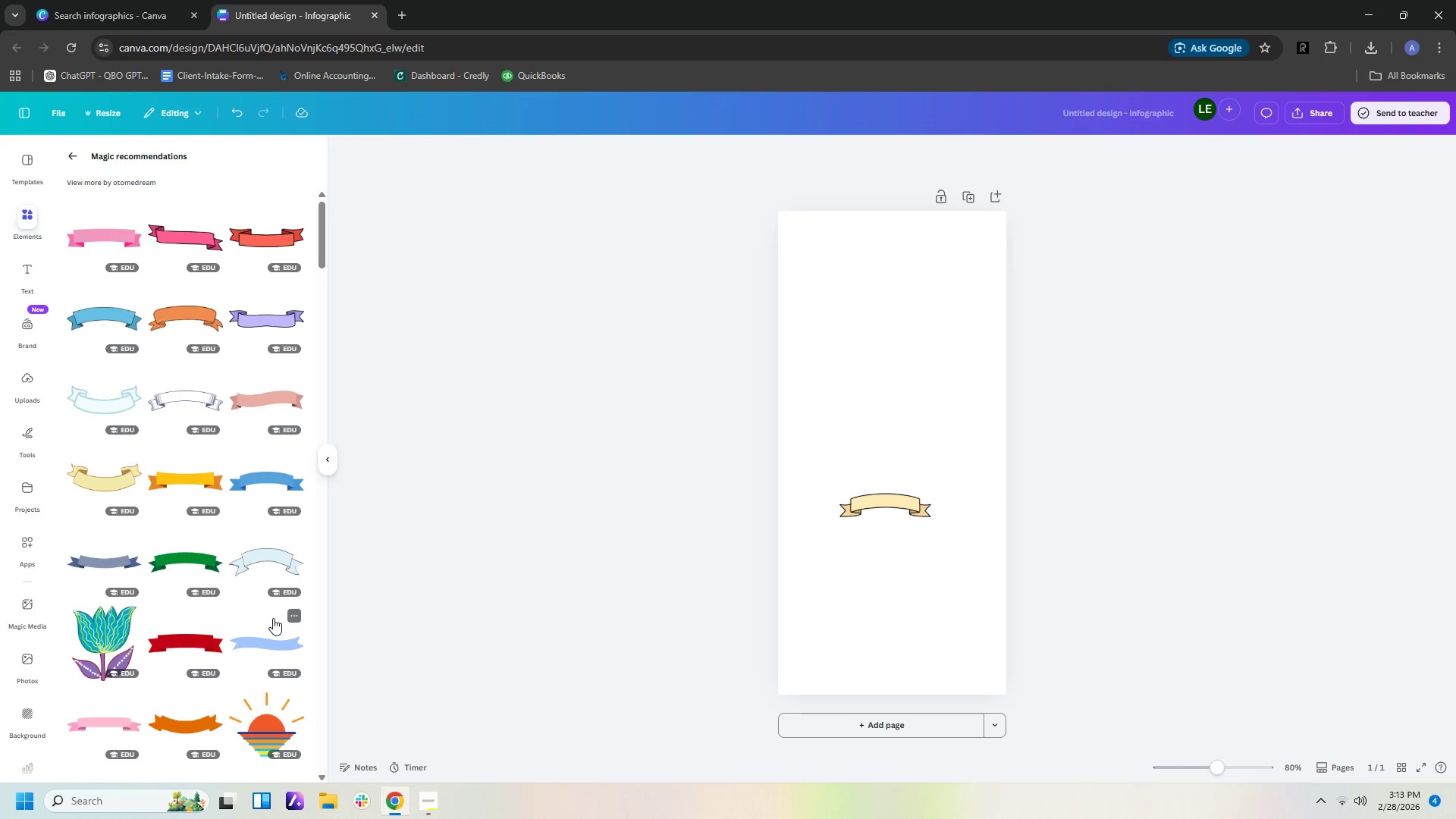 
left_click([106, 240])
 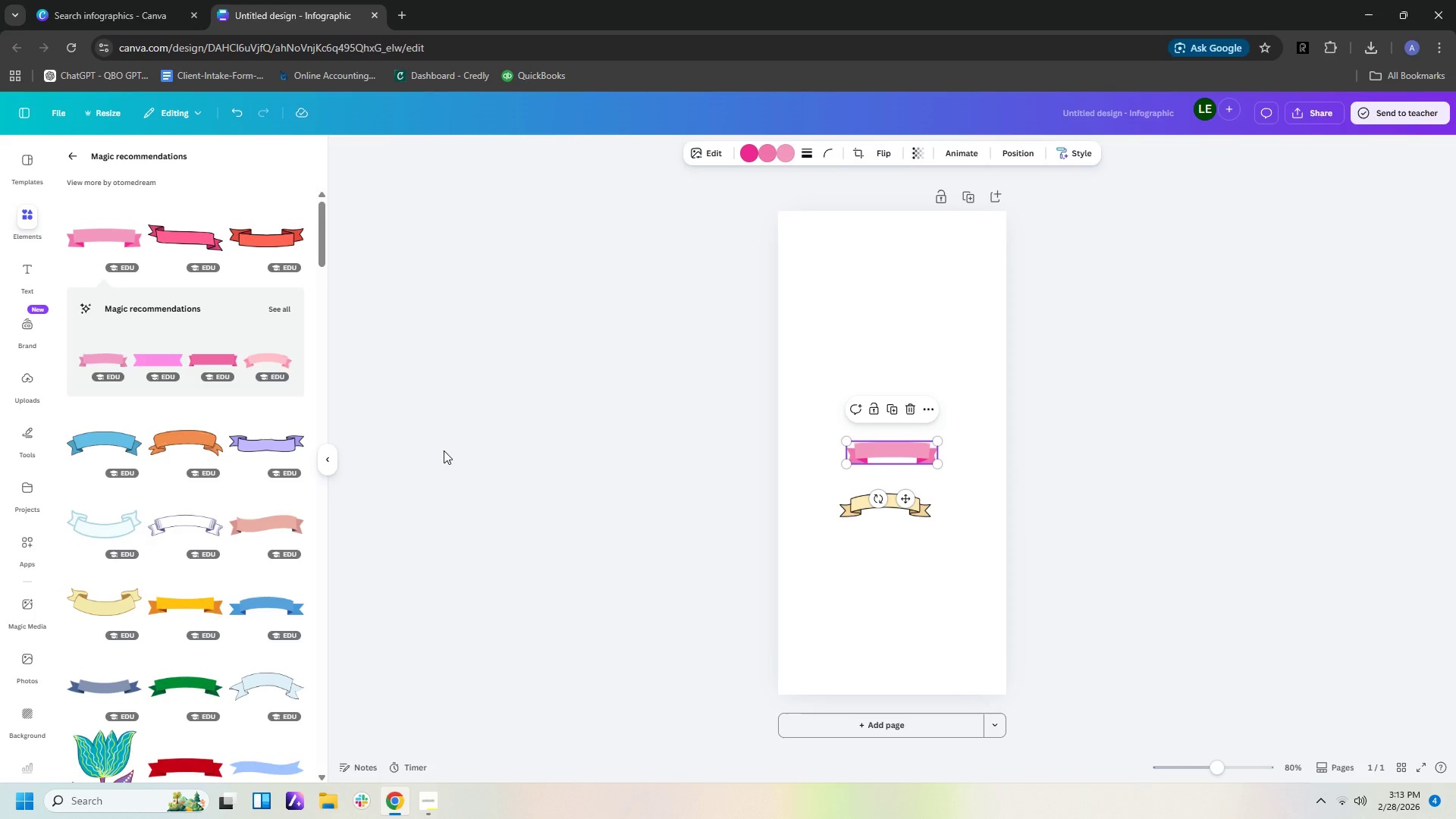 
scroll: coordinate [215, 552], scroll_direction: down, amount: 5.0
 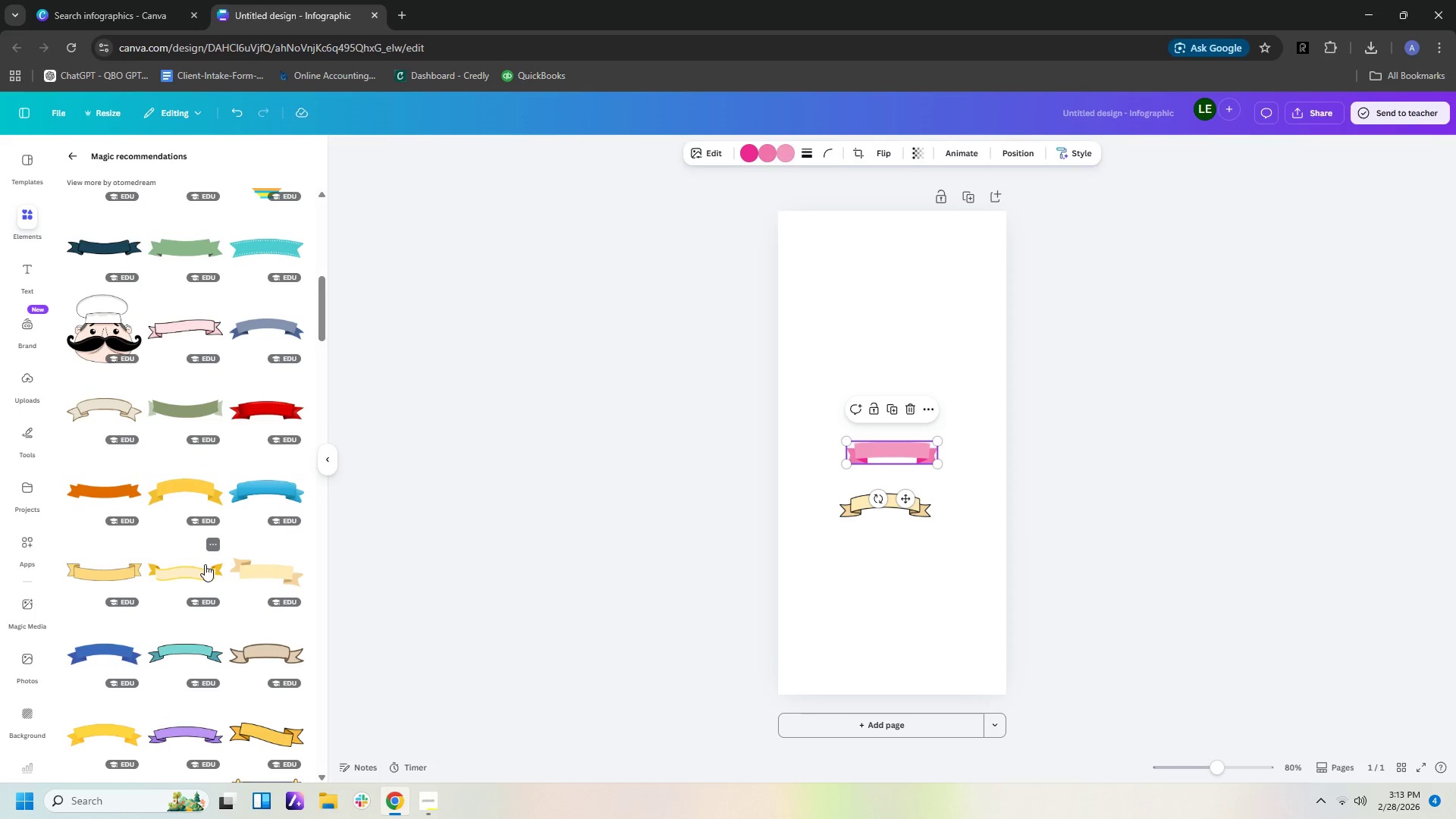 
left_click([201, 565])
 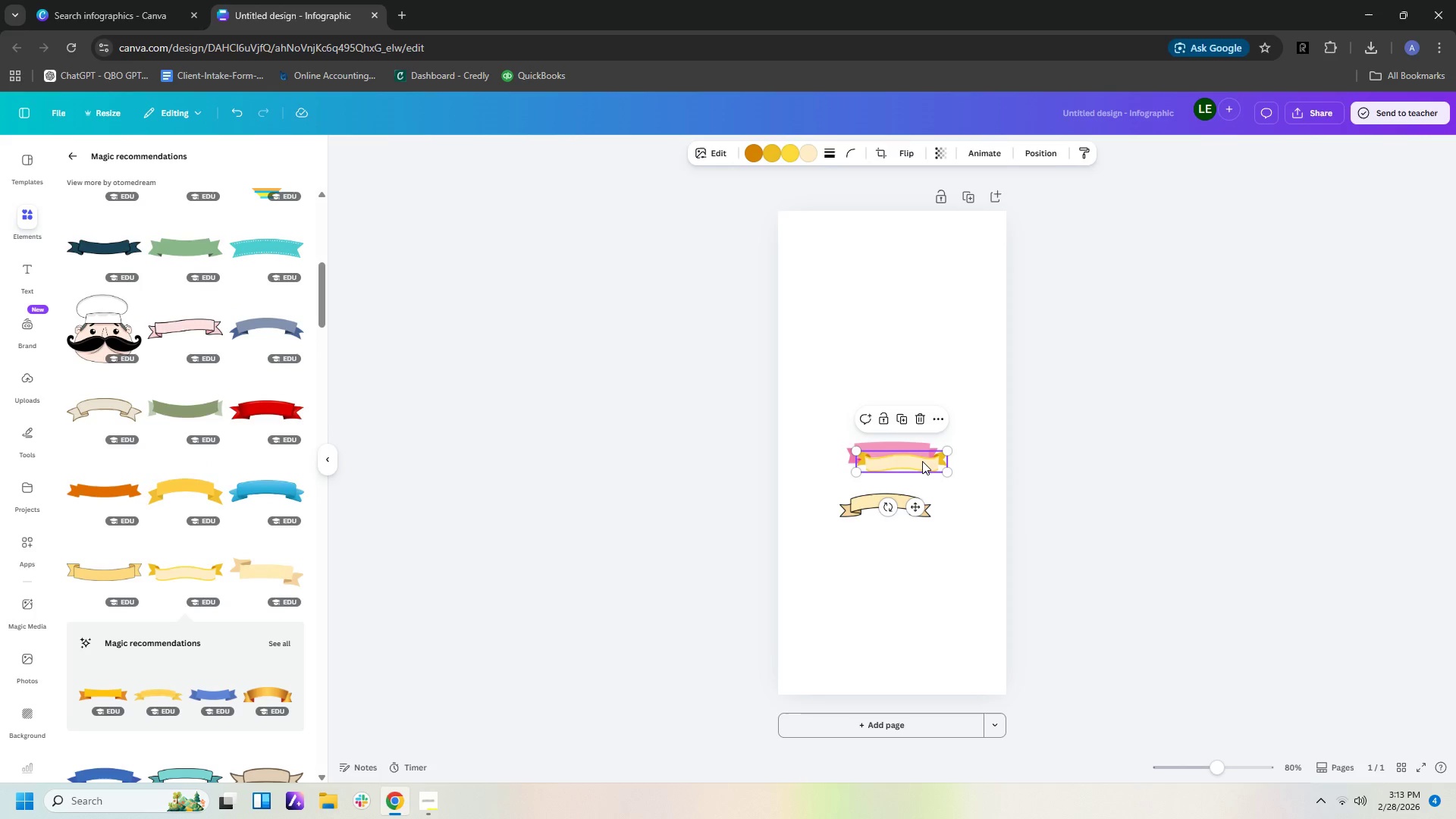 
left_click_drag(start_coordinate=[922, 466], to_coordinate=[901, 275])
 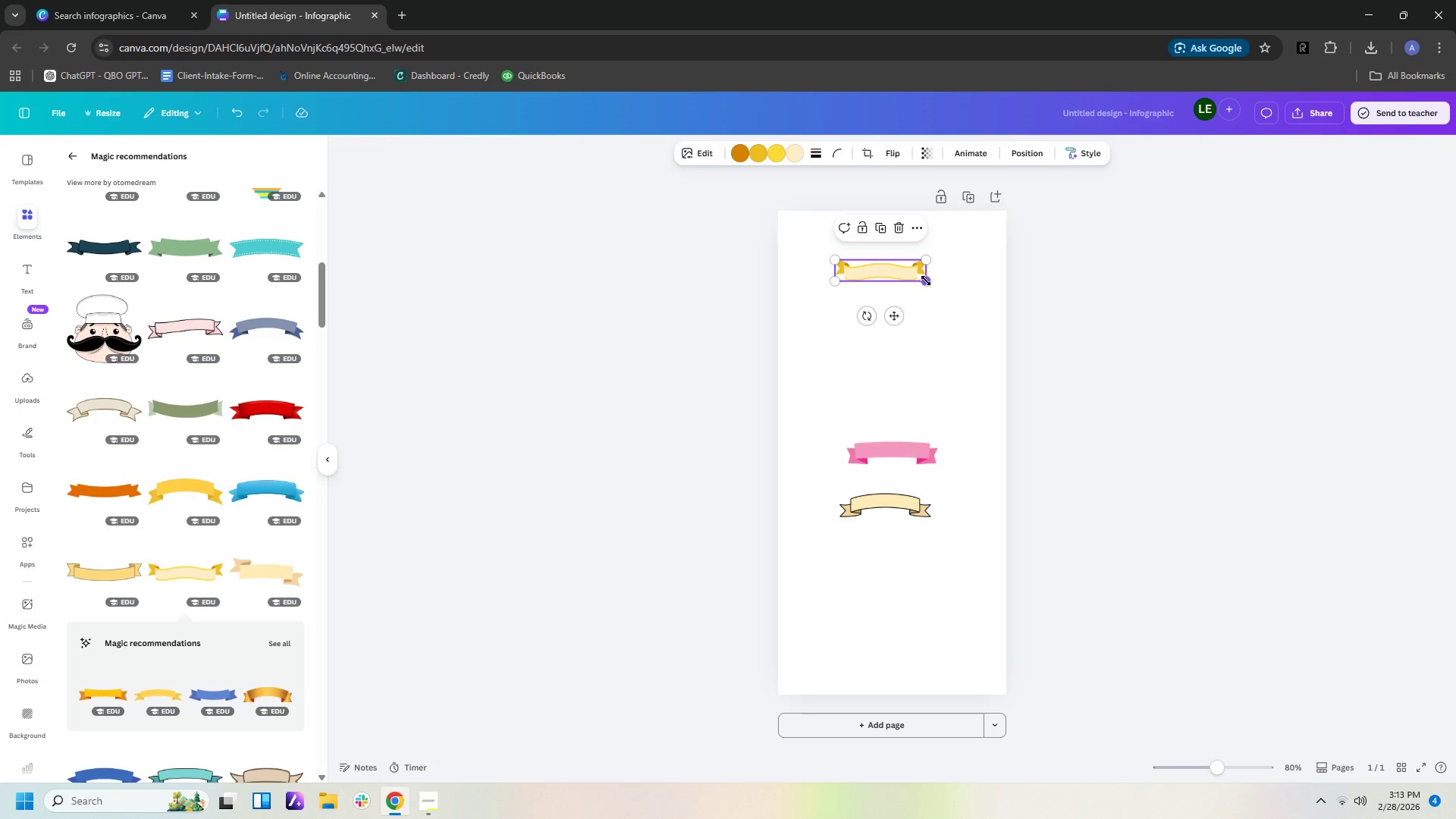 
left_click_drag(start_coordinate=[927, 279], to_coordinate=[1056, 356])
 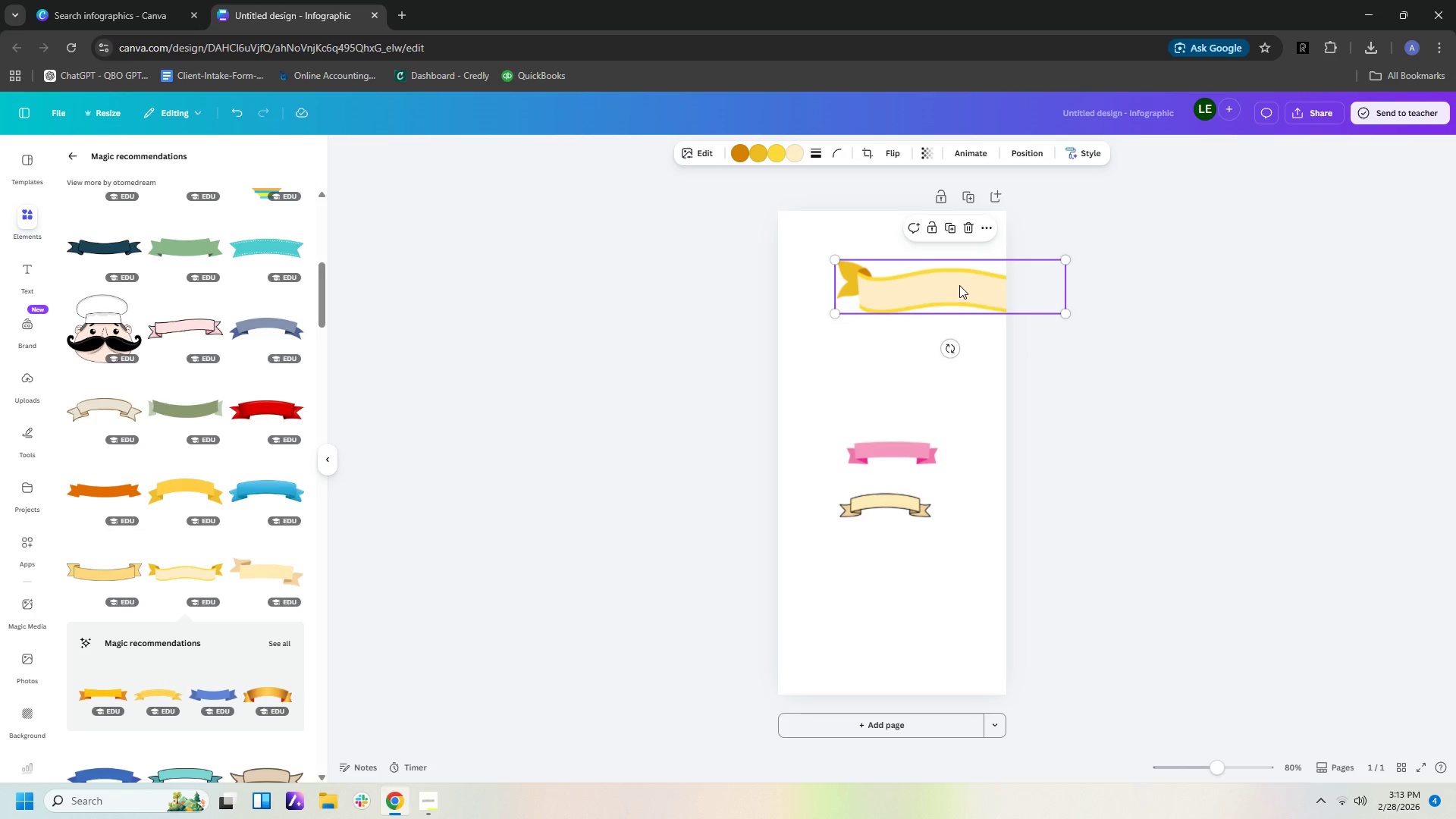 
left_click_drag(start_coordinate=[959, 285], to_coordinate=[902, 250])
 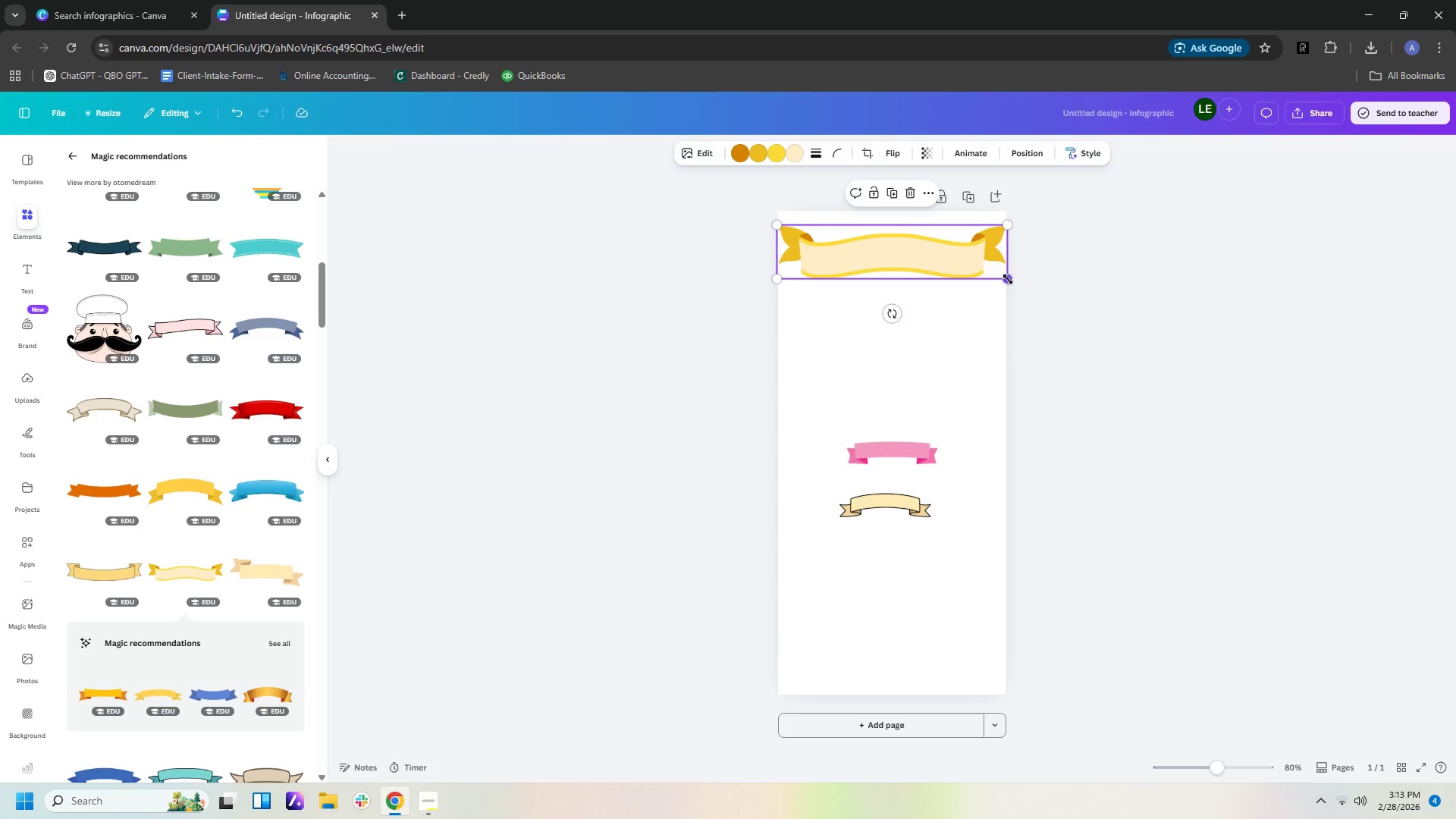 
left_click_drag(start_coordinate=[1008, 281], to_coordinate=[1001, 272])
 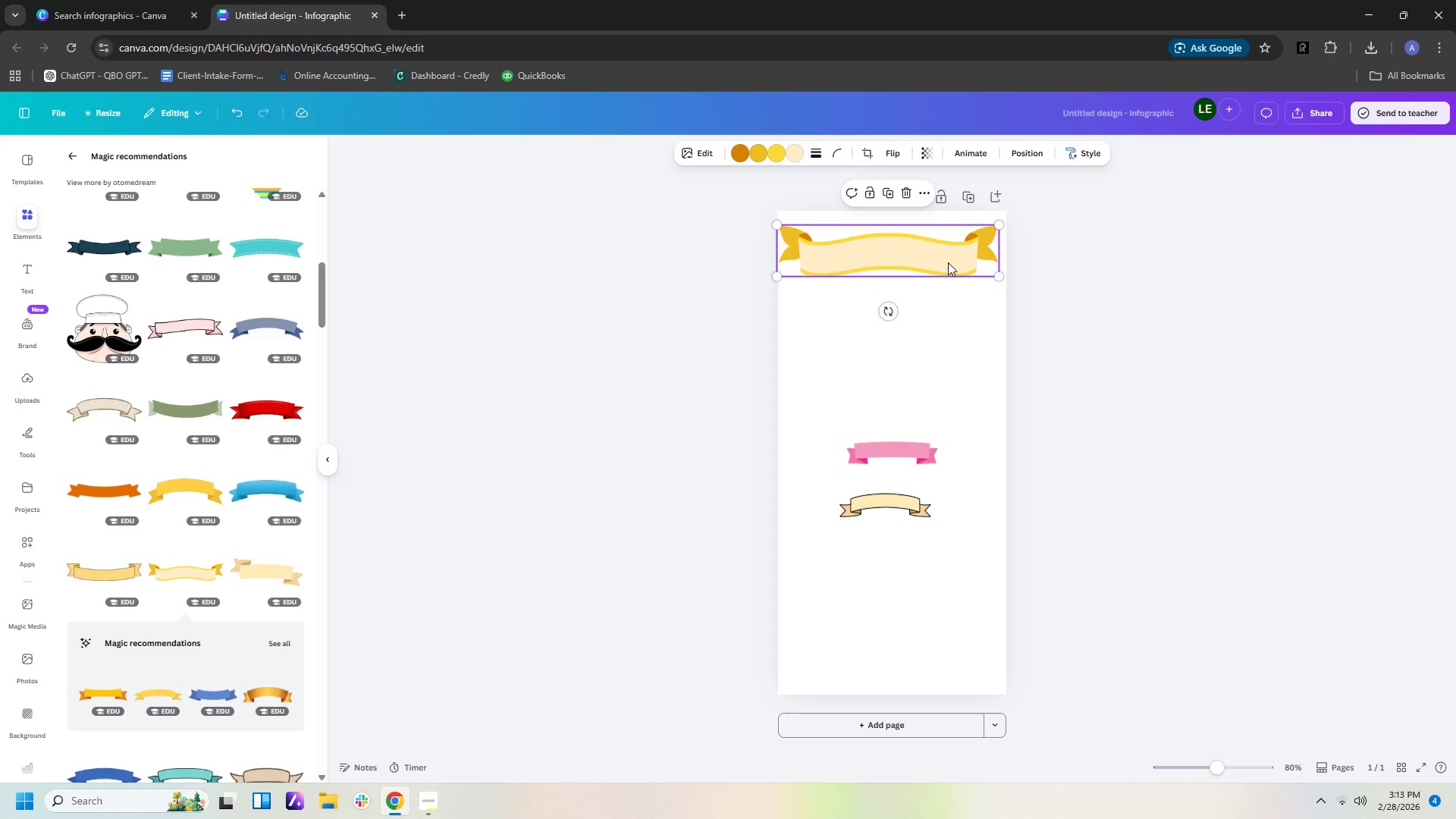 
left_click_drag(start_coordinate=[948, 262], to_coordinate=[953, 262])
 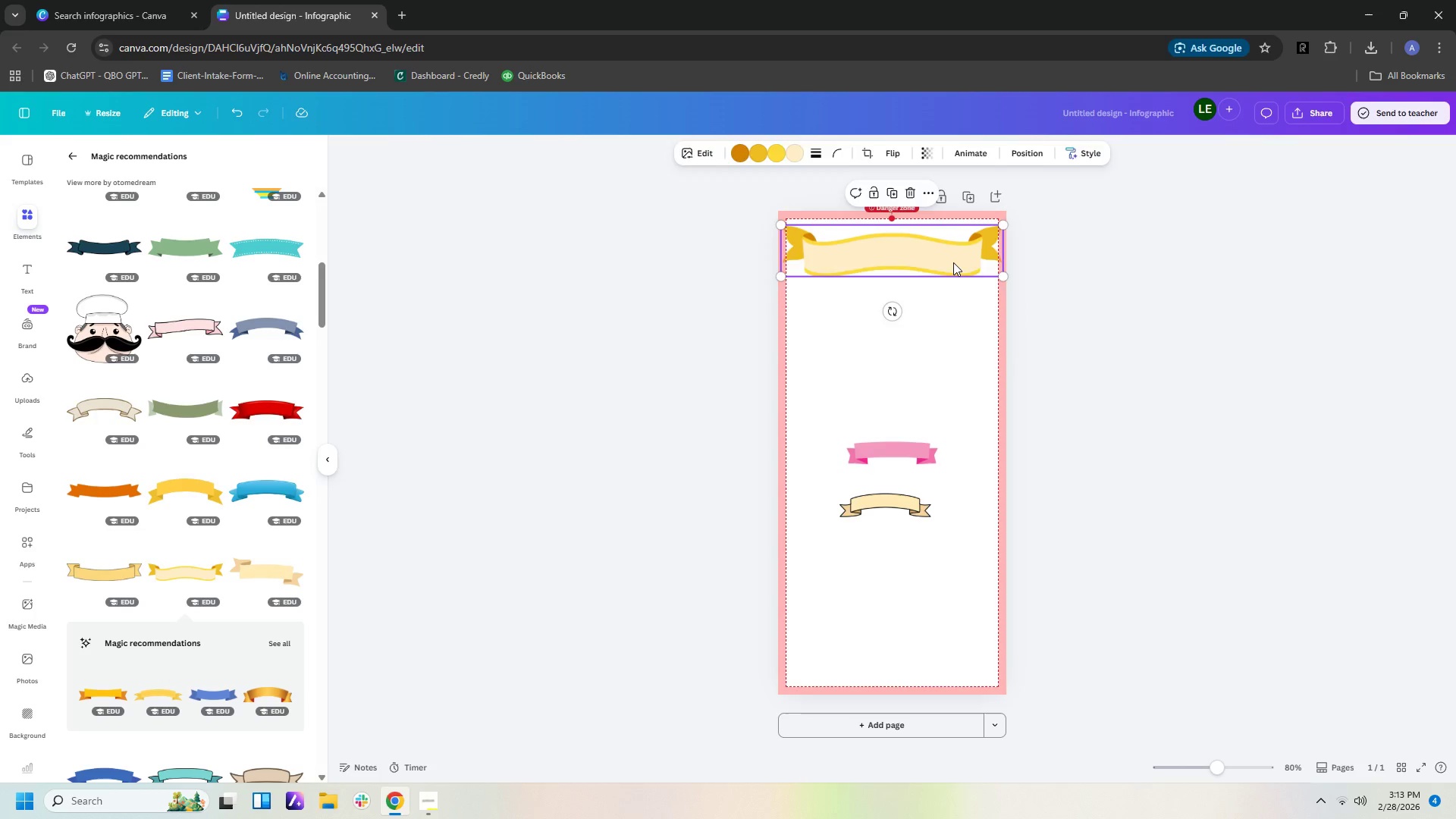 
key(Delete)
 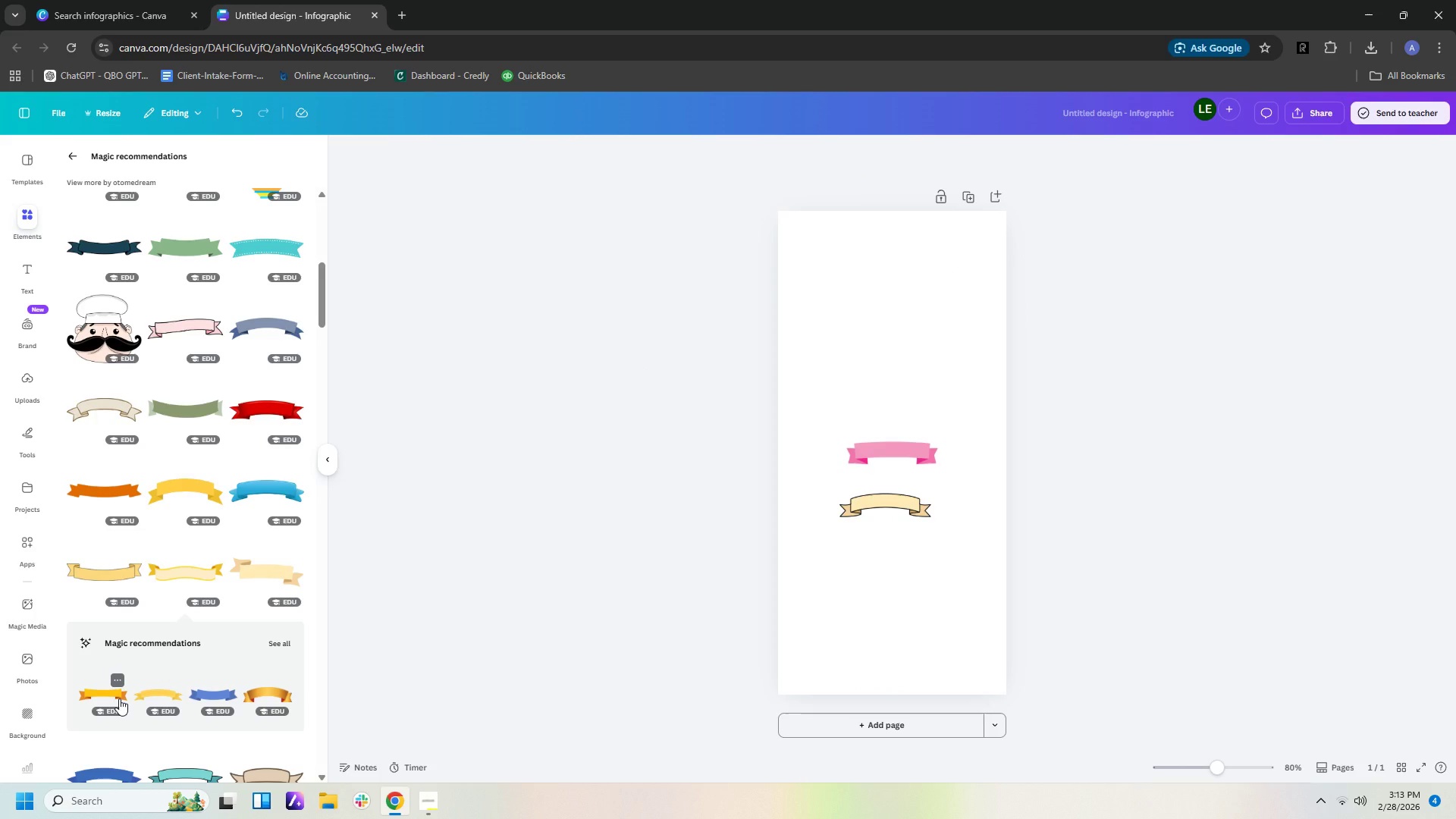 
left_click([119, 698])
 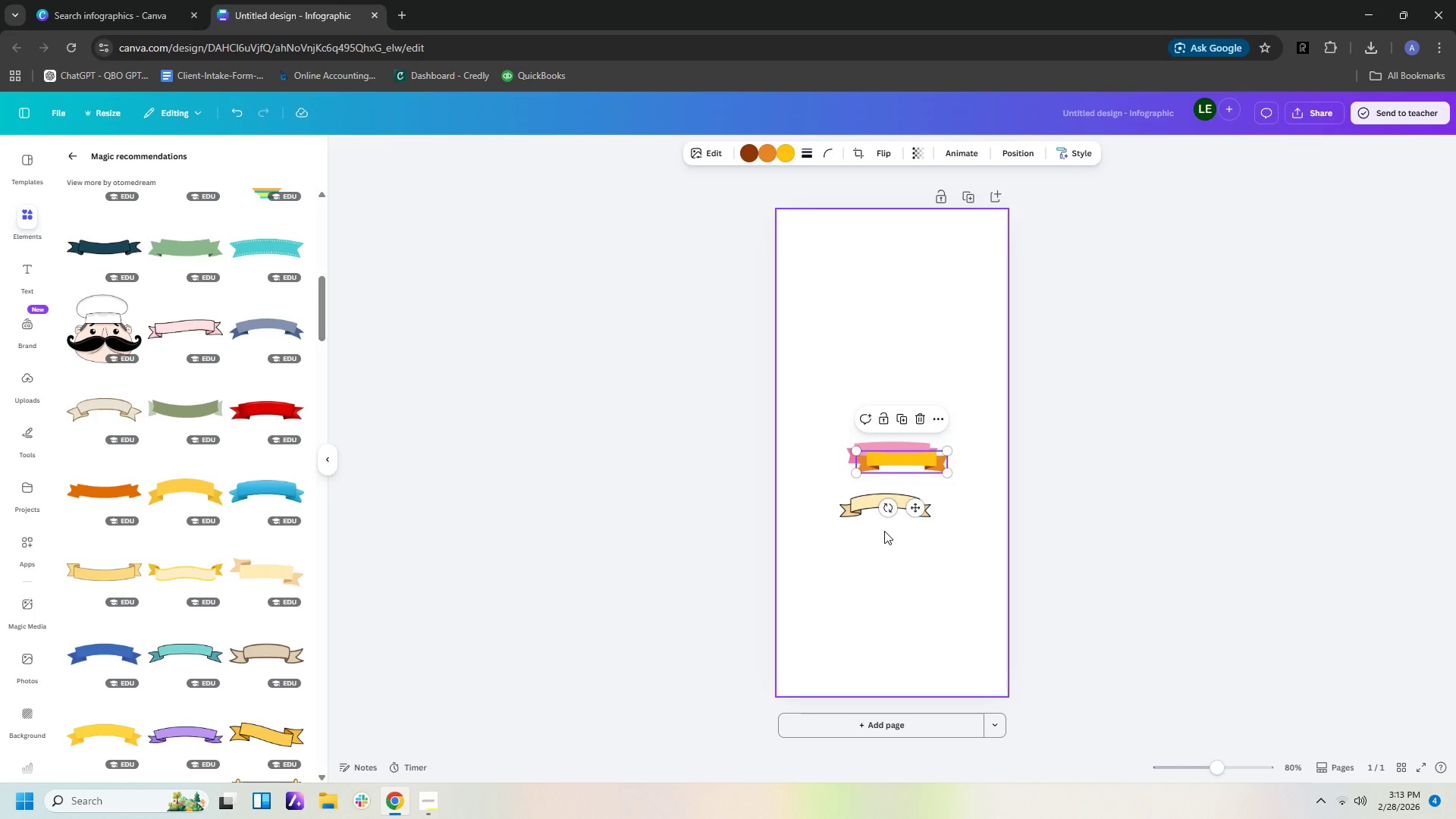 
scroll: coordinate [184, 535], scroll_direction: down, amount: 7.0
 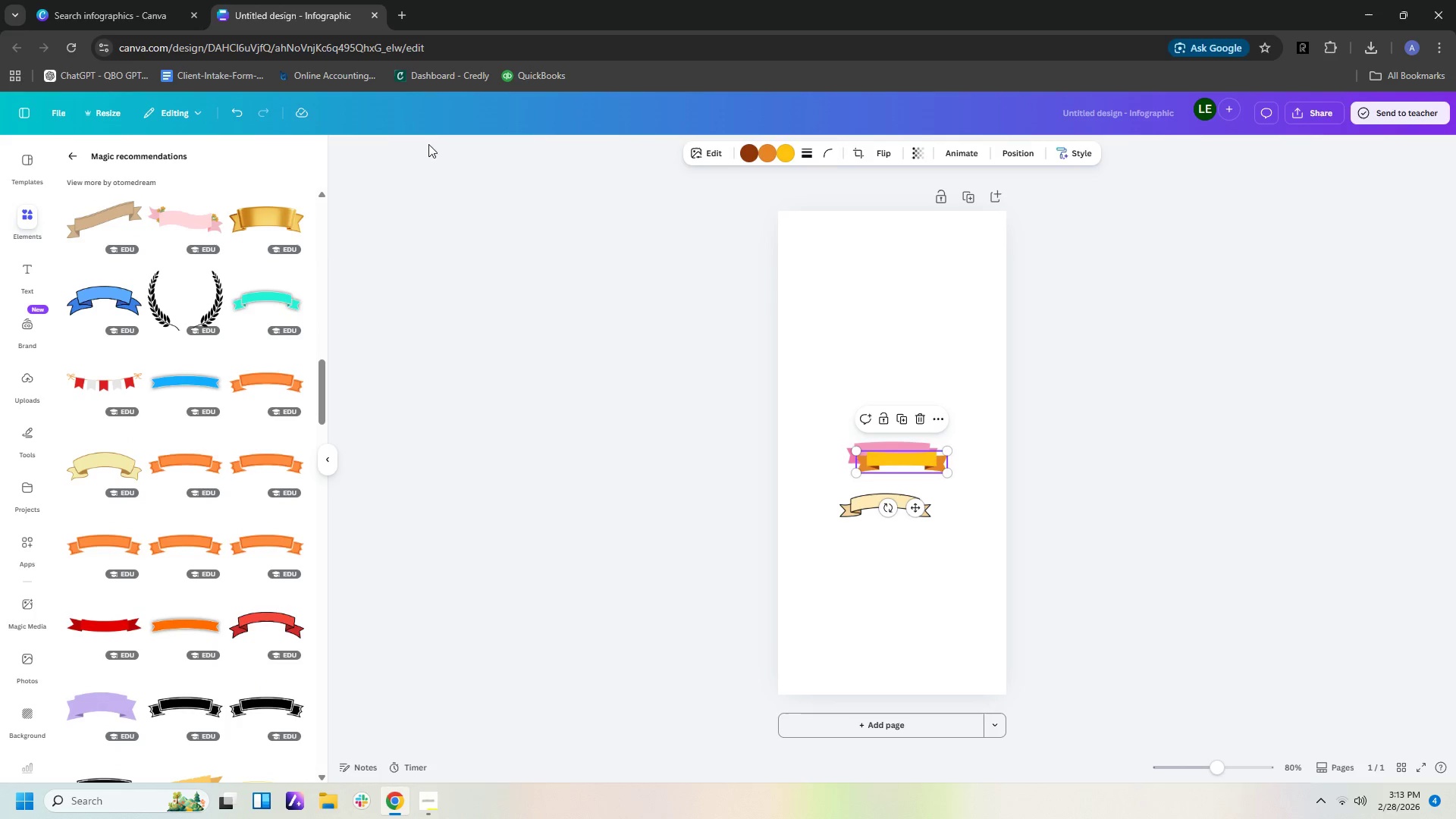 
left_click([408, 7])
 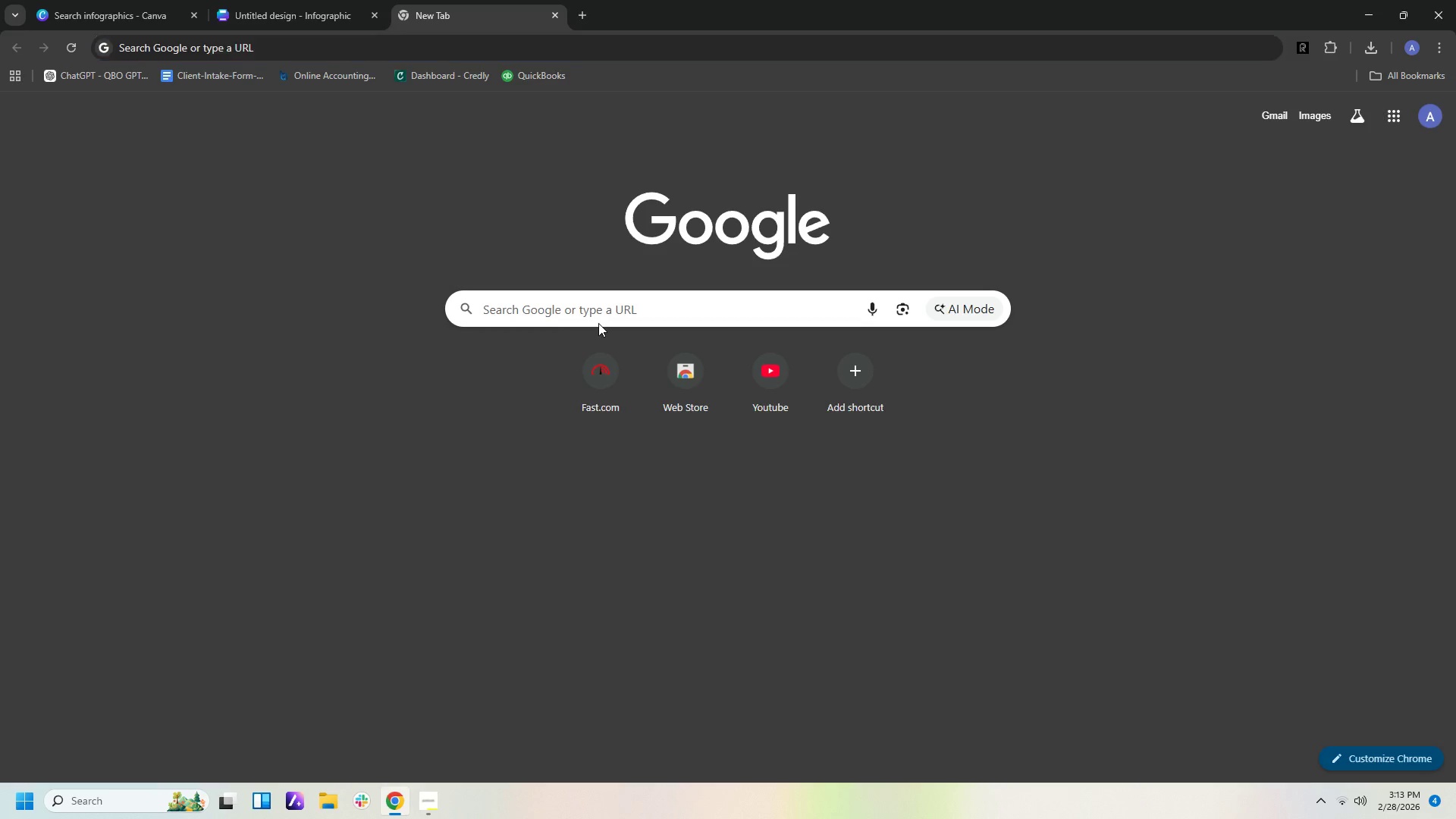 
double_click([604, 309])
 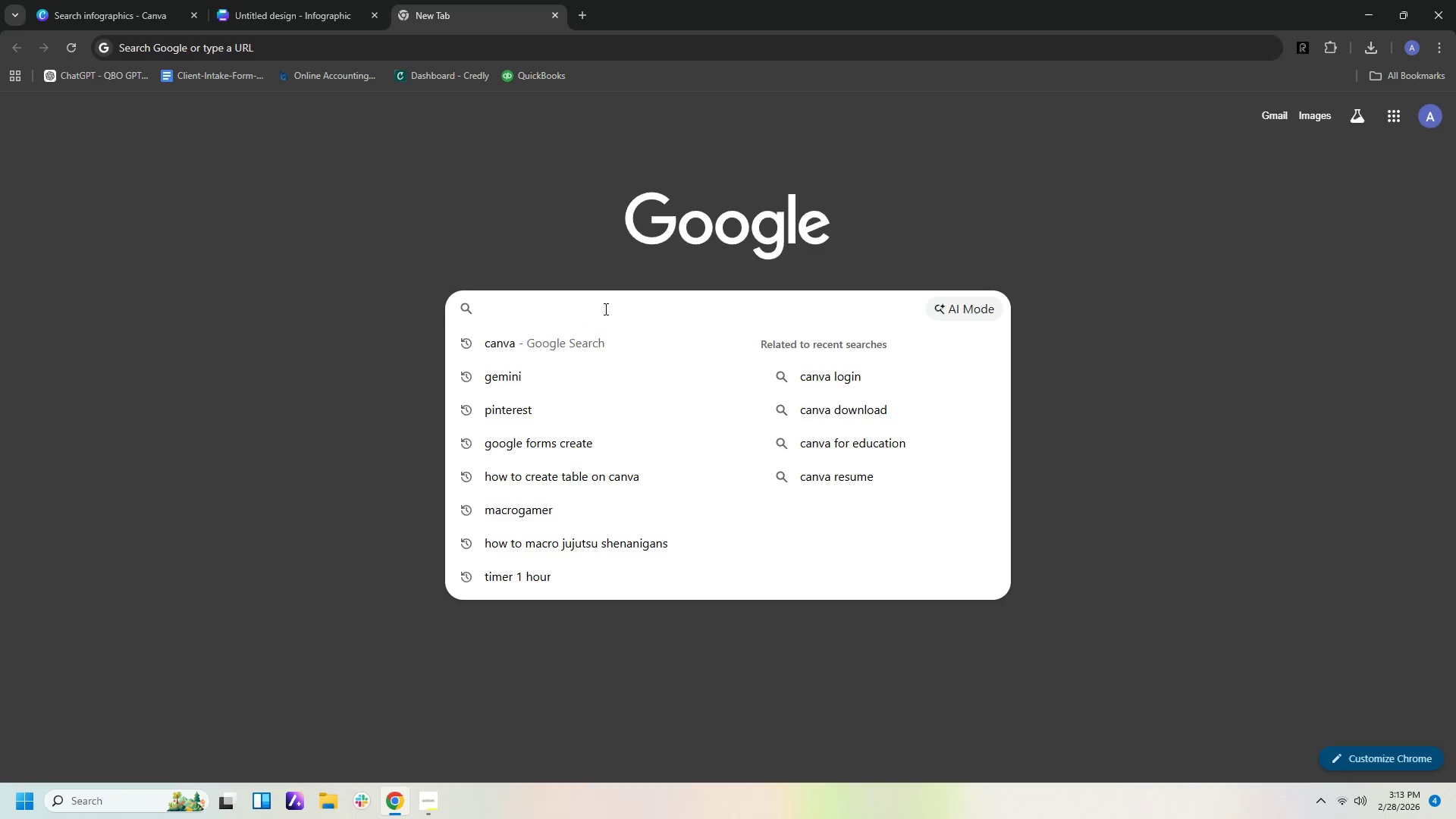 
type(pinteredt)
 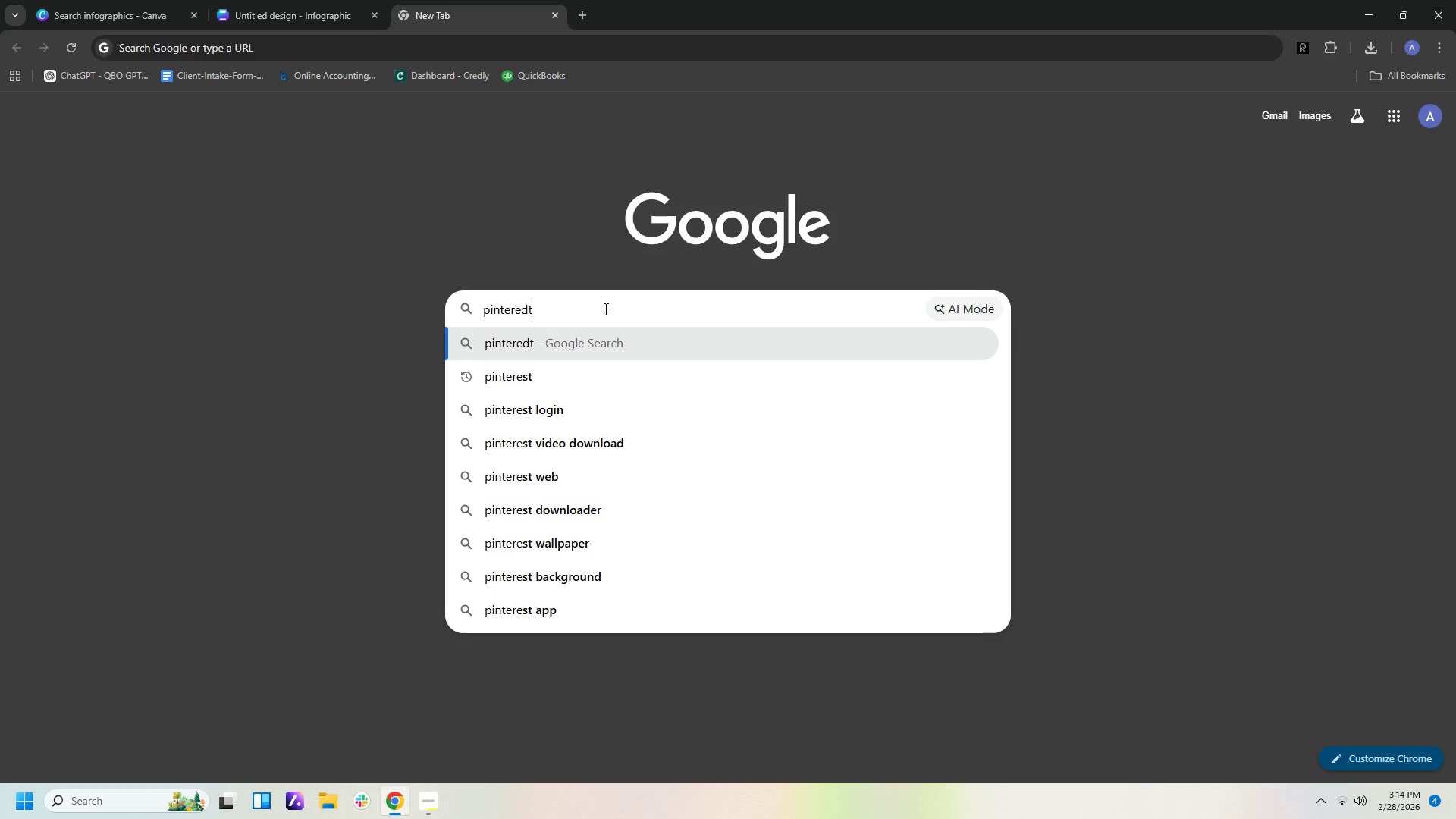 
key(Enter)
 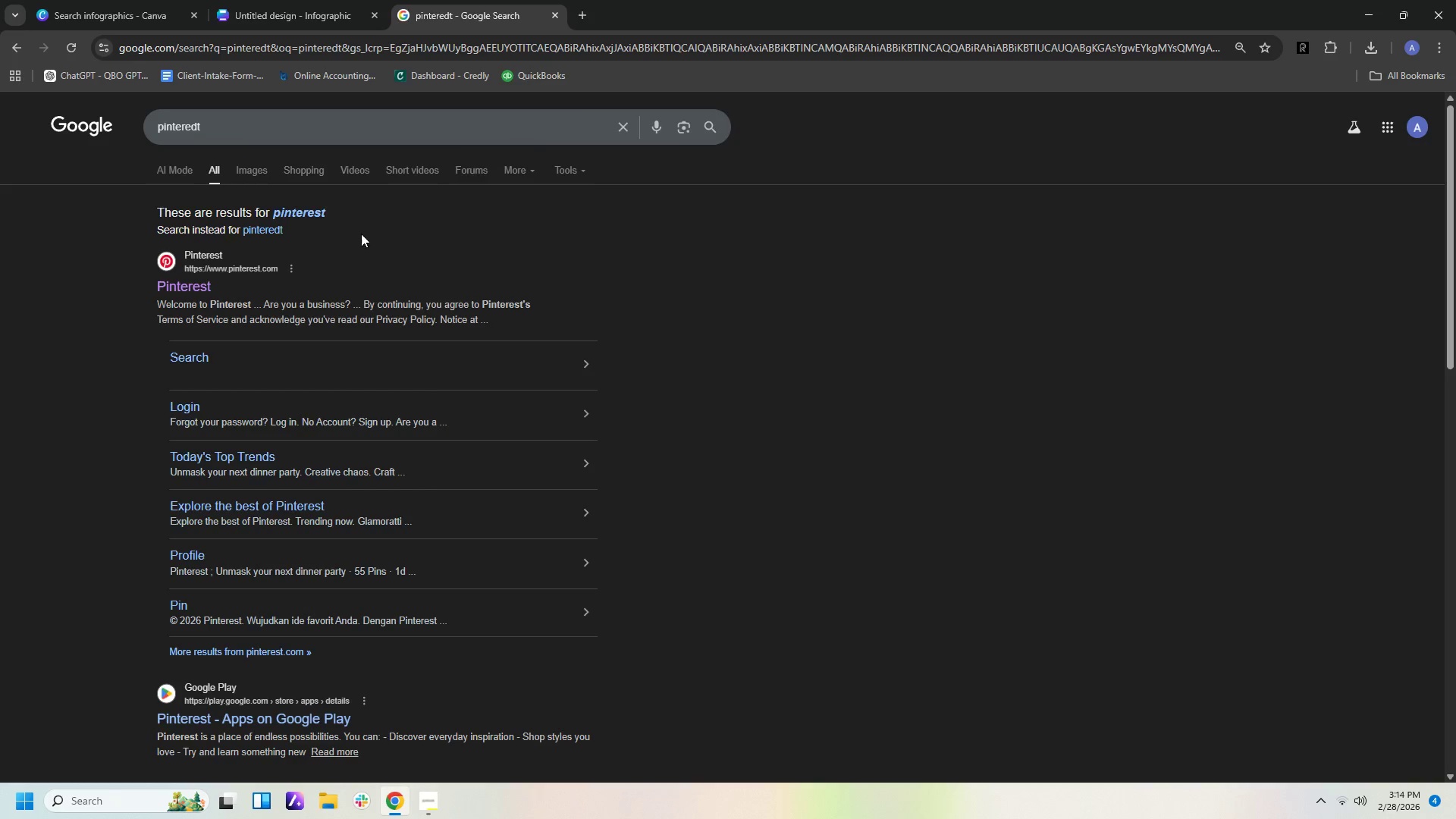 
left_click([316, 282])
 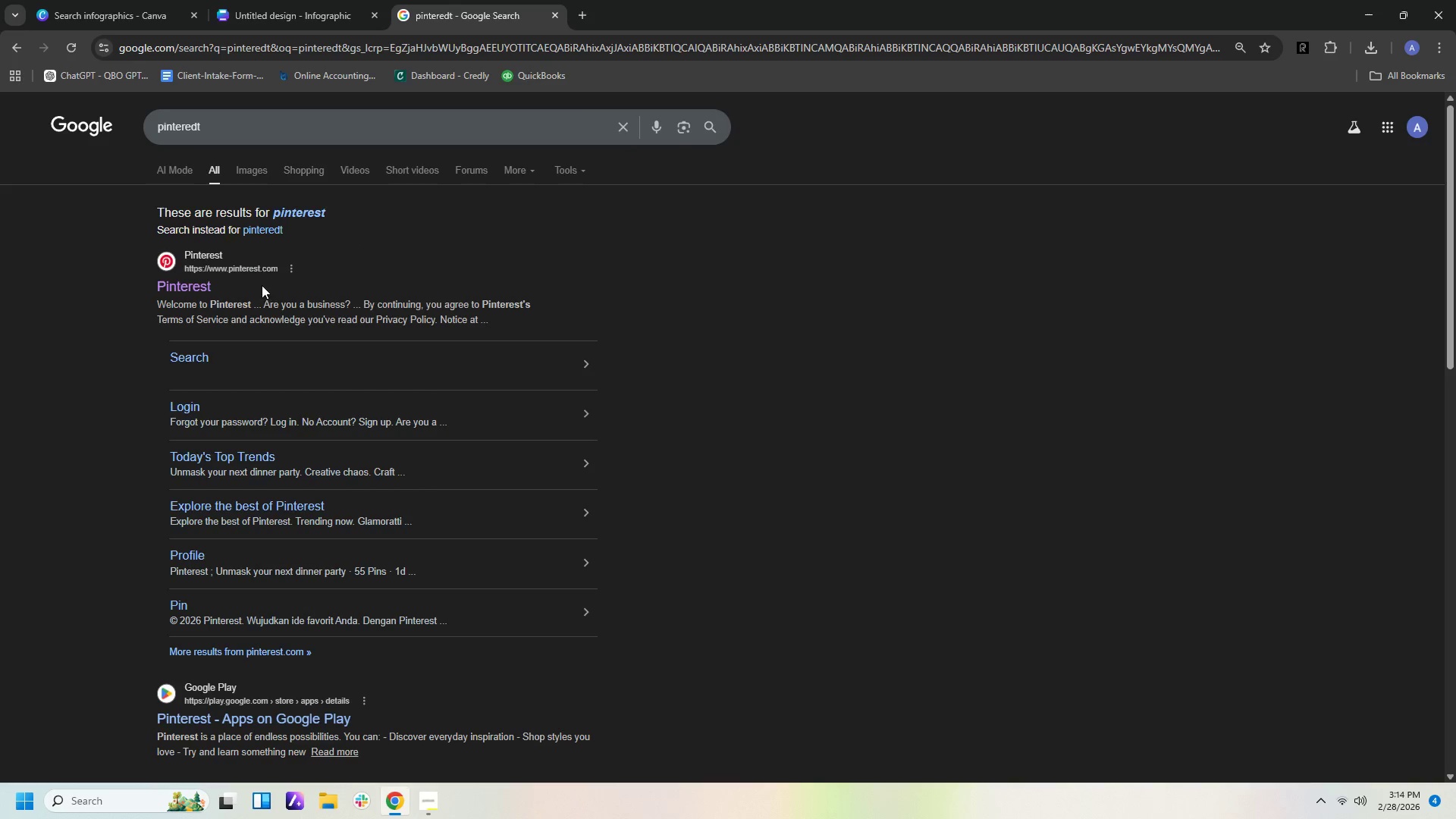 
double_click([257, 255])
 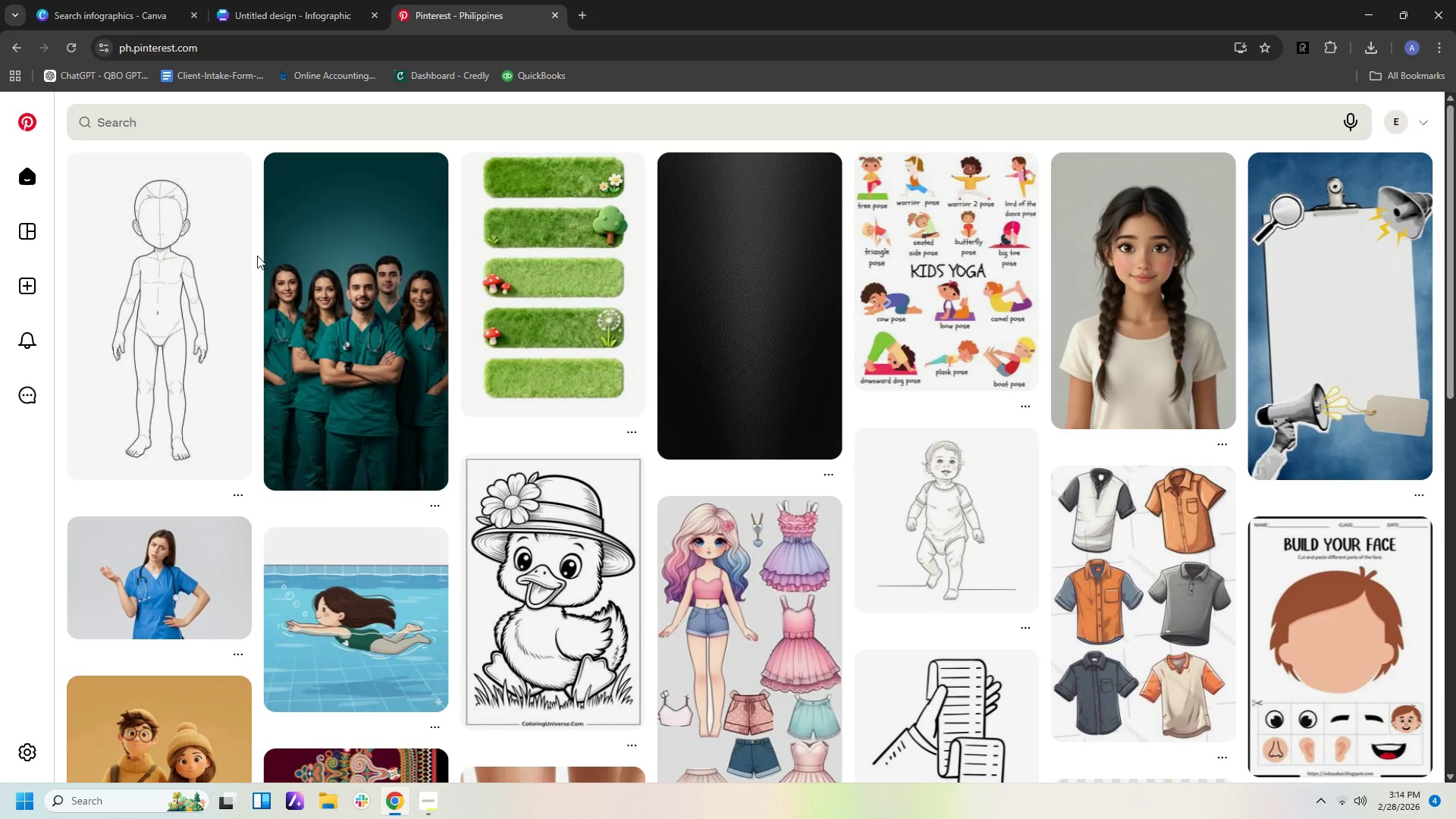 
wait(5.66)
 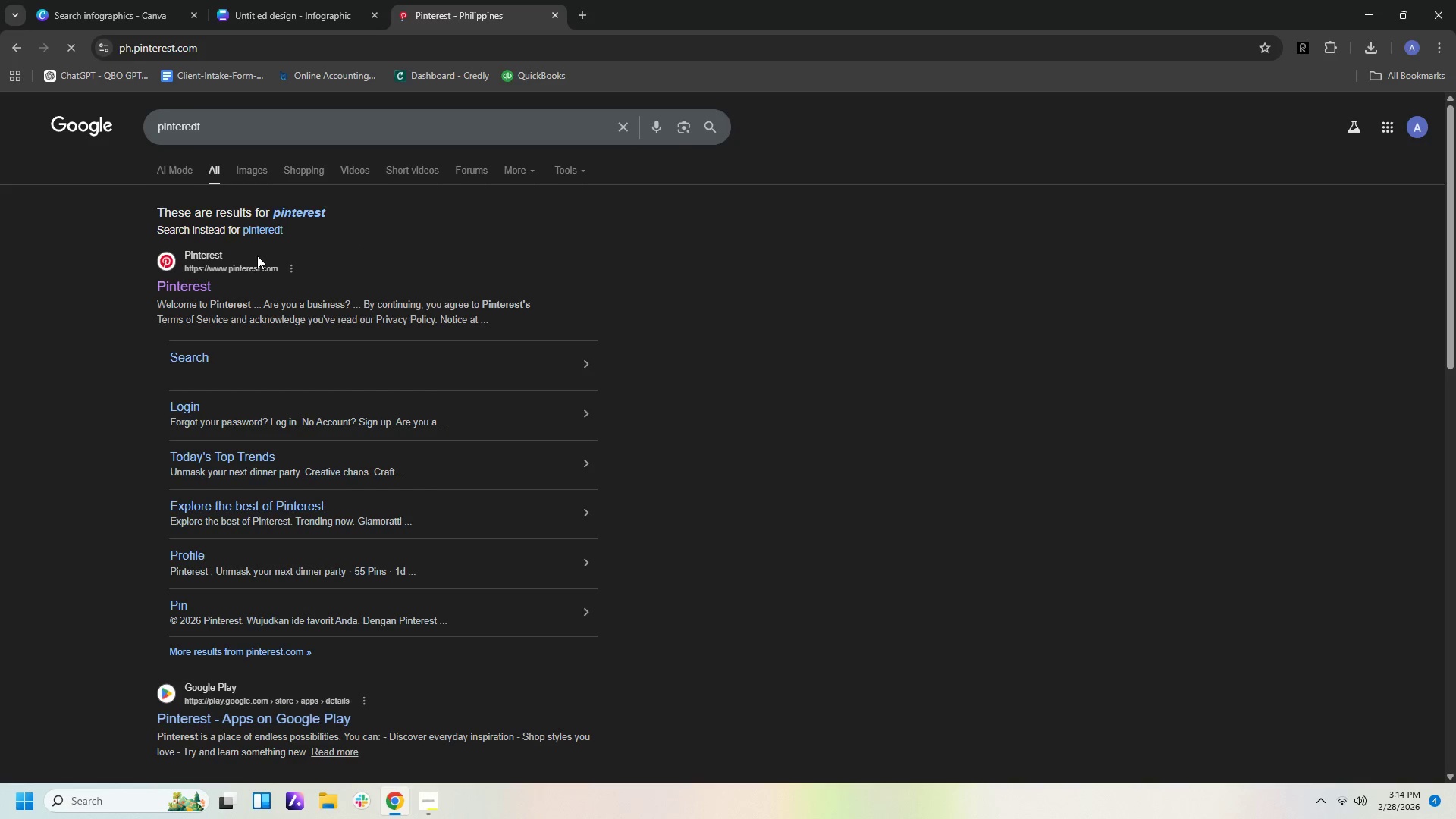 
left_click([174, 128])
 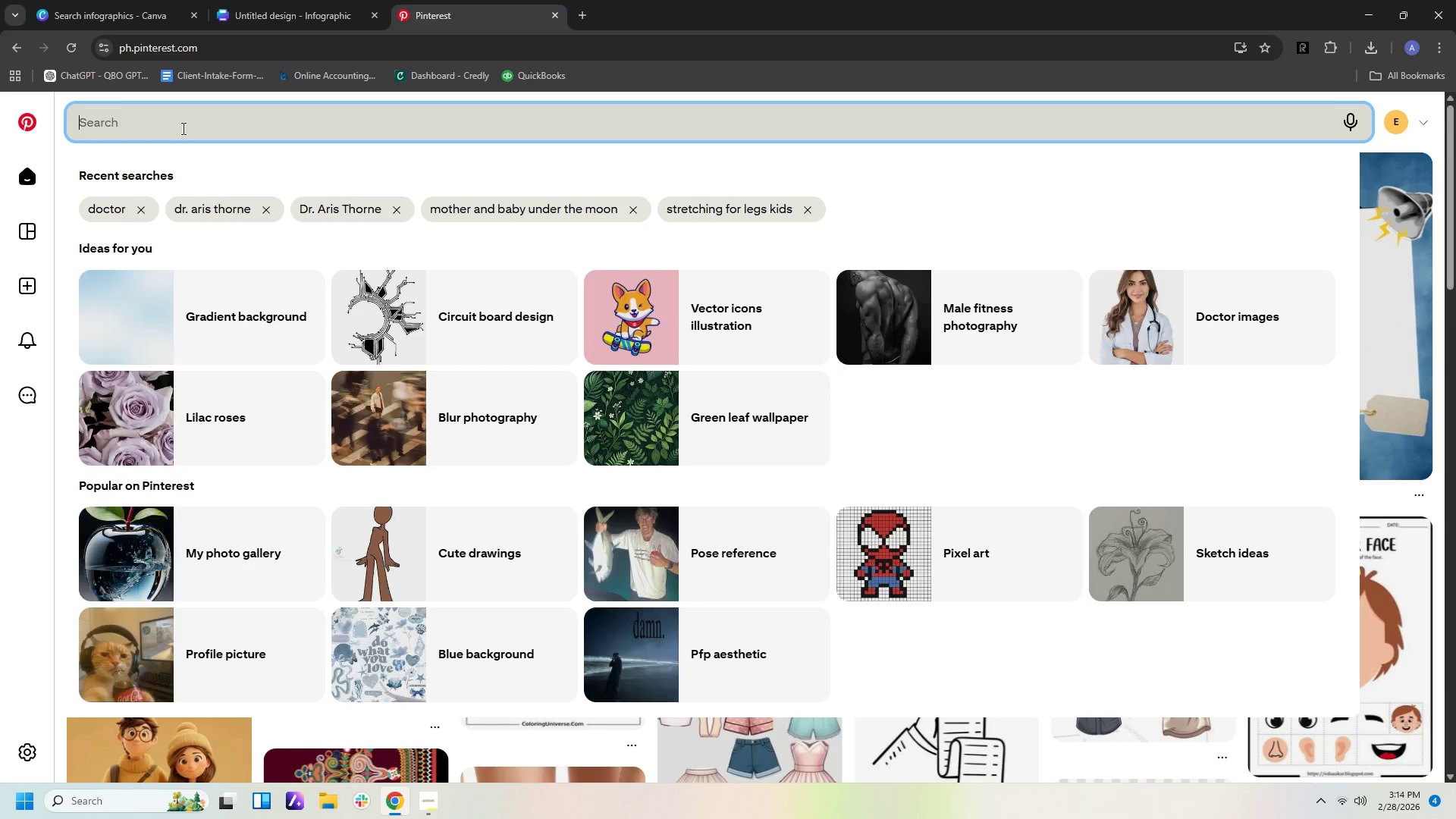 
type(ribbon banner)
 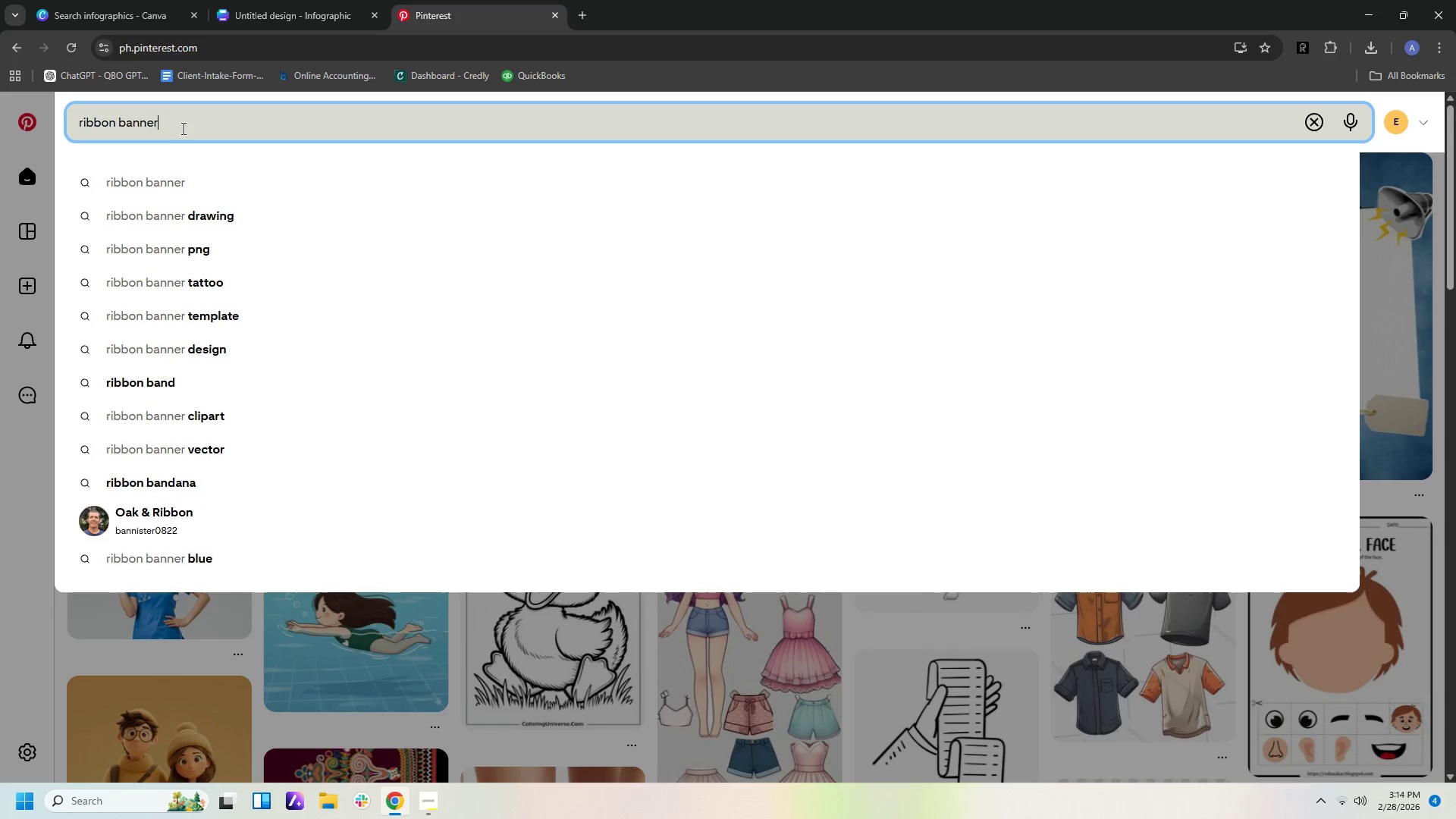 
key(Enter)
 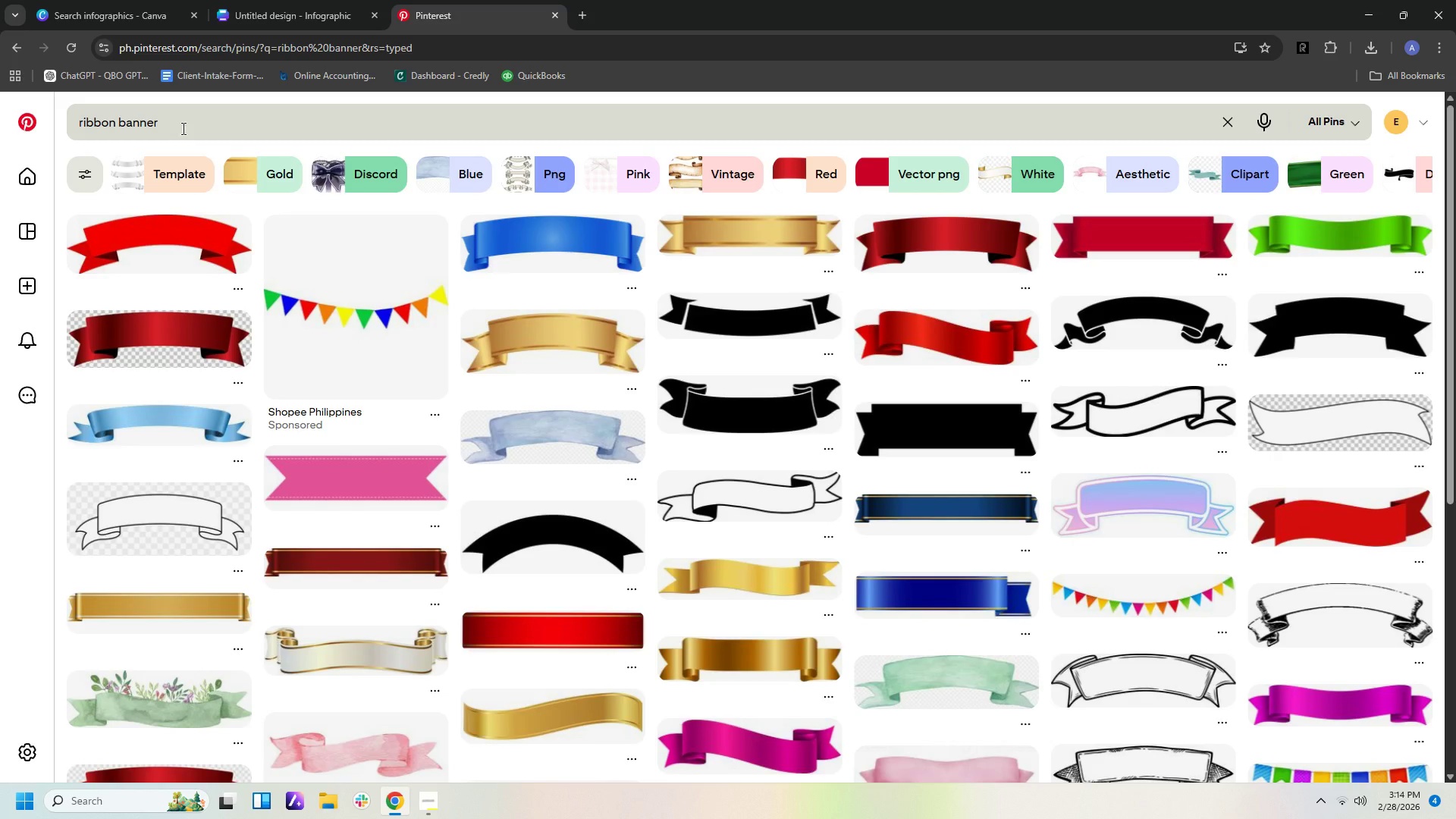 
wait(13.22)
 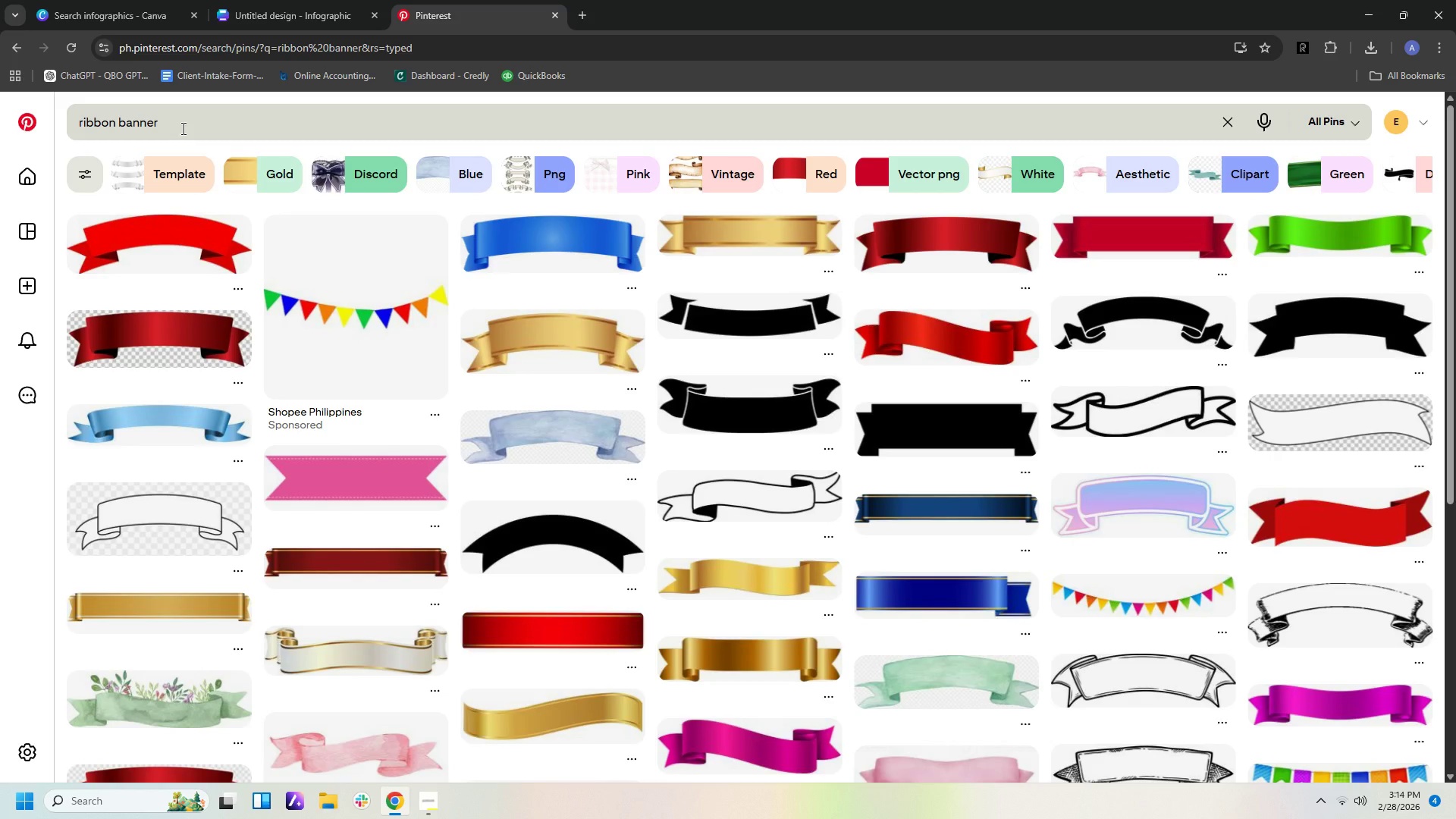 
left_click([190, 599])
 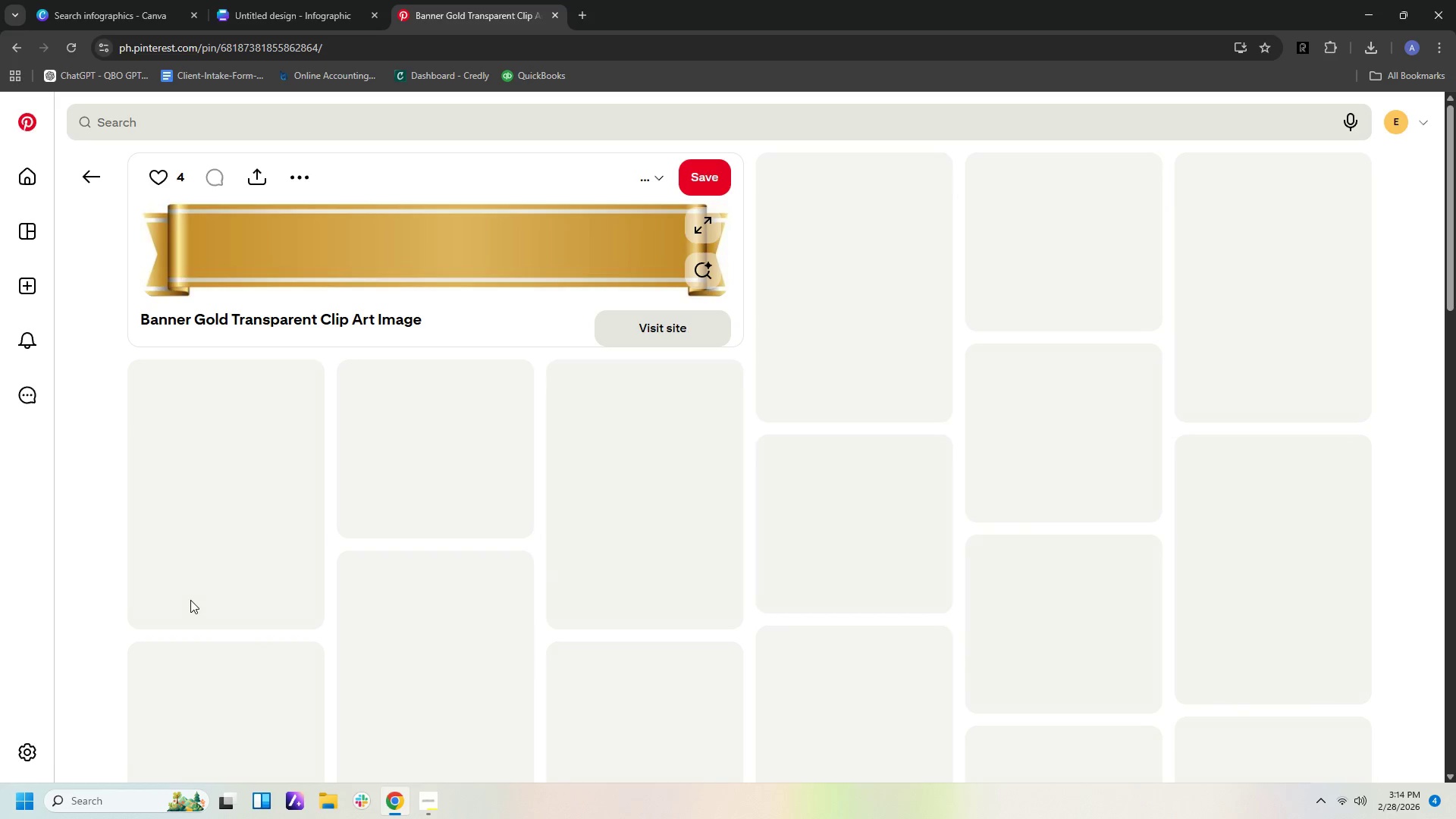 
mouse_move([538, 239])
 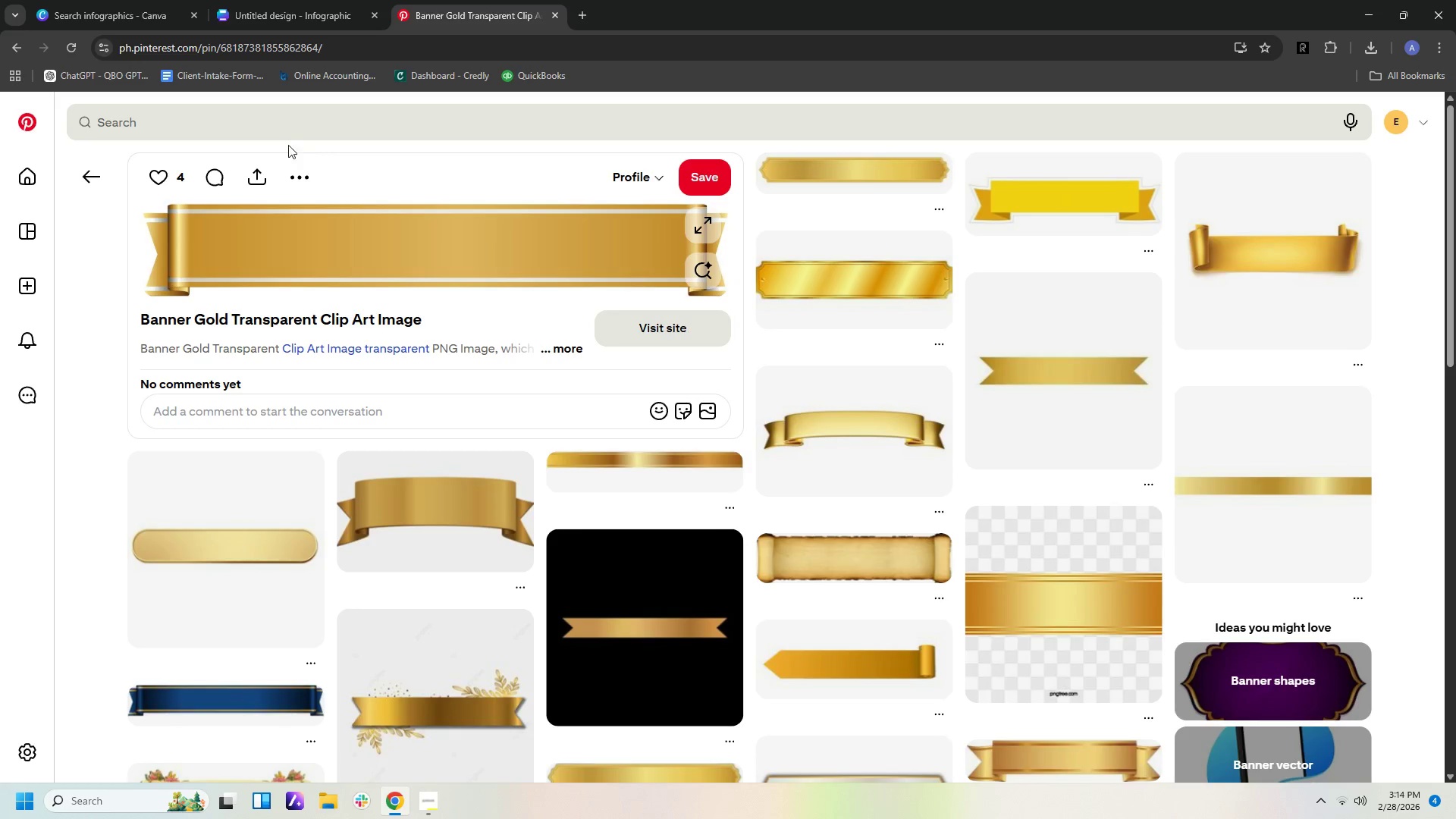 
left_click([284, 118])
 